 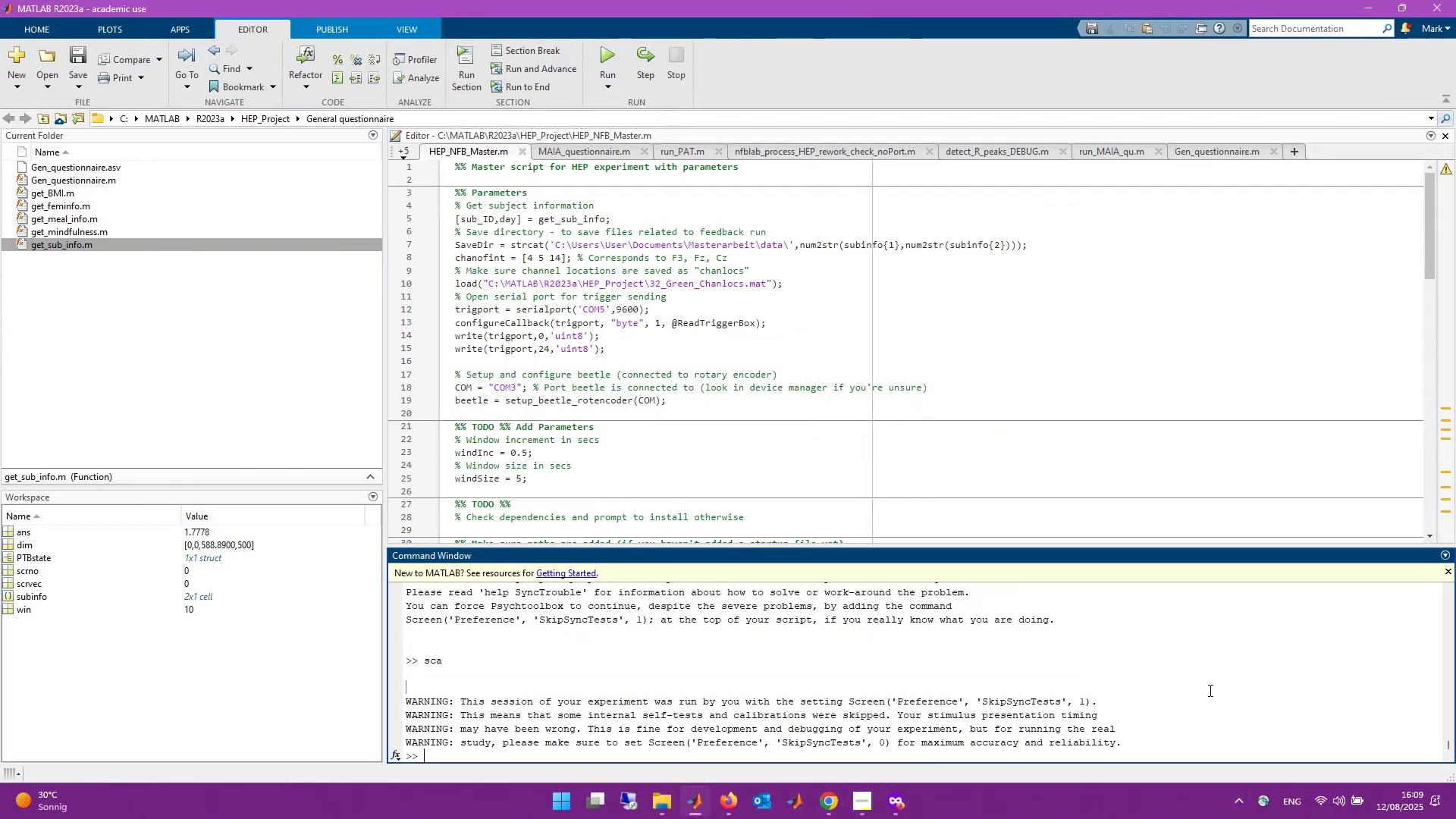 
type(clearll)
key(Backspace)
key(Backspace)
type(a)
key(Backspace)
type( all)
 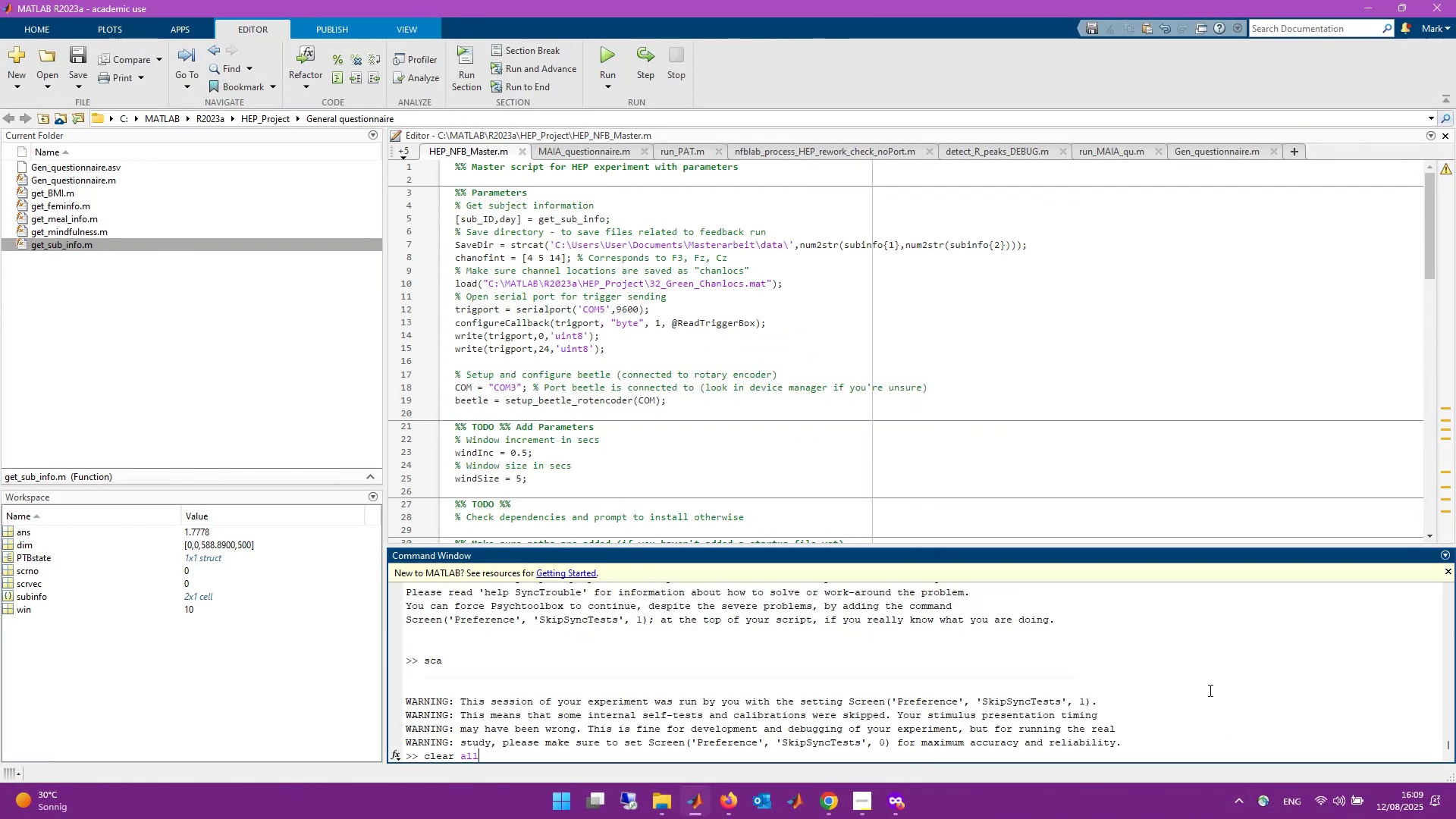 
key(Enter)
 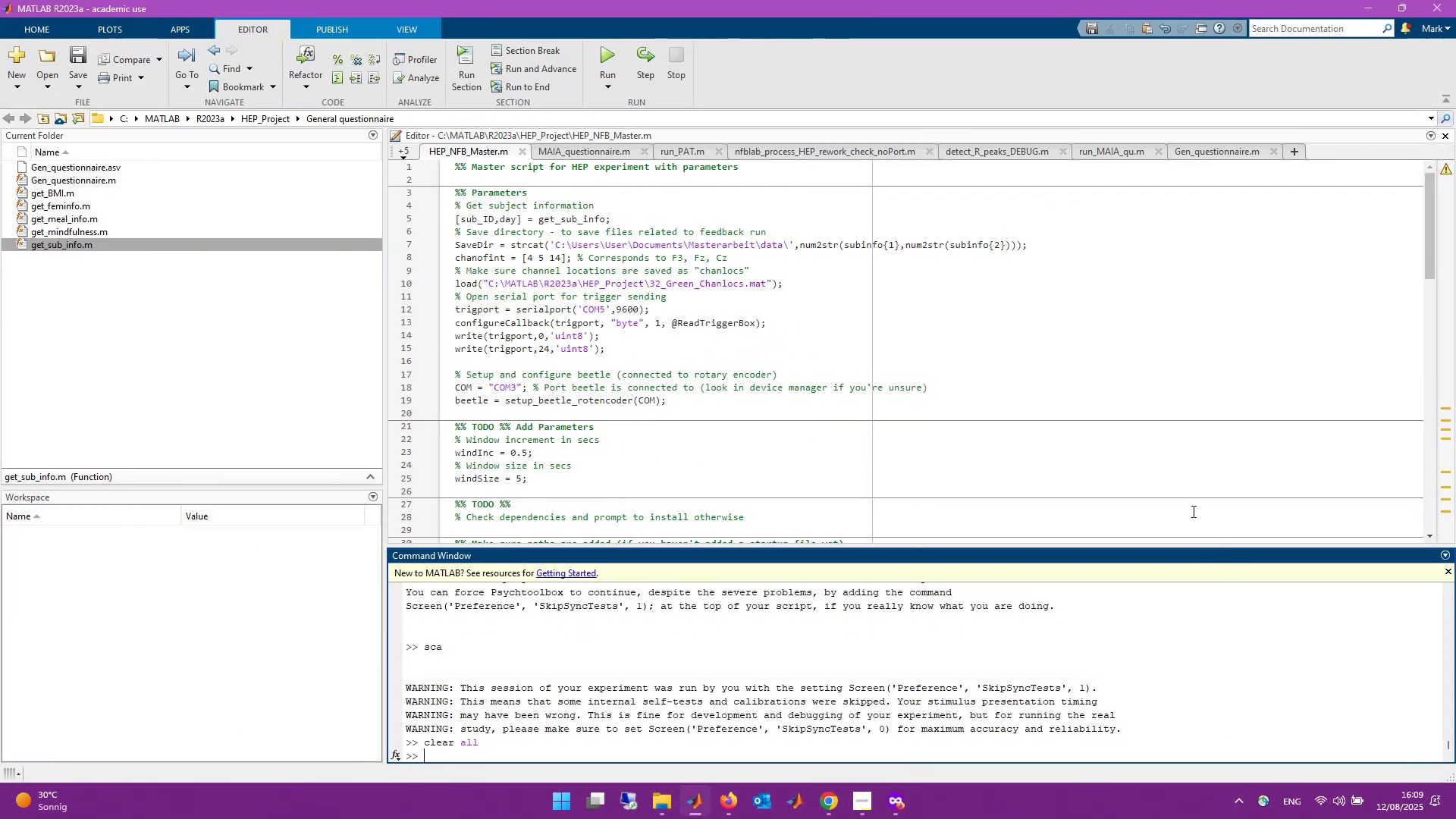 
scroll: coordinate [724, 318], scroll_direction: up, amount: 3.0
 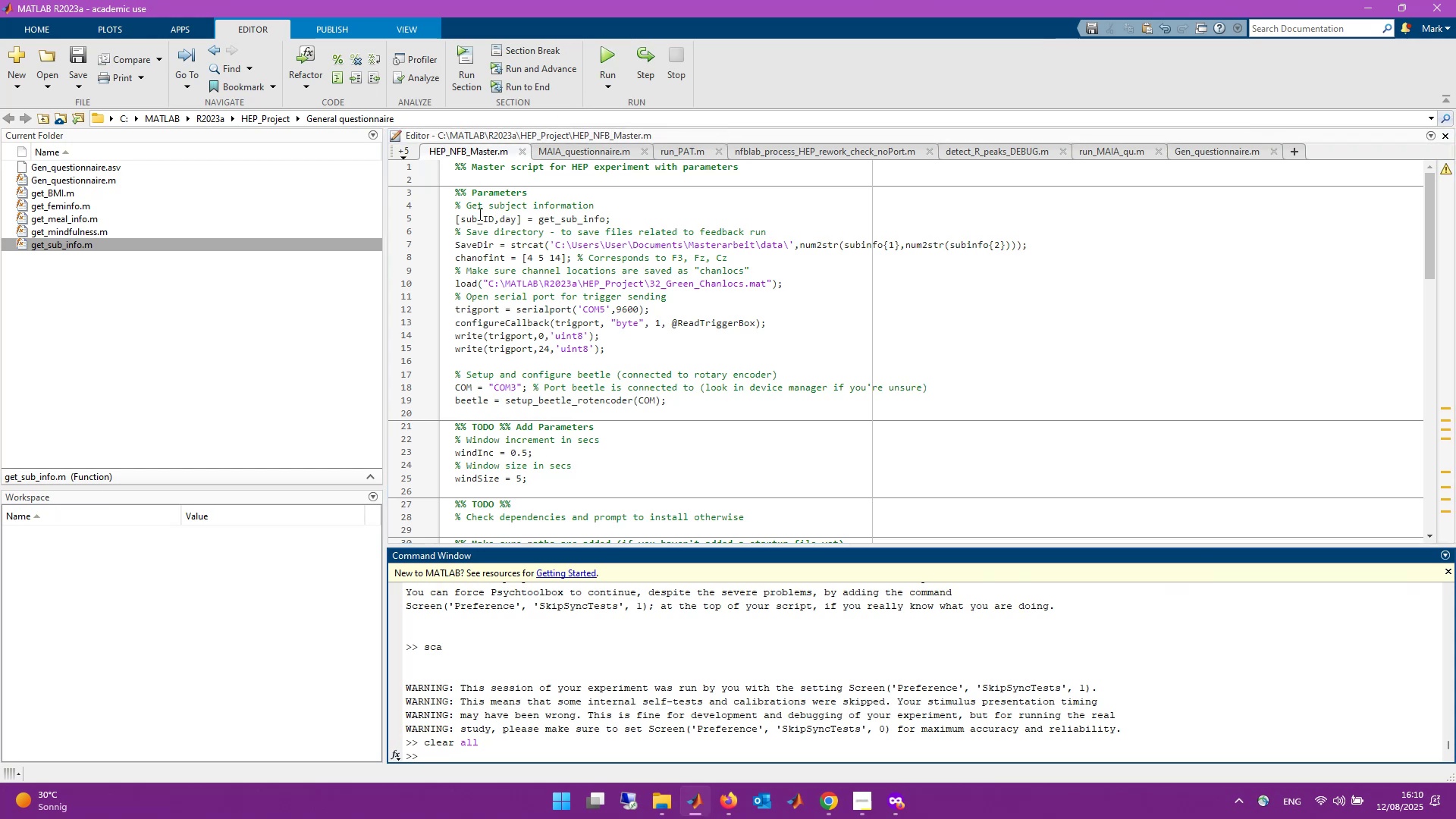 
left_click([393, 217])
 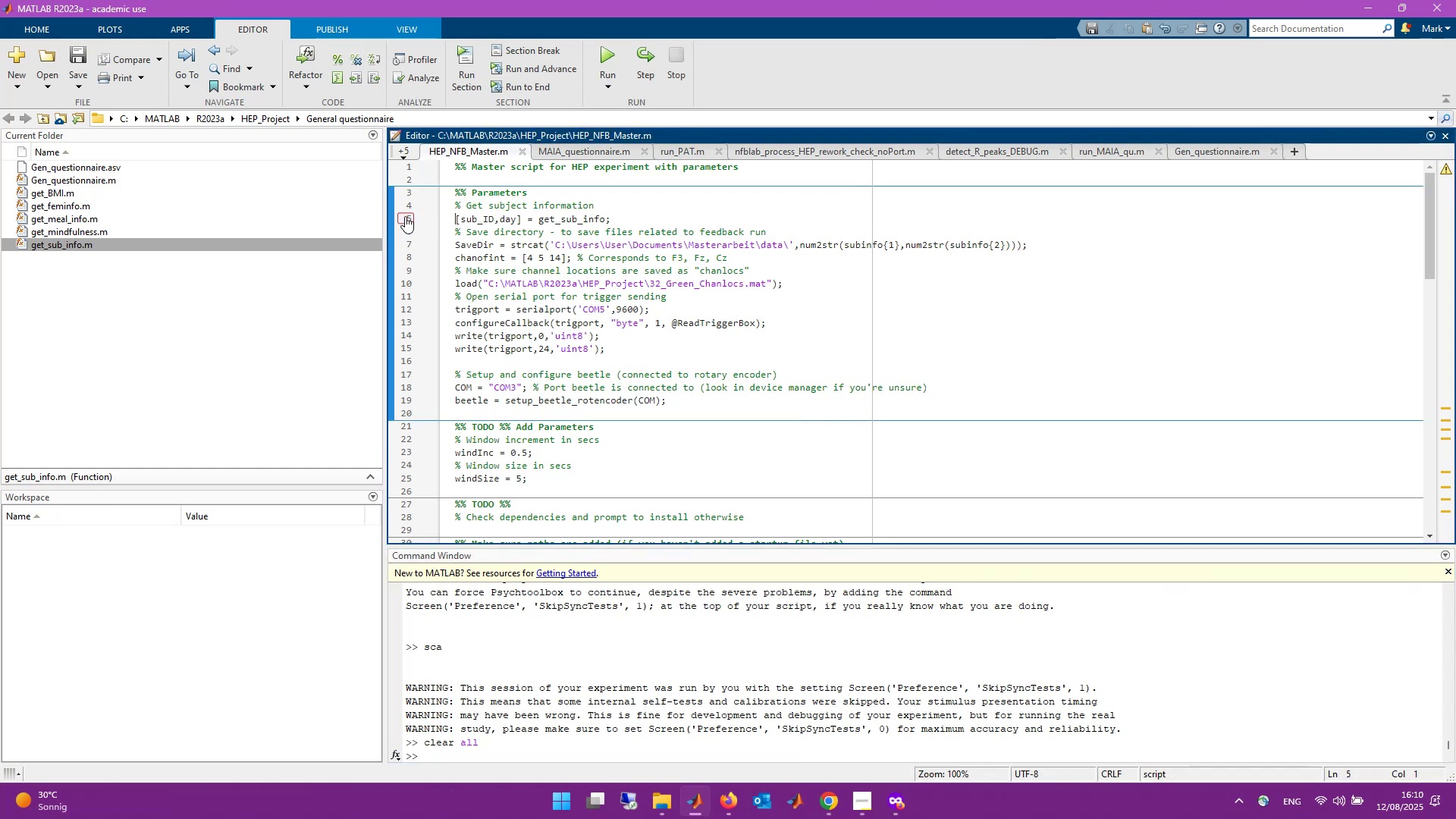 
left_click([406, 216])
 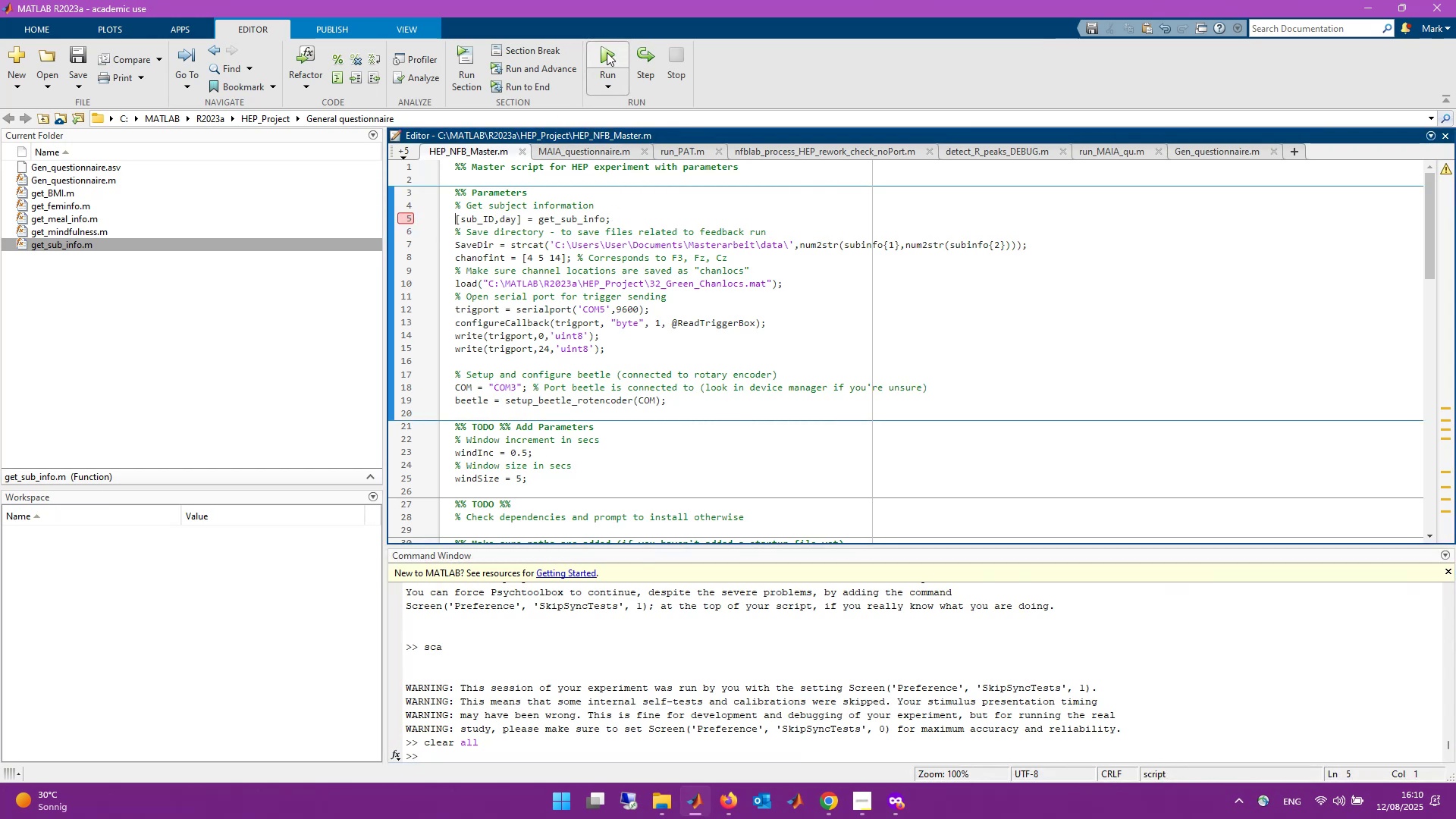 
left_click([607, 52])
 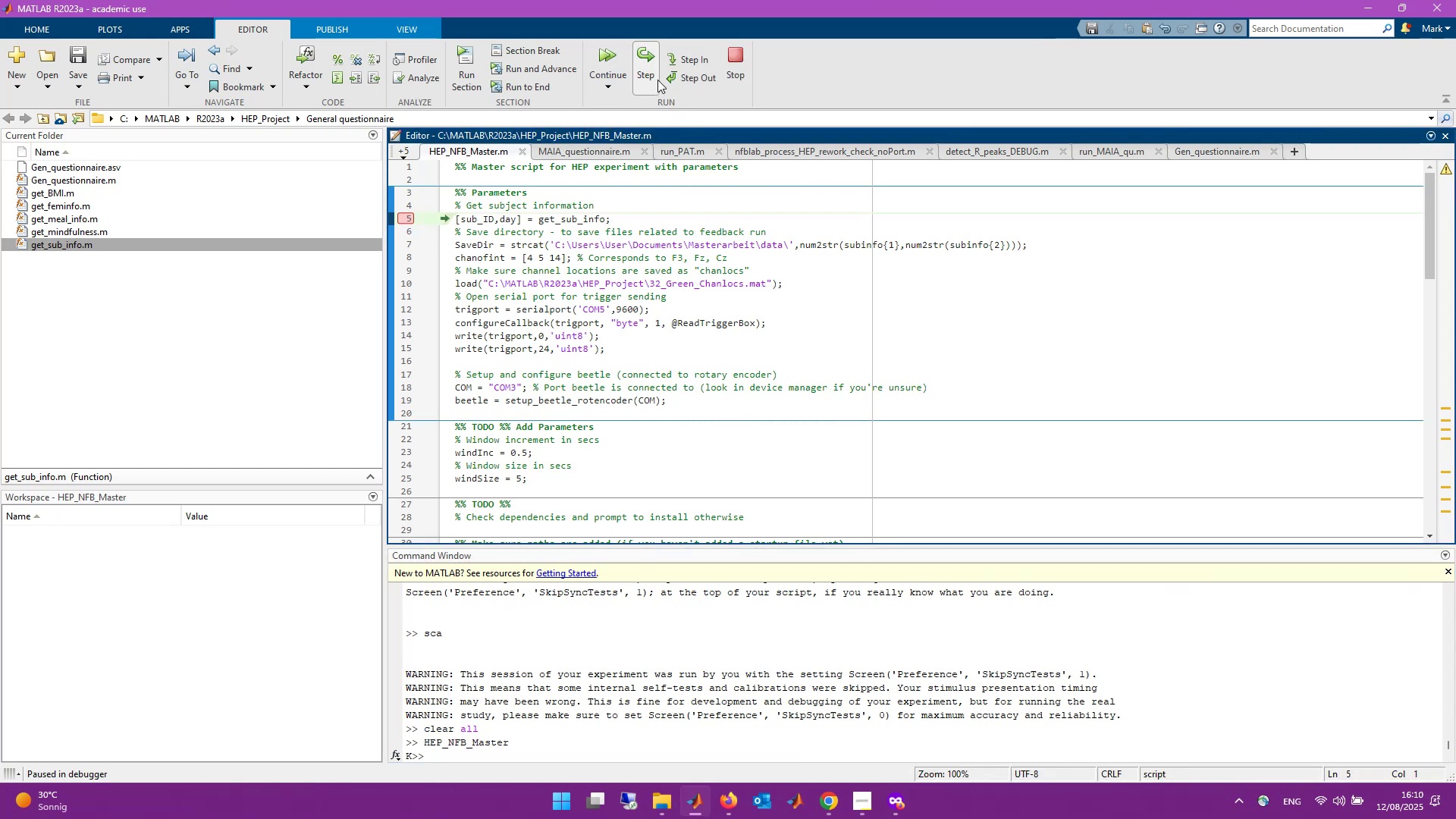 
left_click([651, 76])
 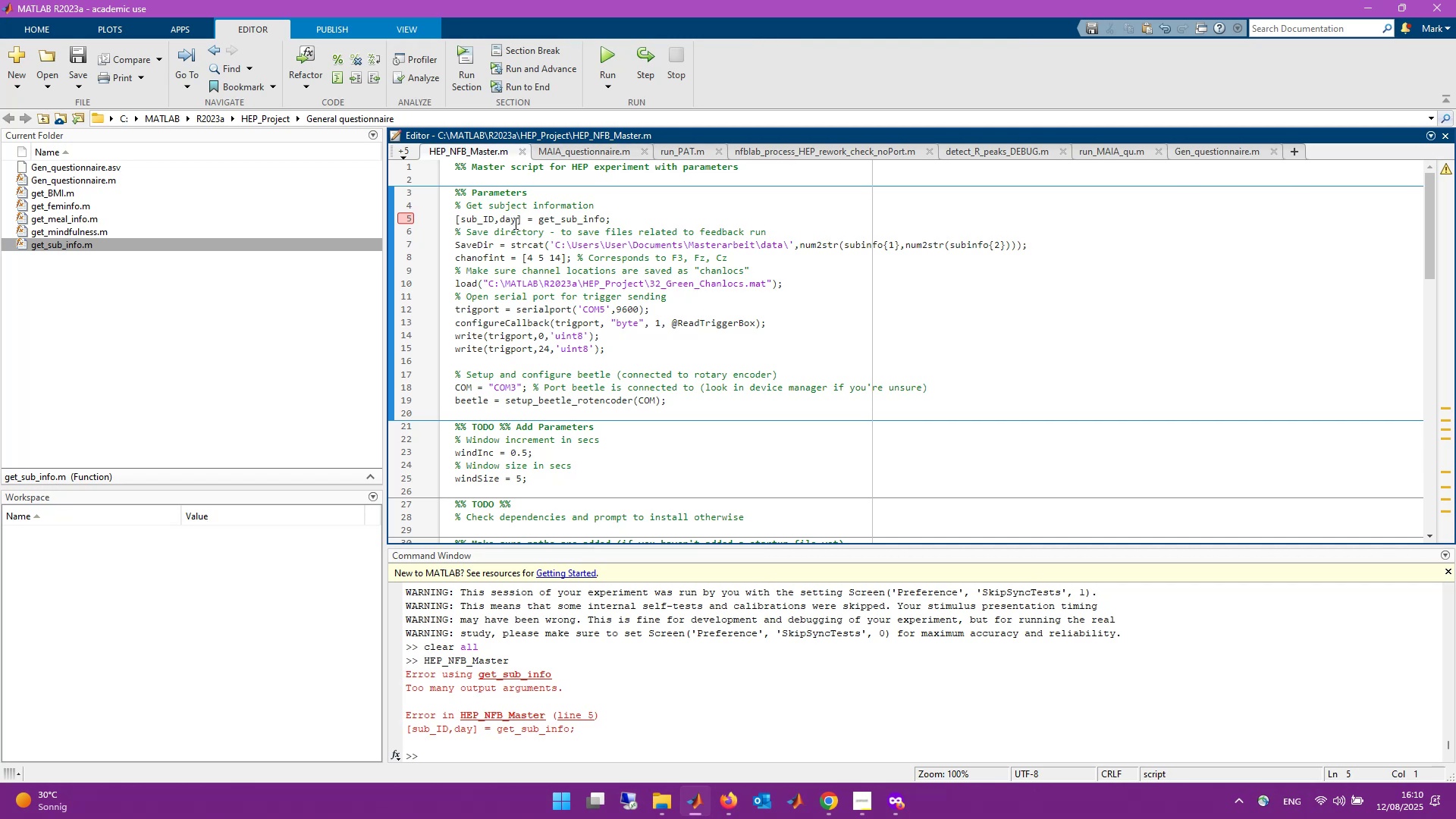 
wait(5.31)
 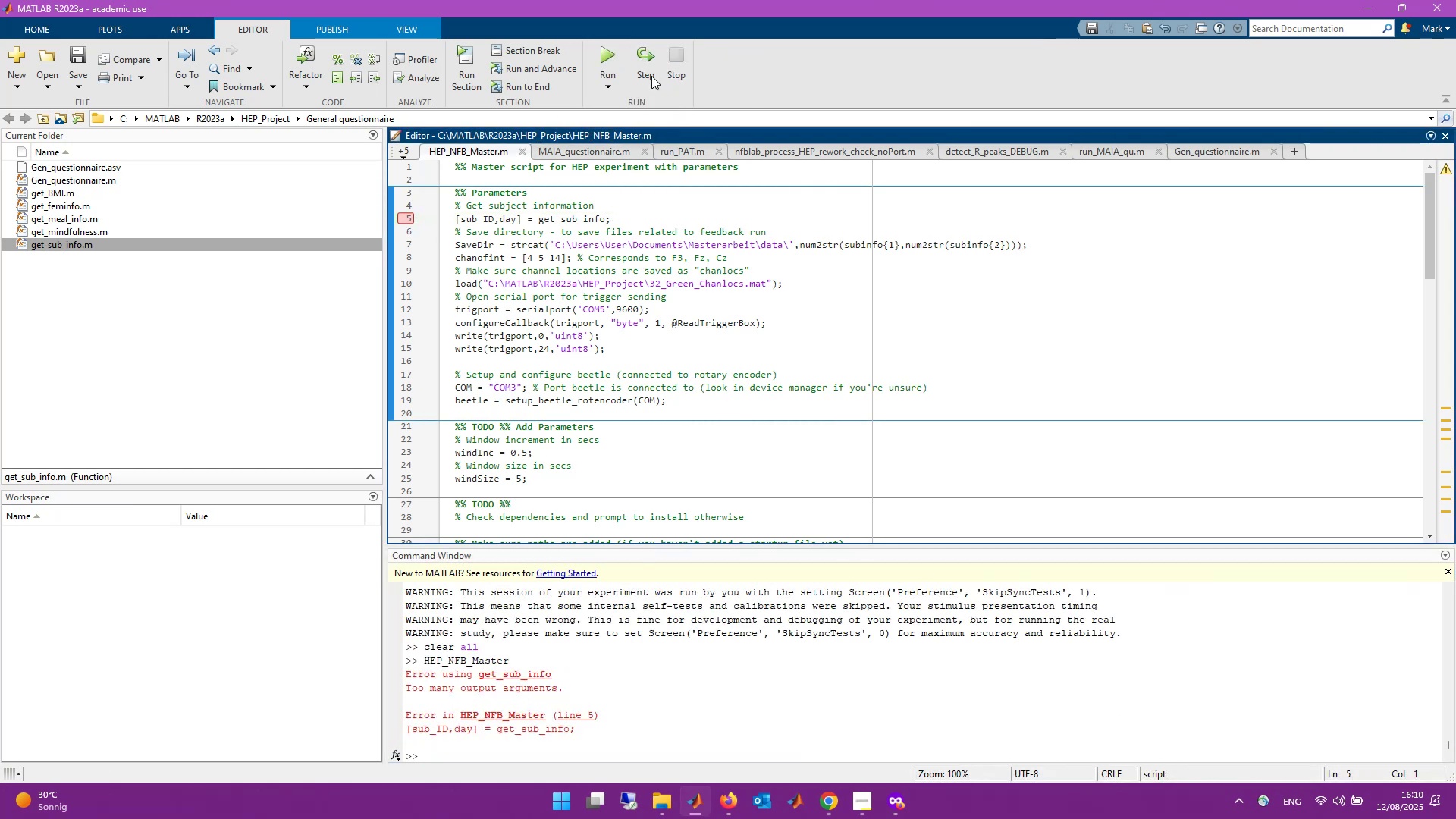 
left_click_drag(start_coordinate=[516, 219], to_coordinate=[485, 222])
 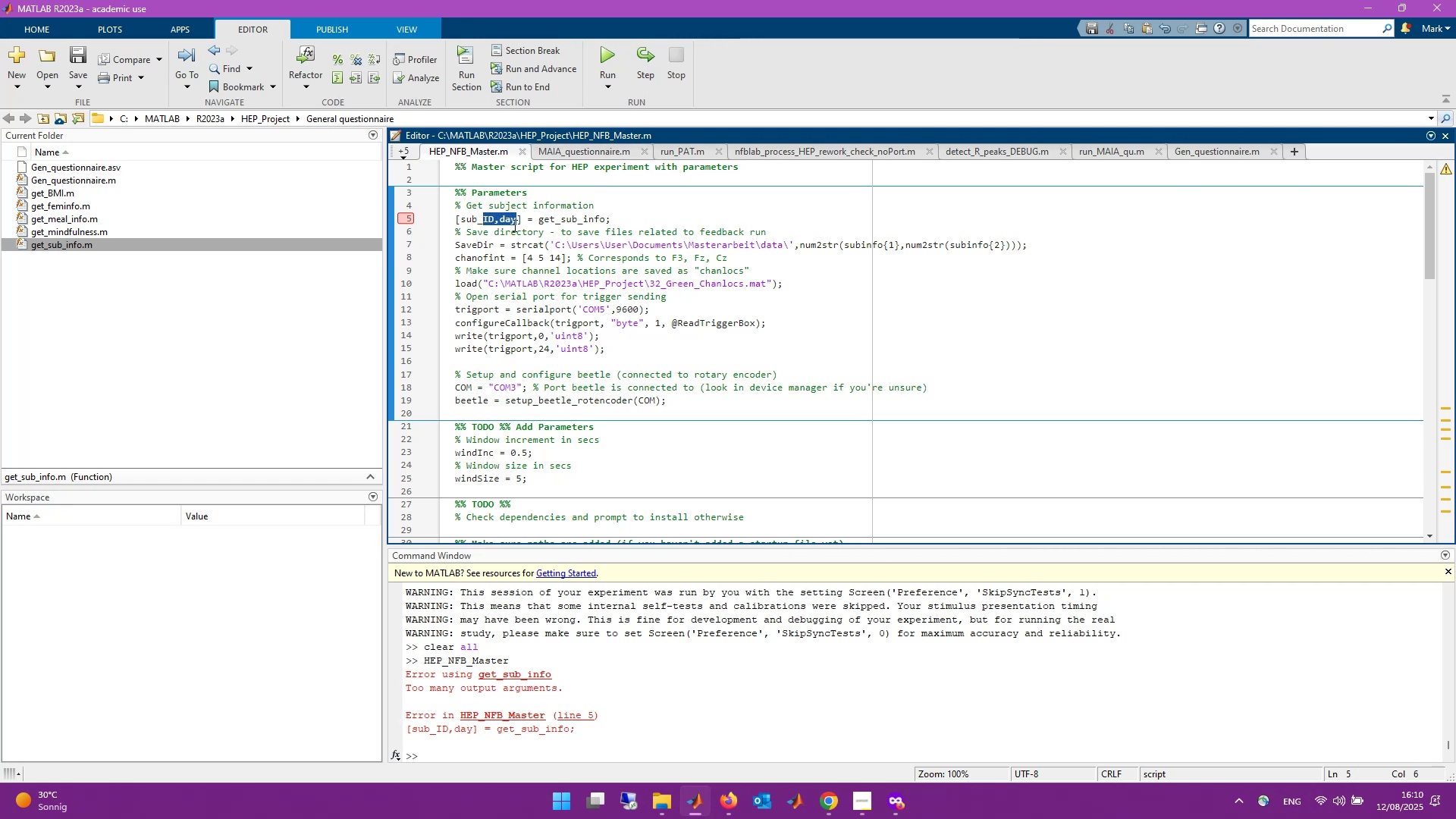 
type(info)
 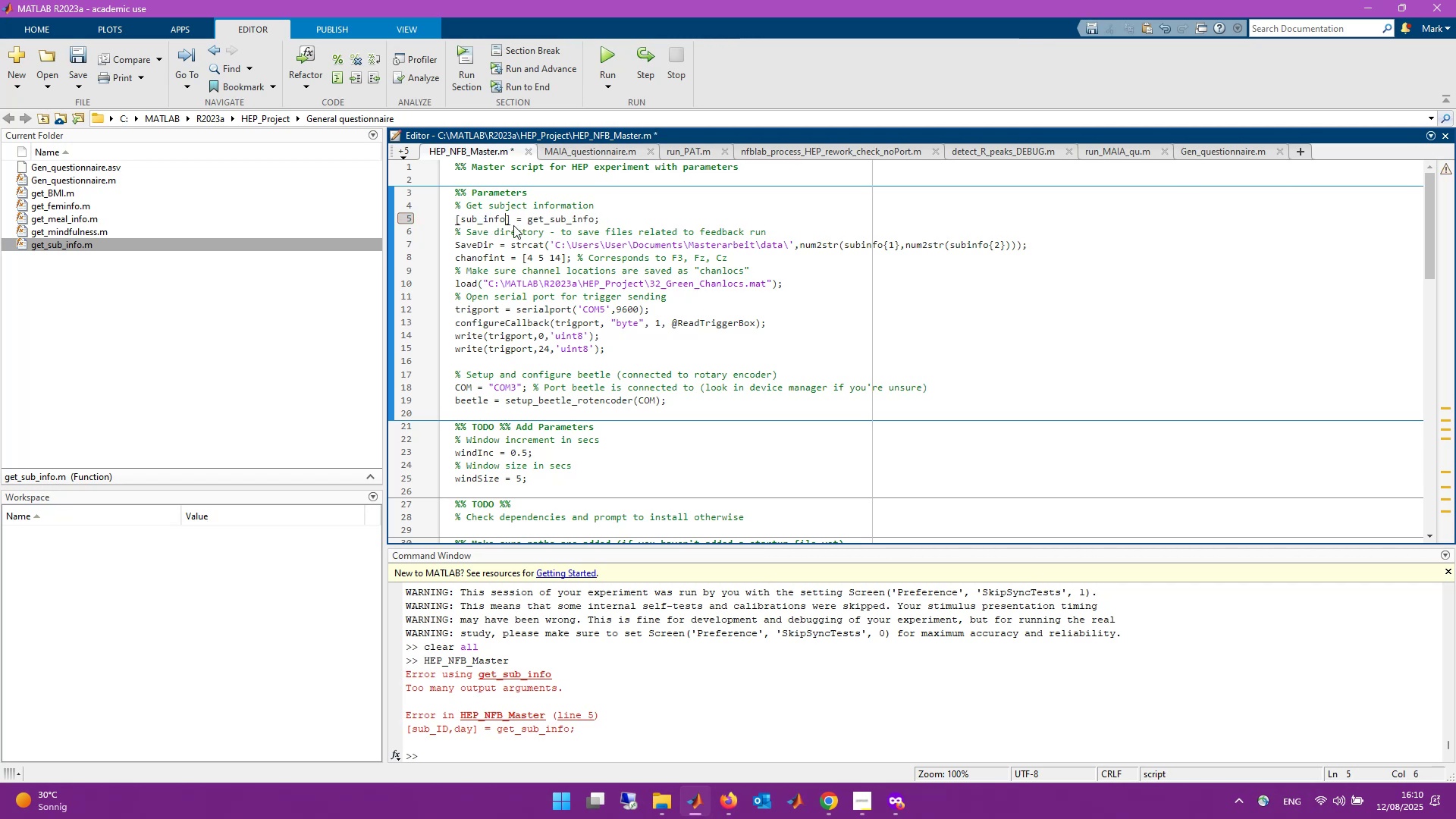 
key(Control+S)
 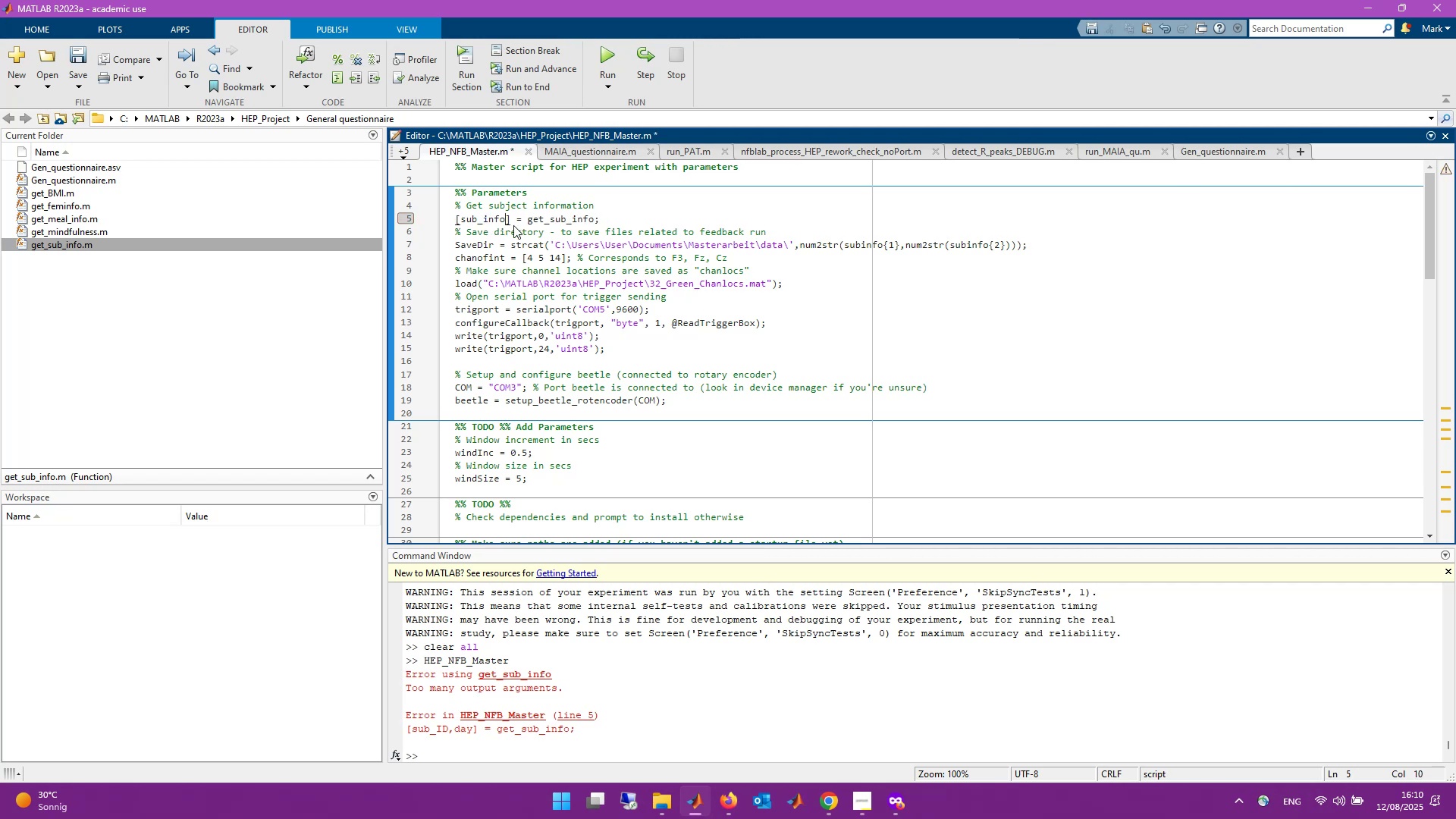 
key(Control+A)
 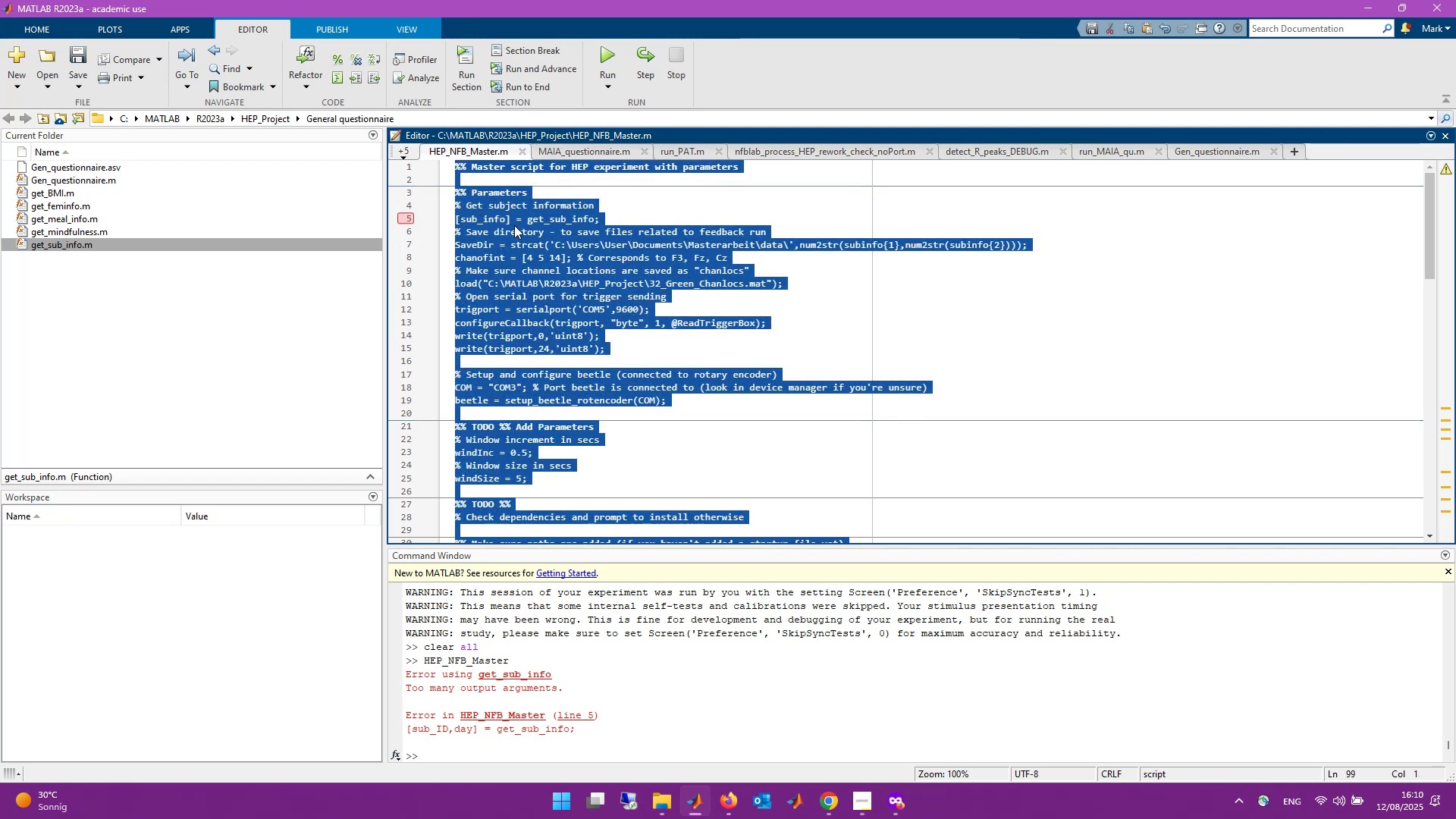 
left_click([650, 218])
 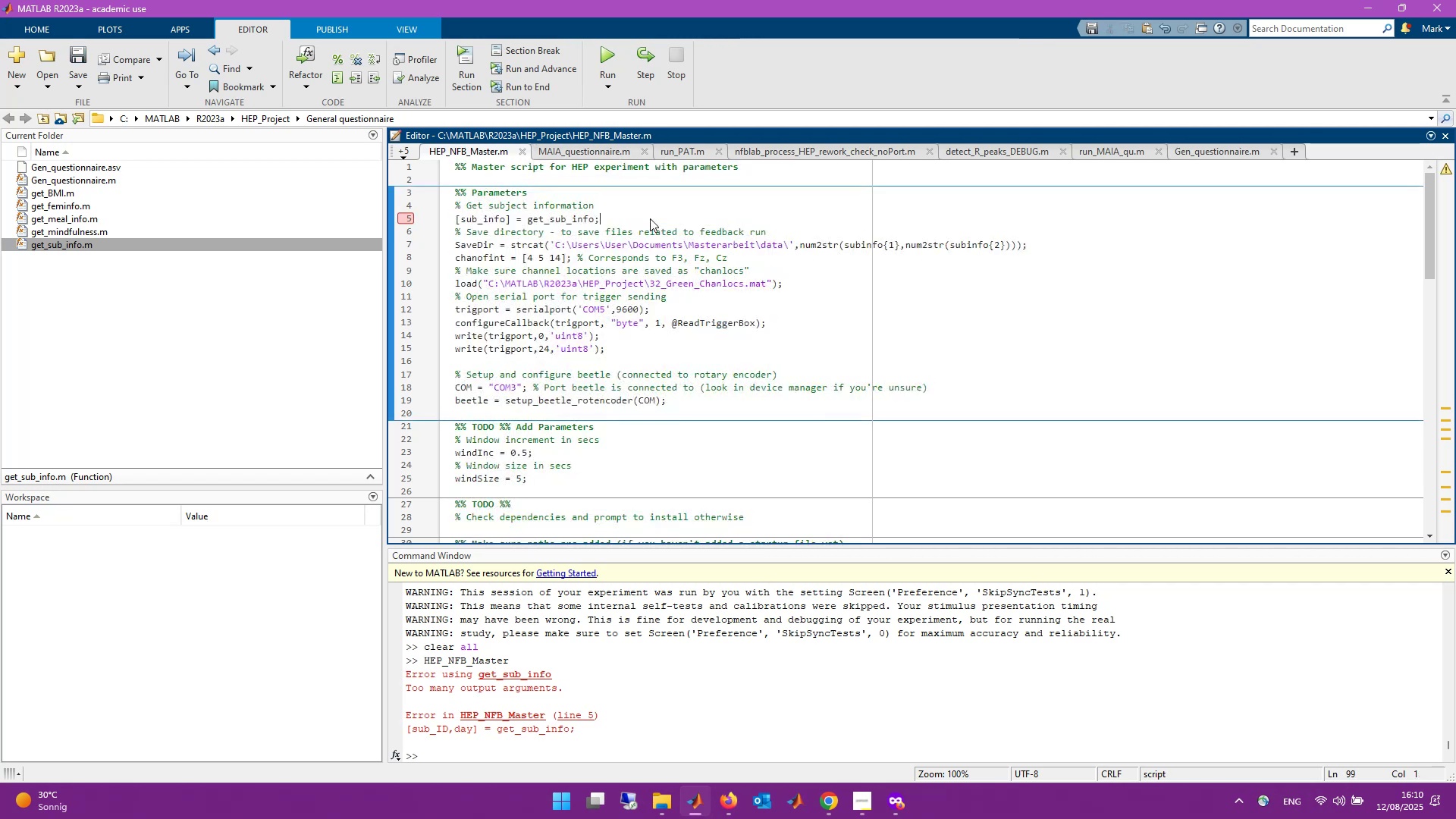 
key(Control+S)
 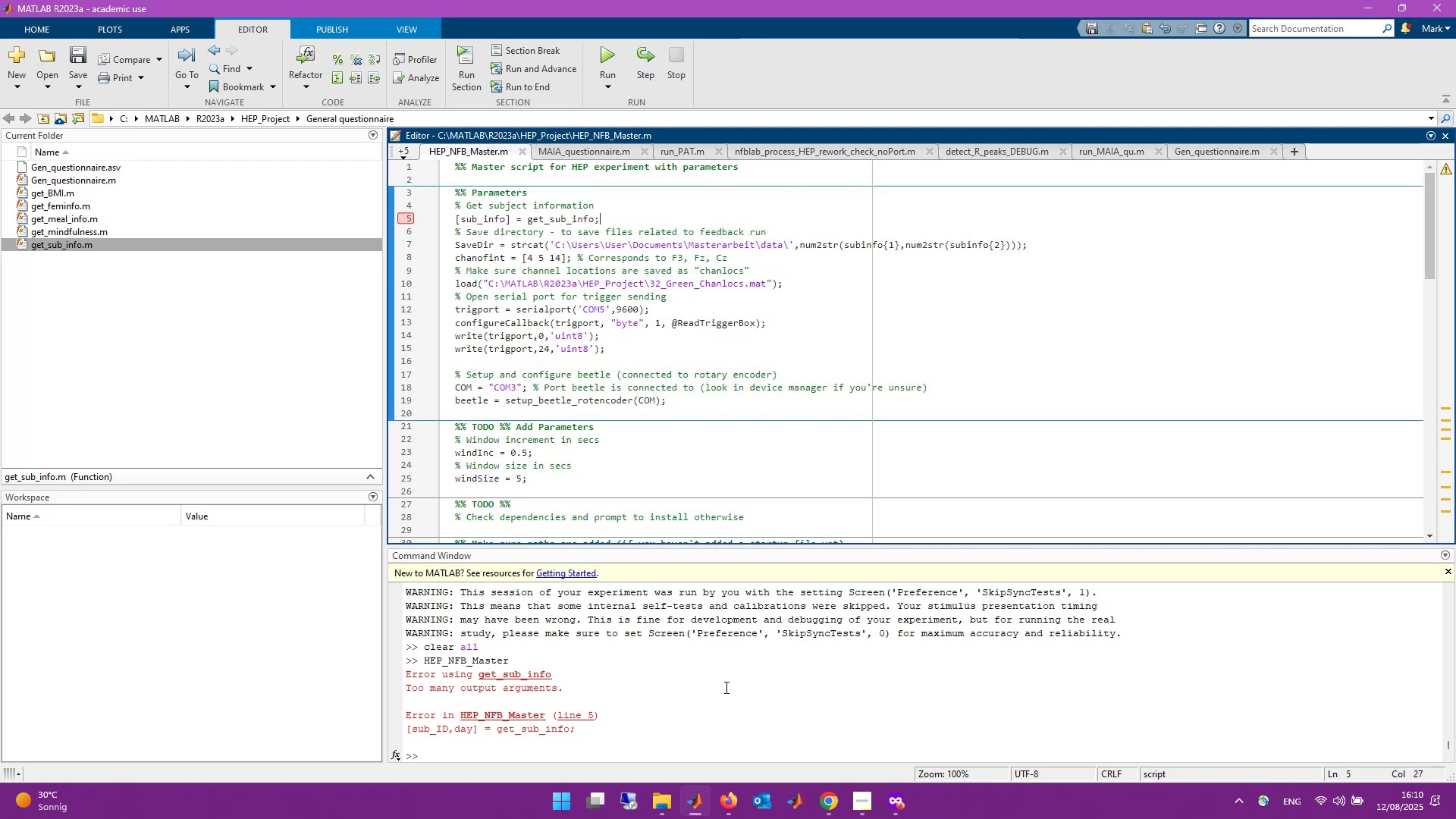 
left_click([731, 696])
 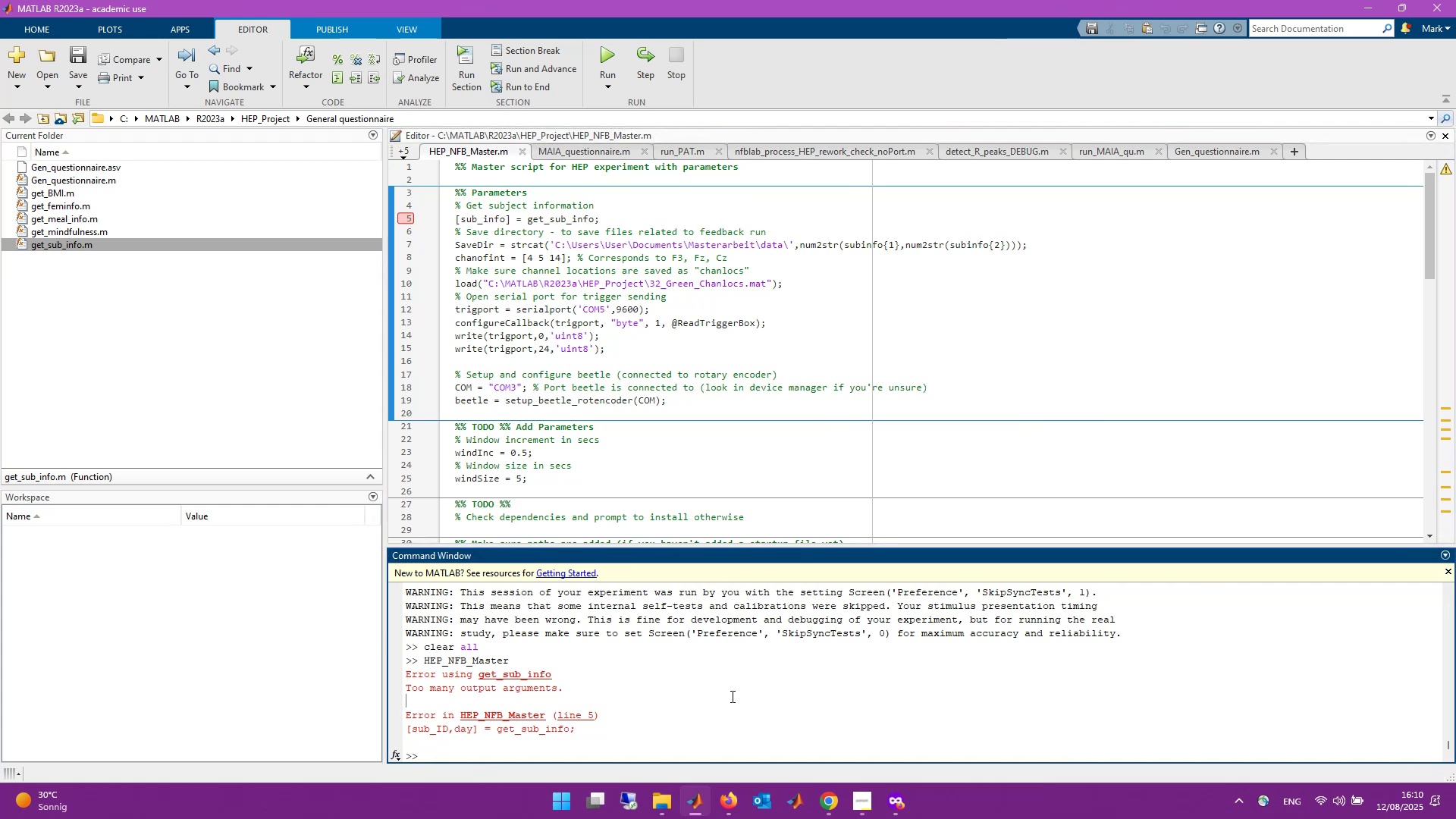 
key(ArrowUp)
 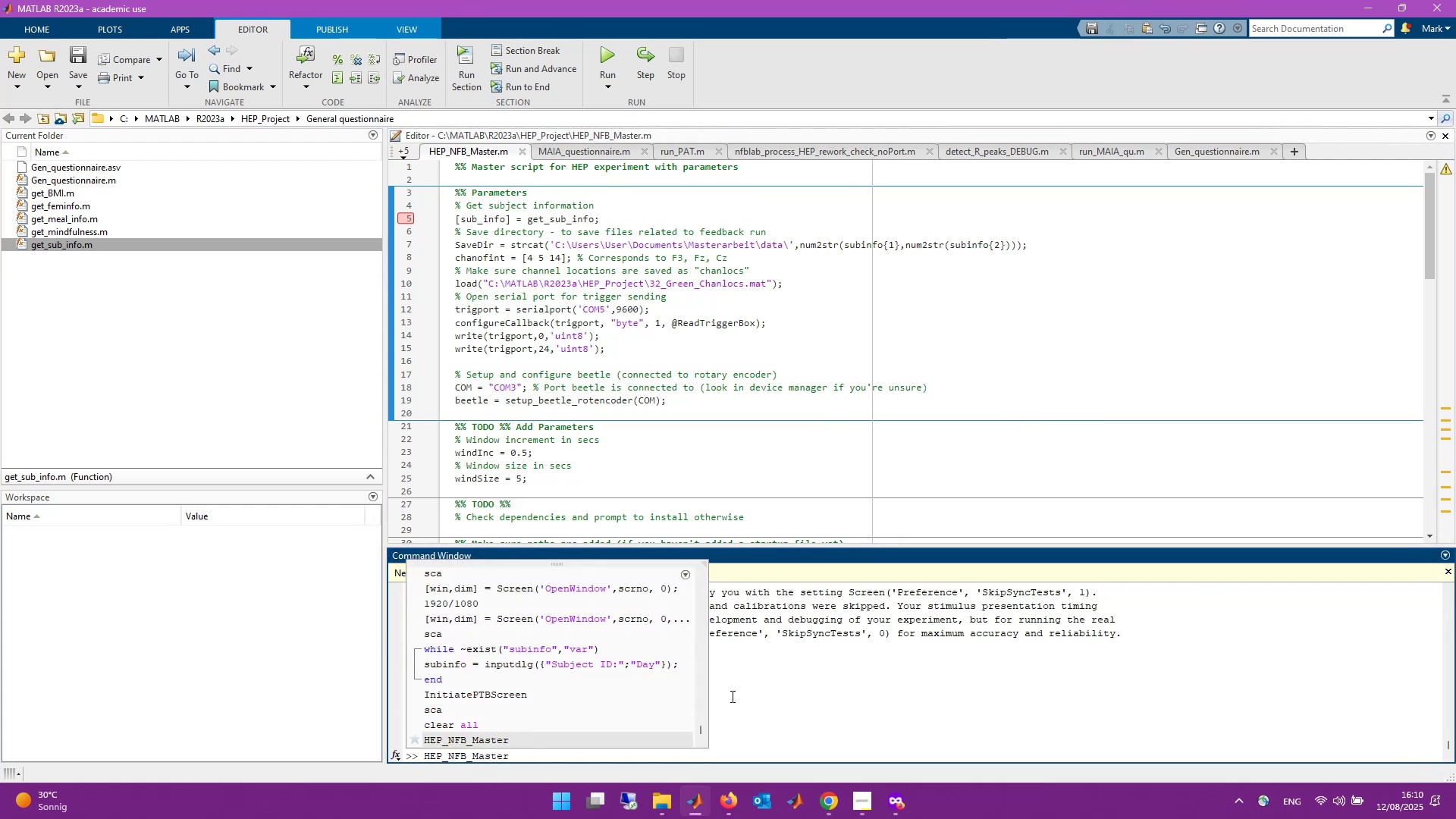 
key(Enter)
 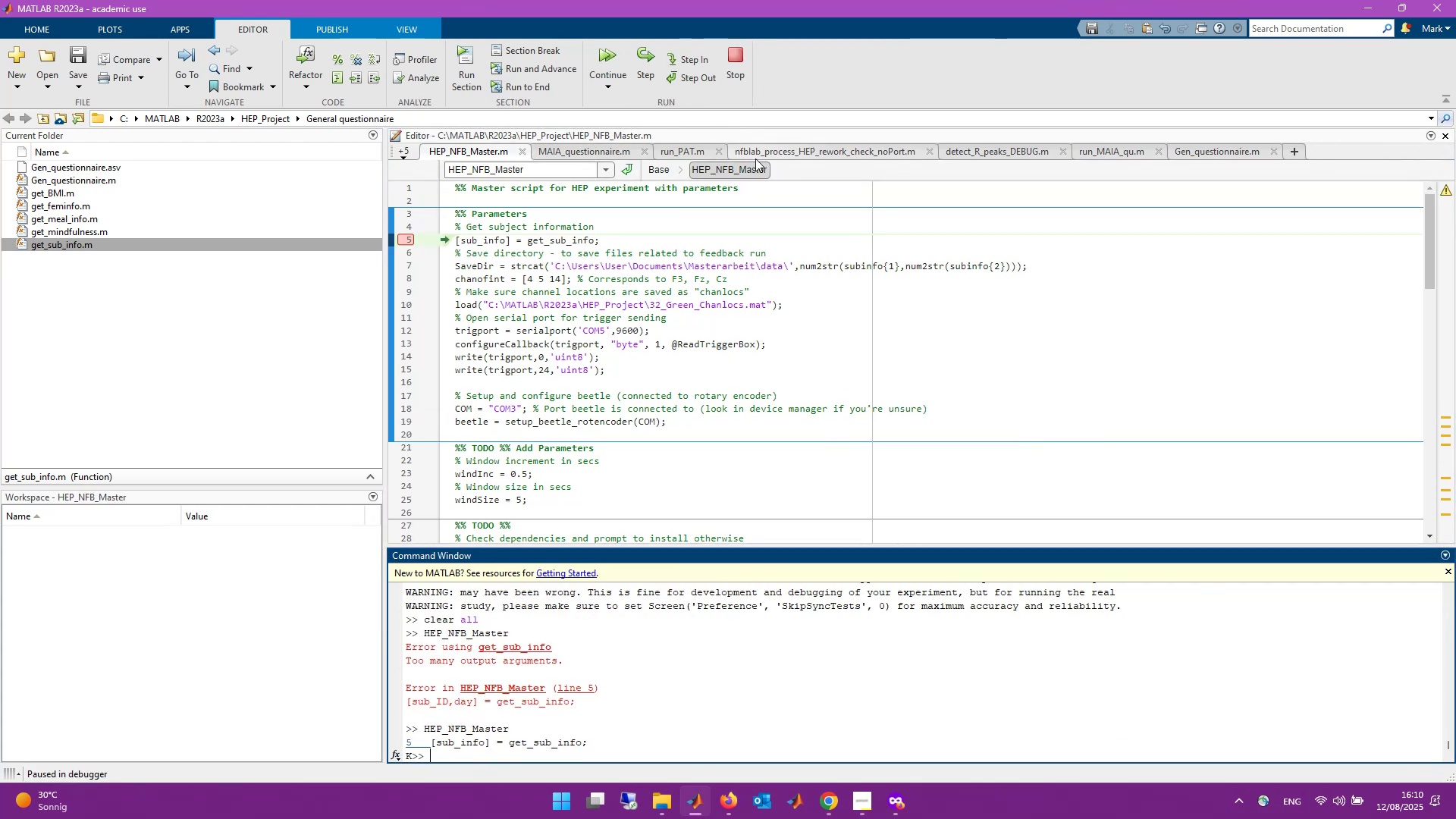 
left_click([646, 64])
 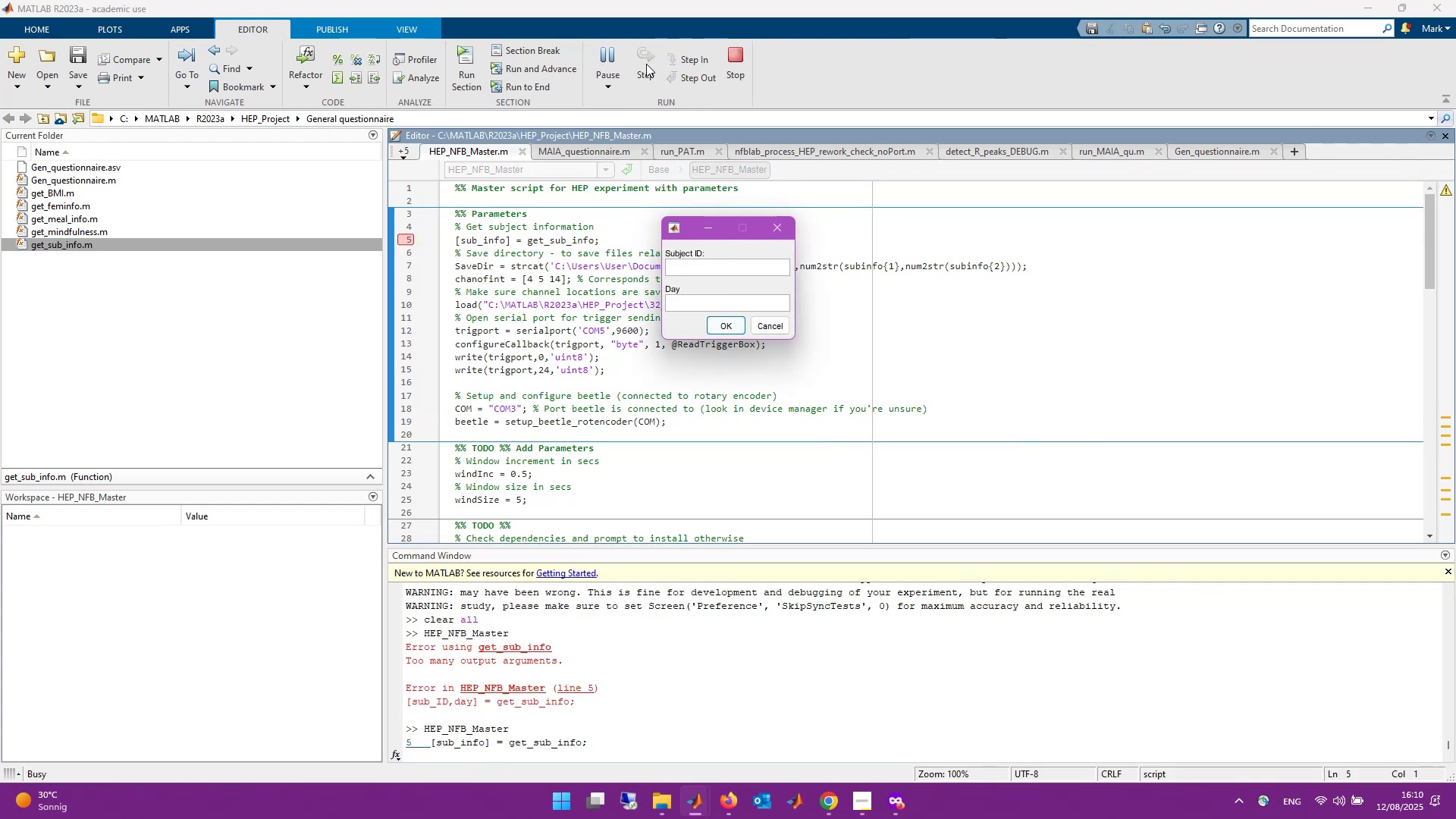 
key(Numpad1)
 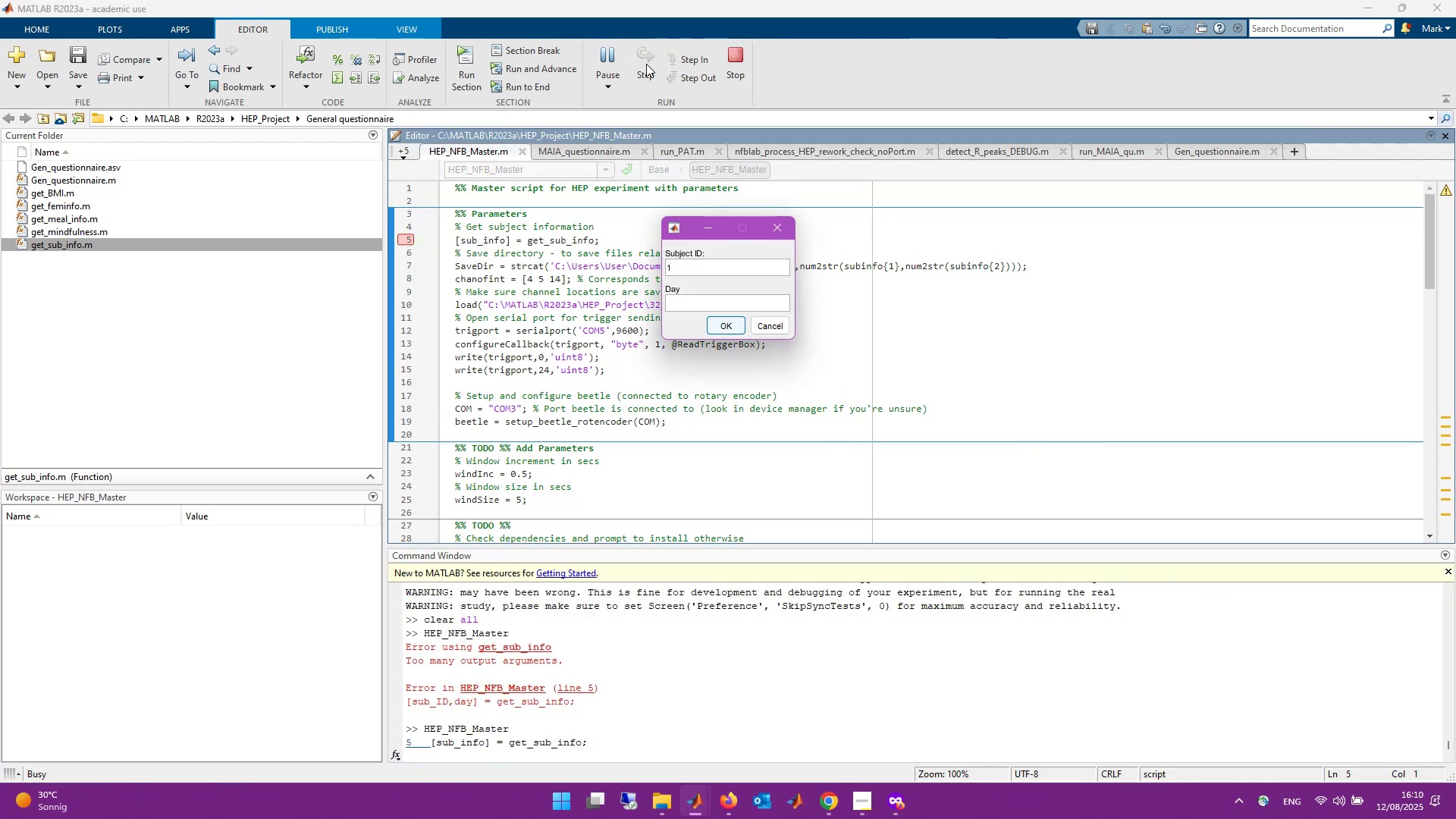 
key(Tab)
 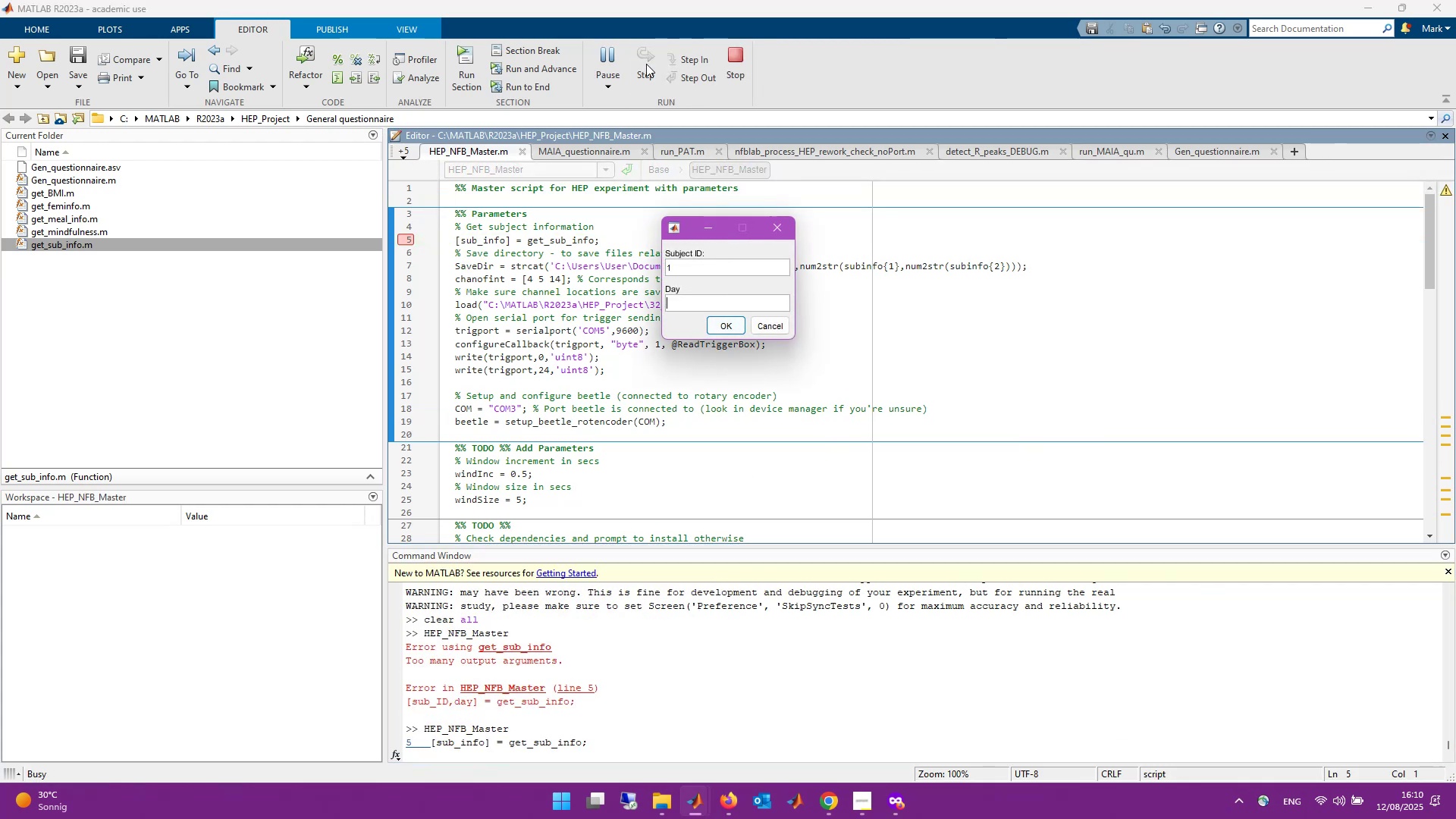 
key(Numpad1)
 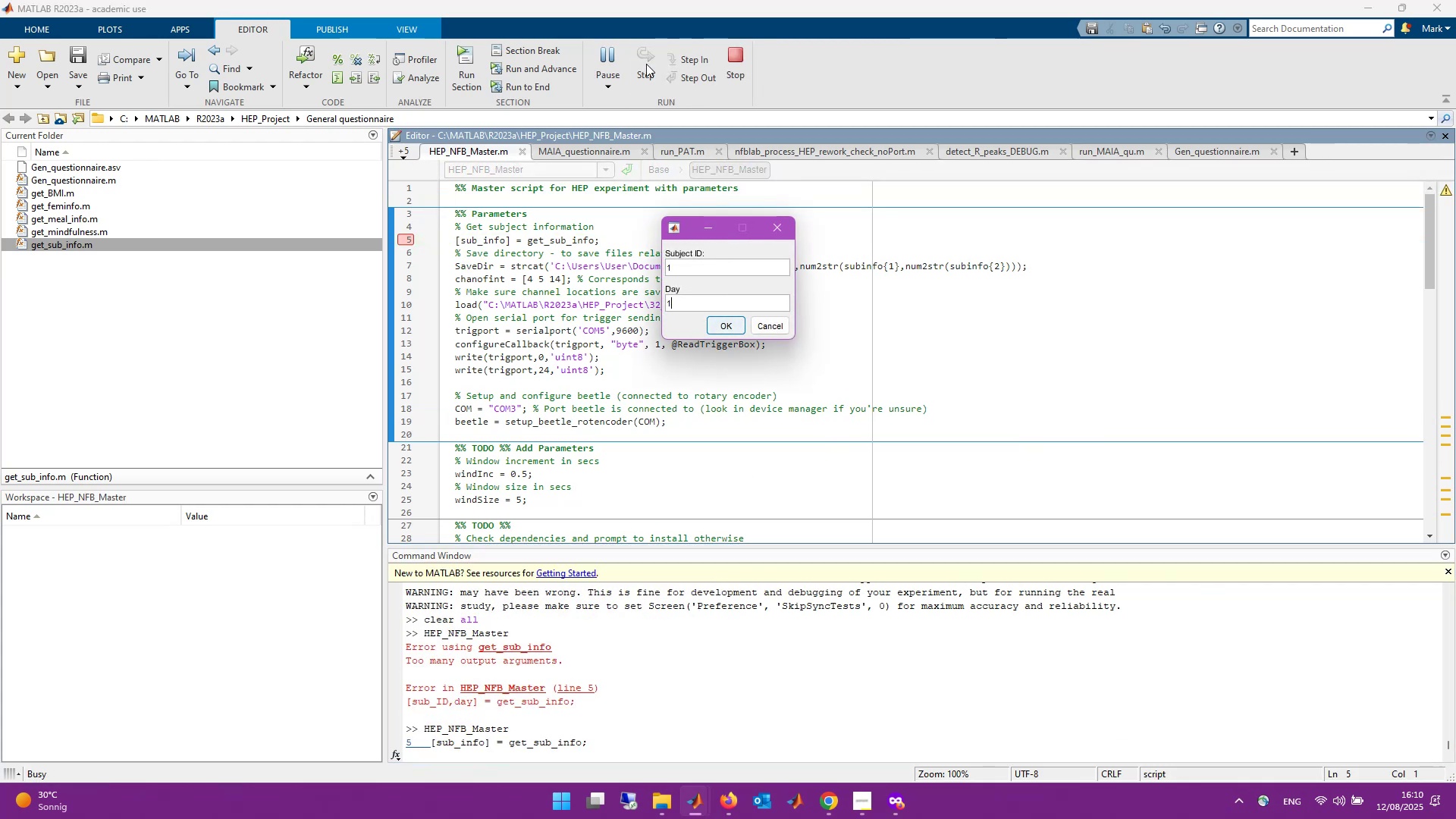 
key(Enter)
 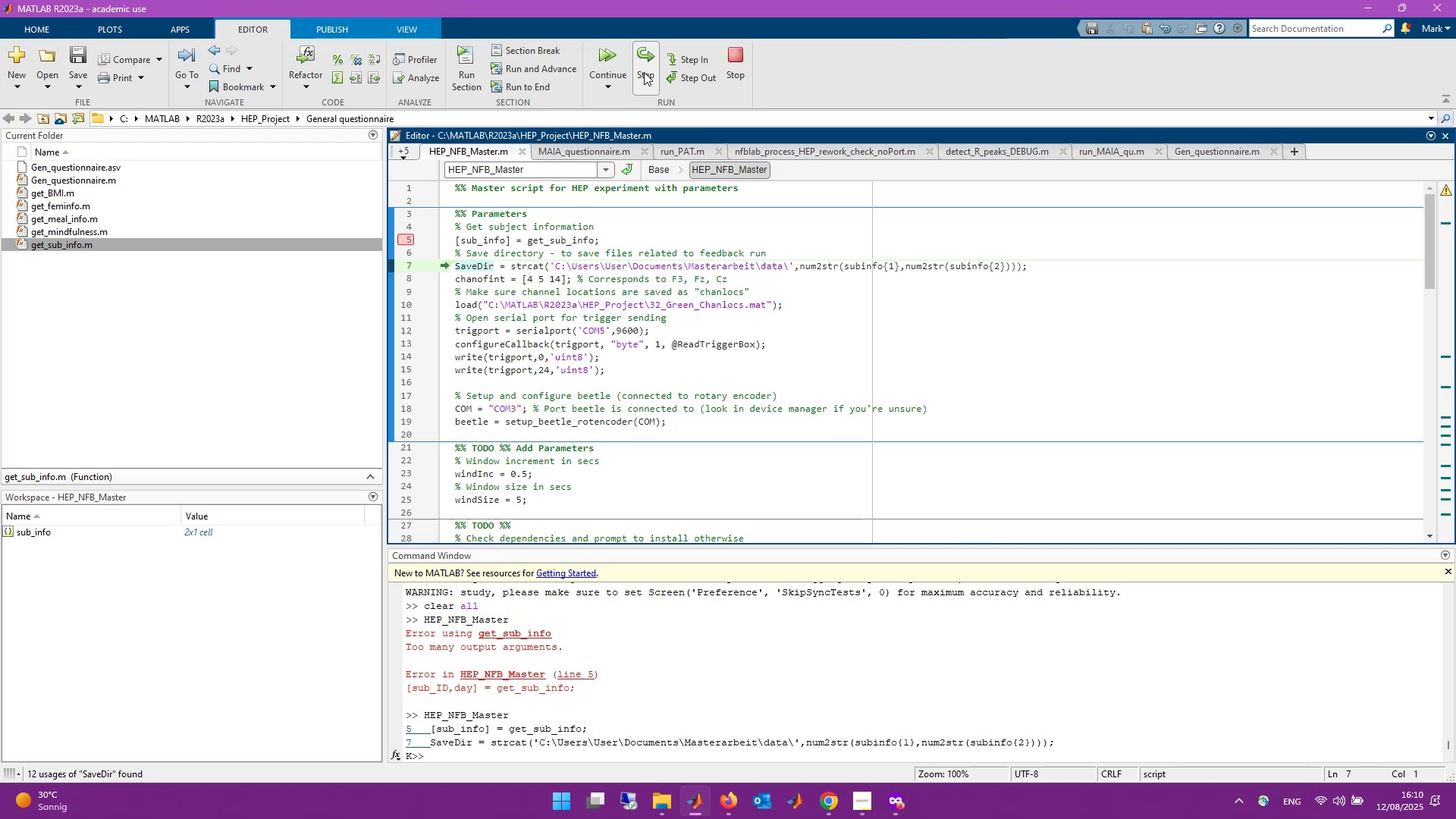 
left_click([644, 72])
 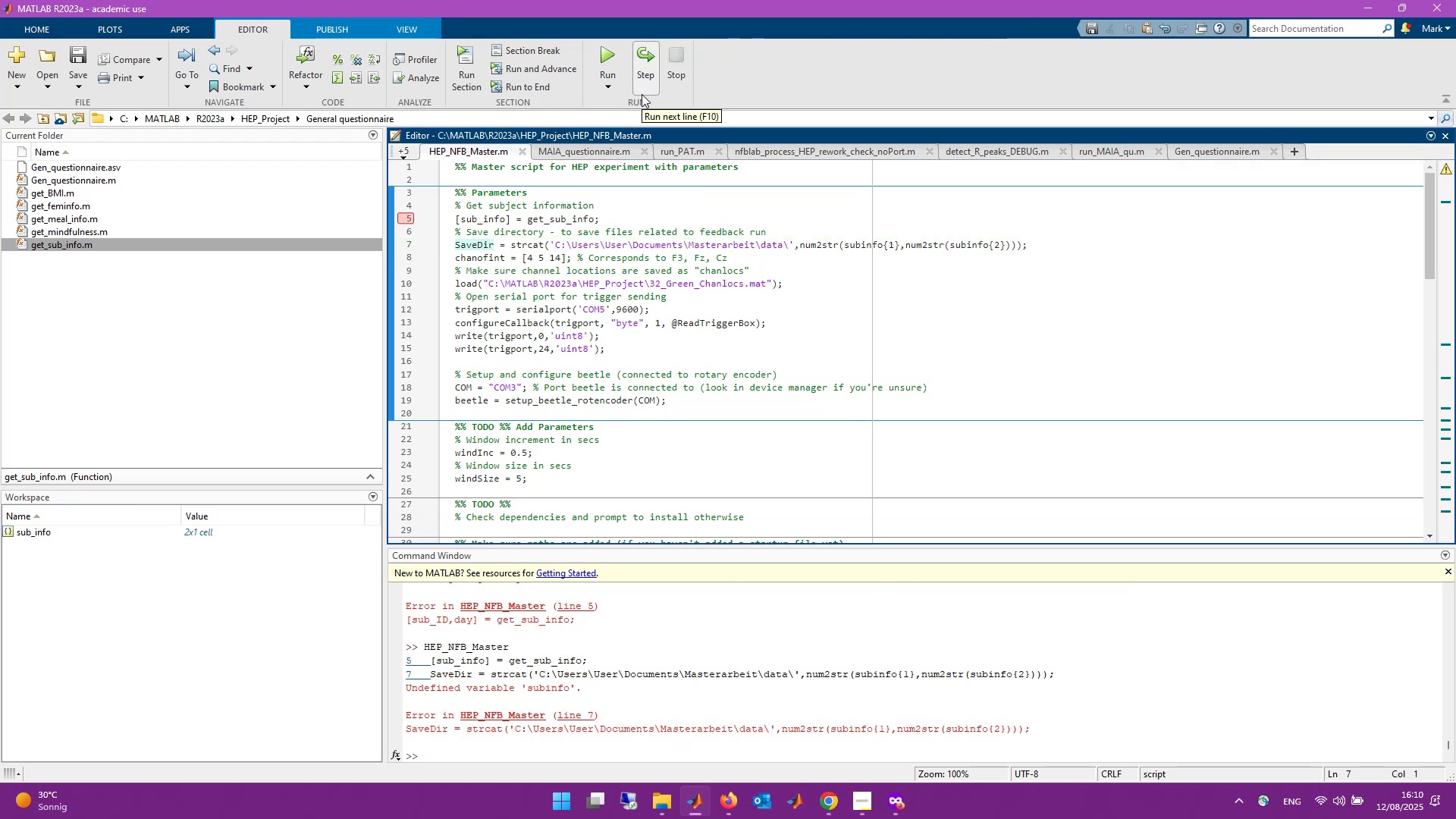 
wait(9.56)
 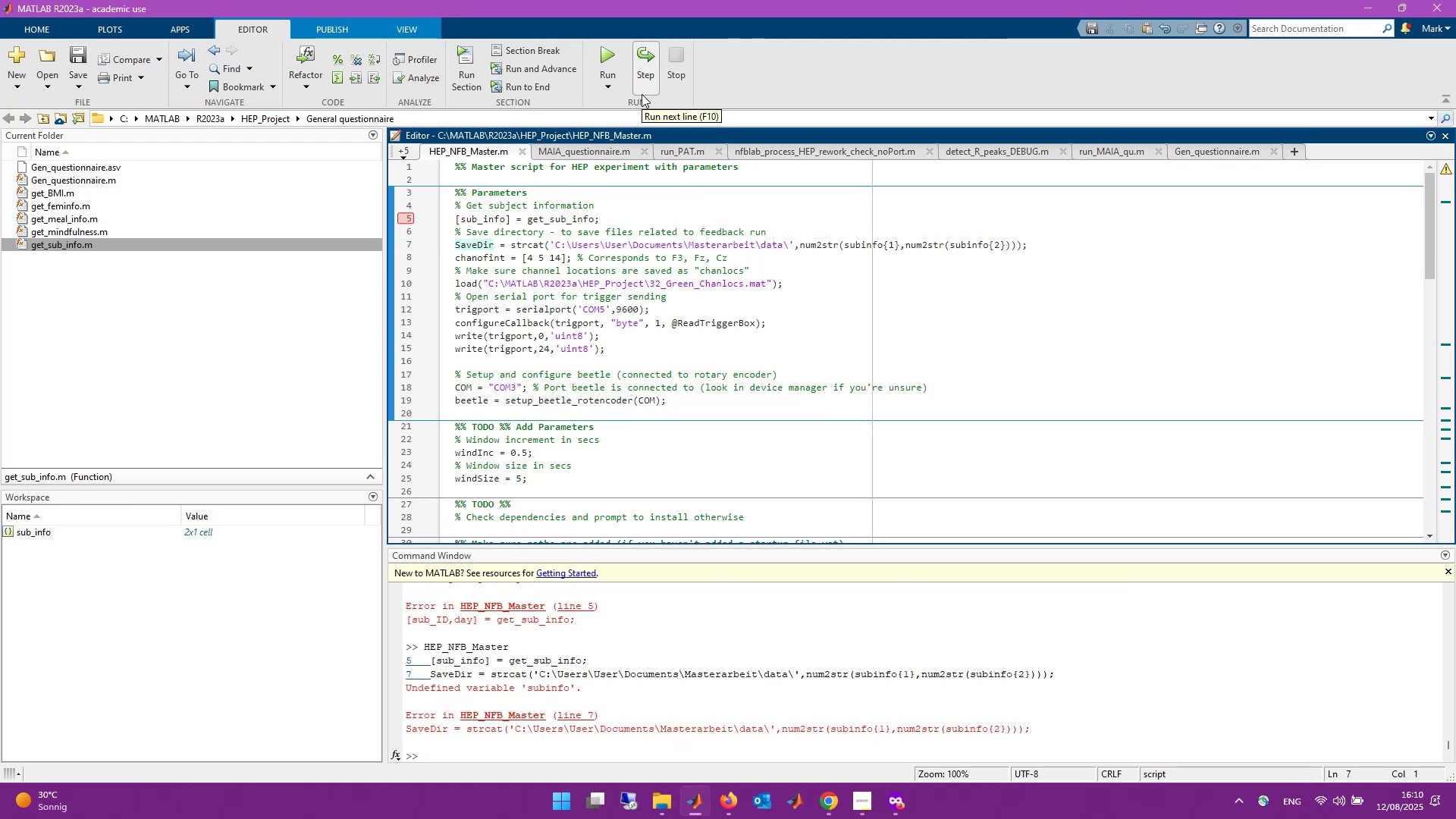 
left_click([484, 225])
 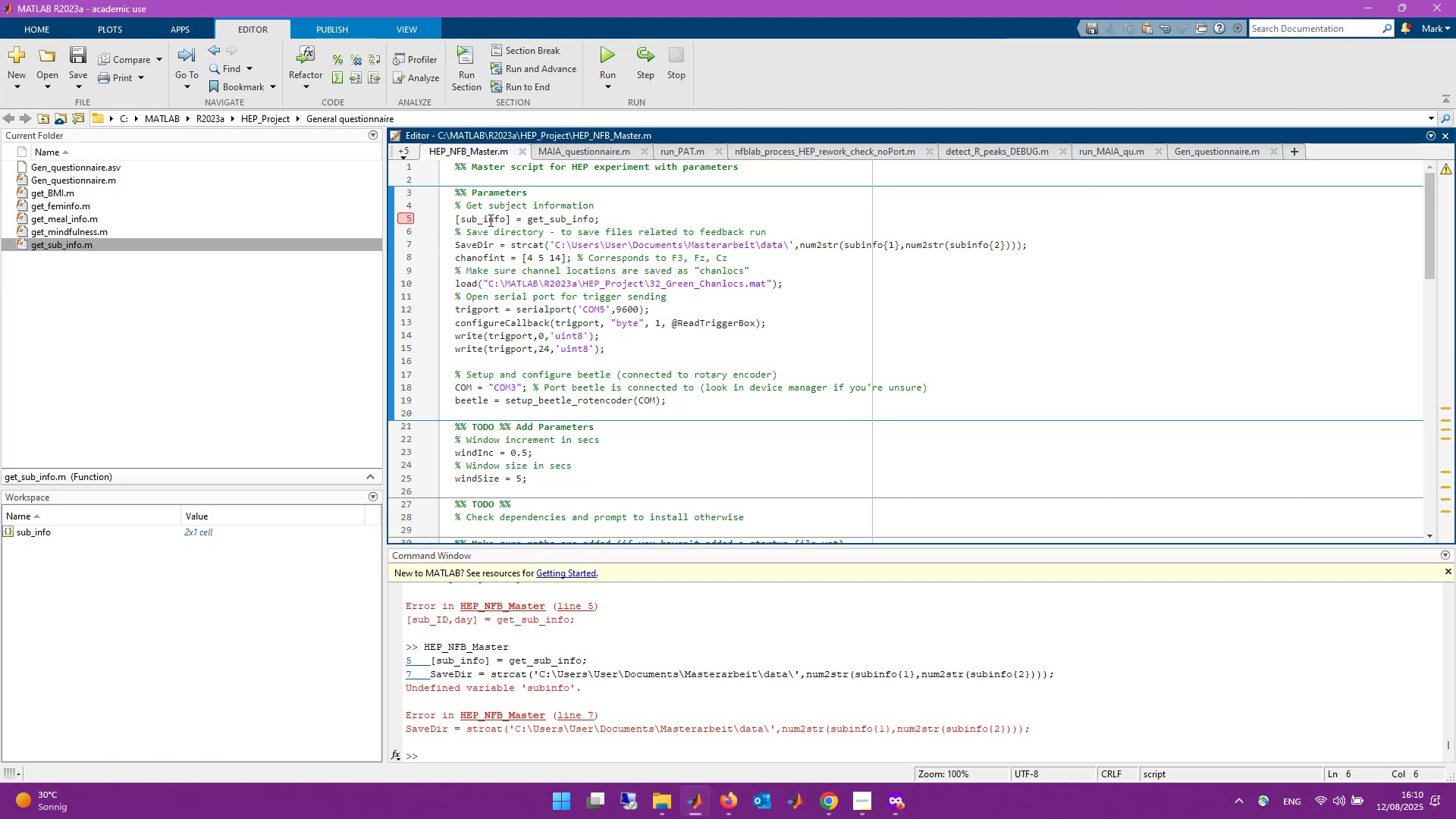 
left_click([486, 220])
 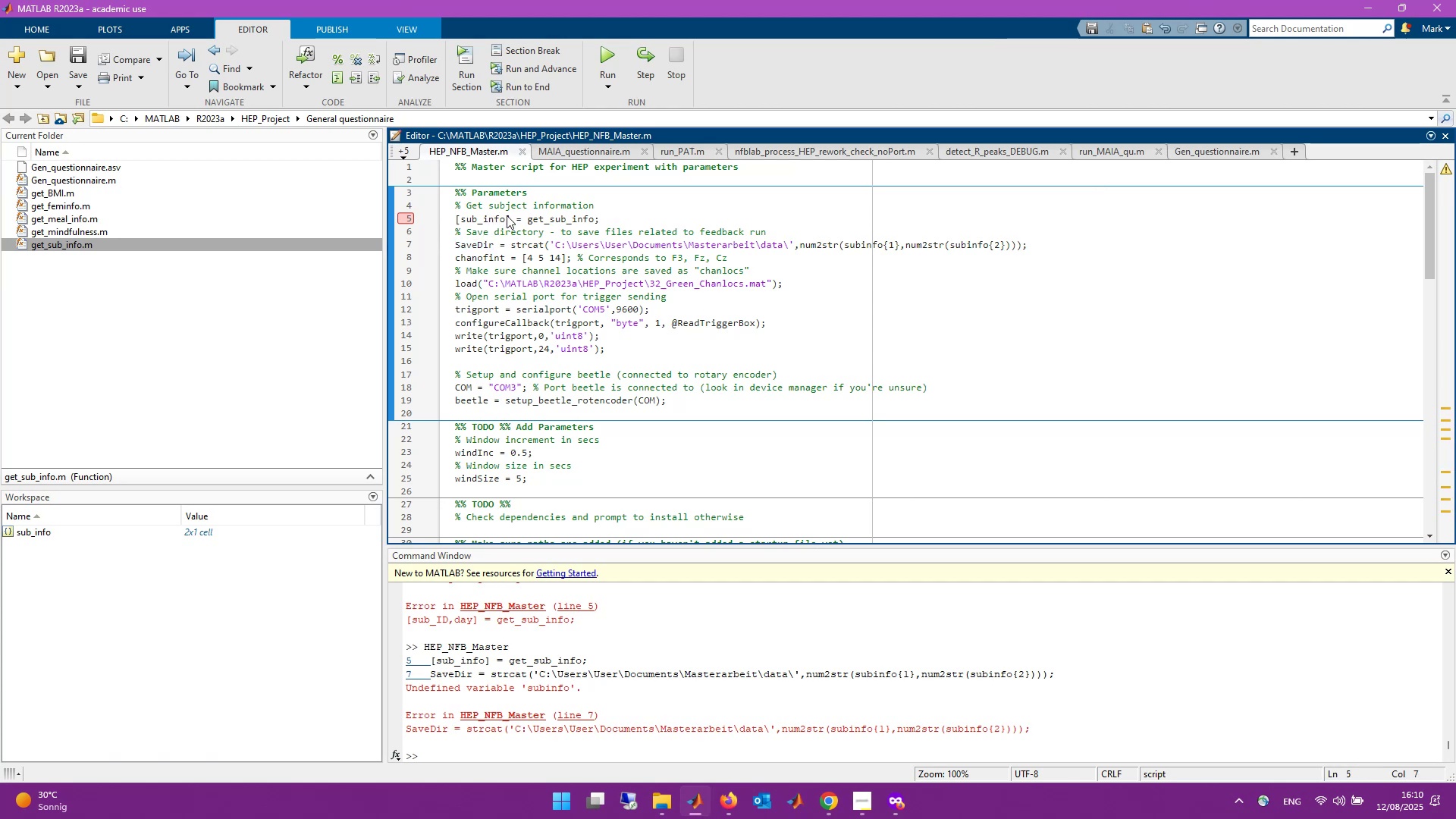 
key(ArrowLeft)
 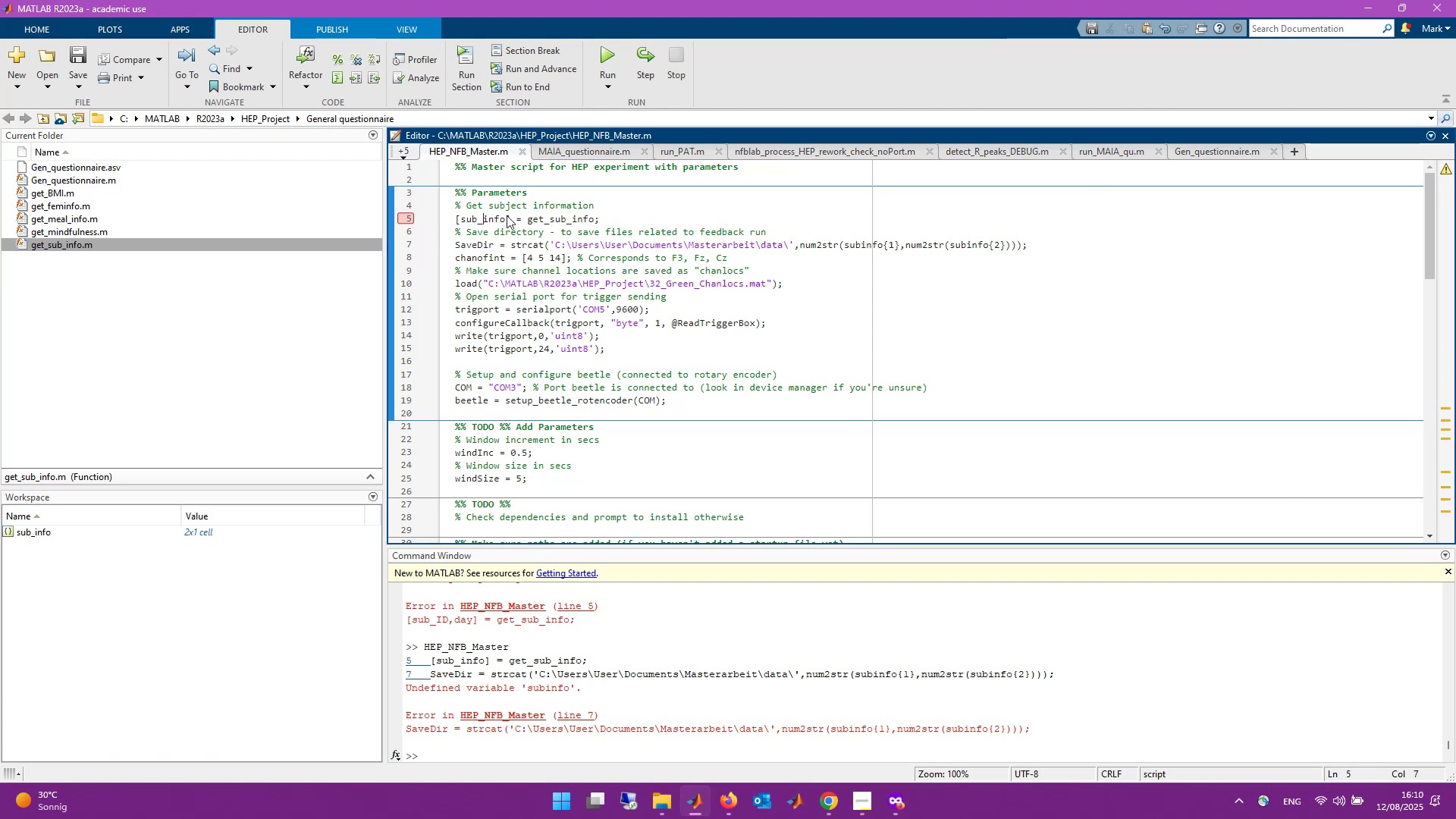 
key(Backspace)
 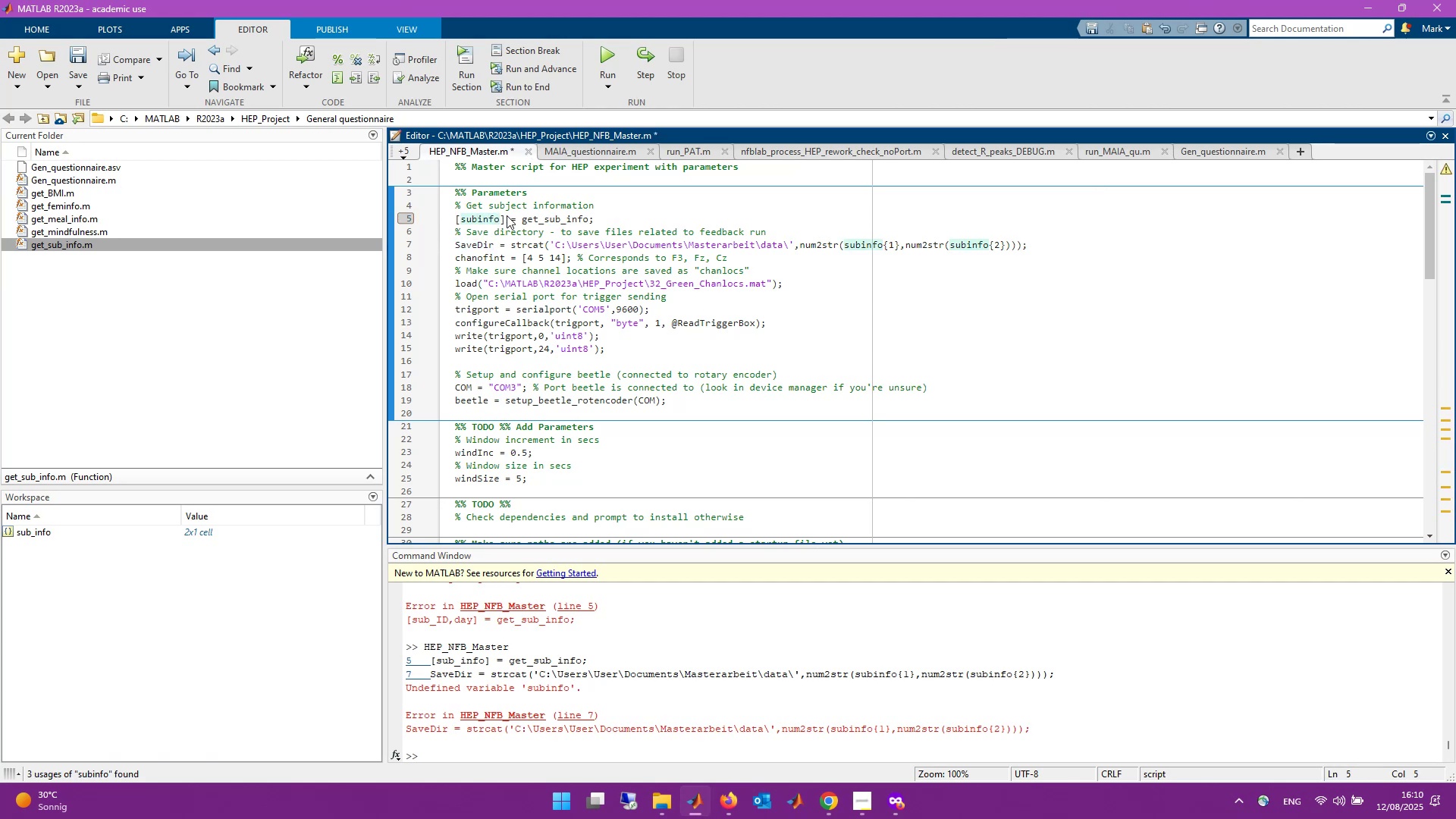 
key(Control+S)
 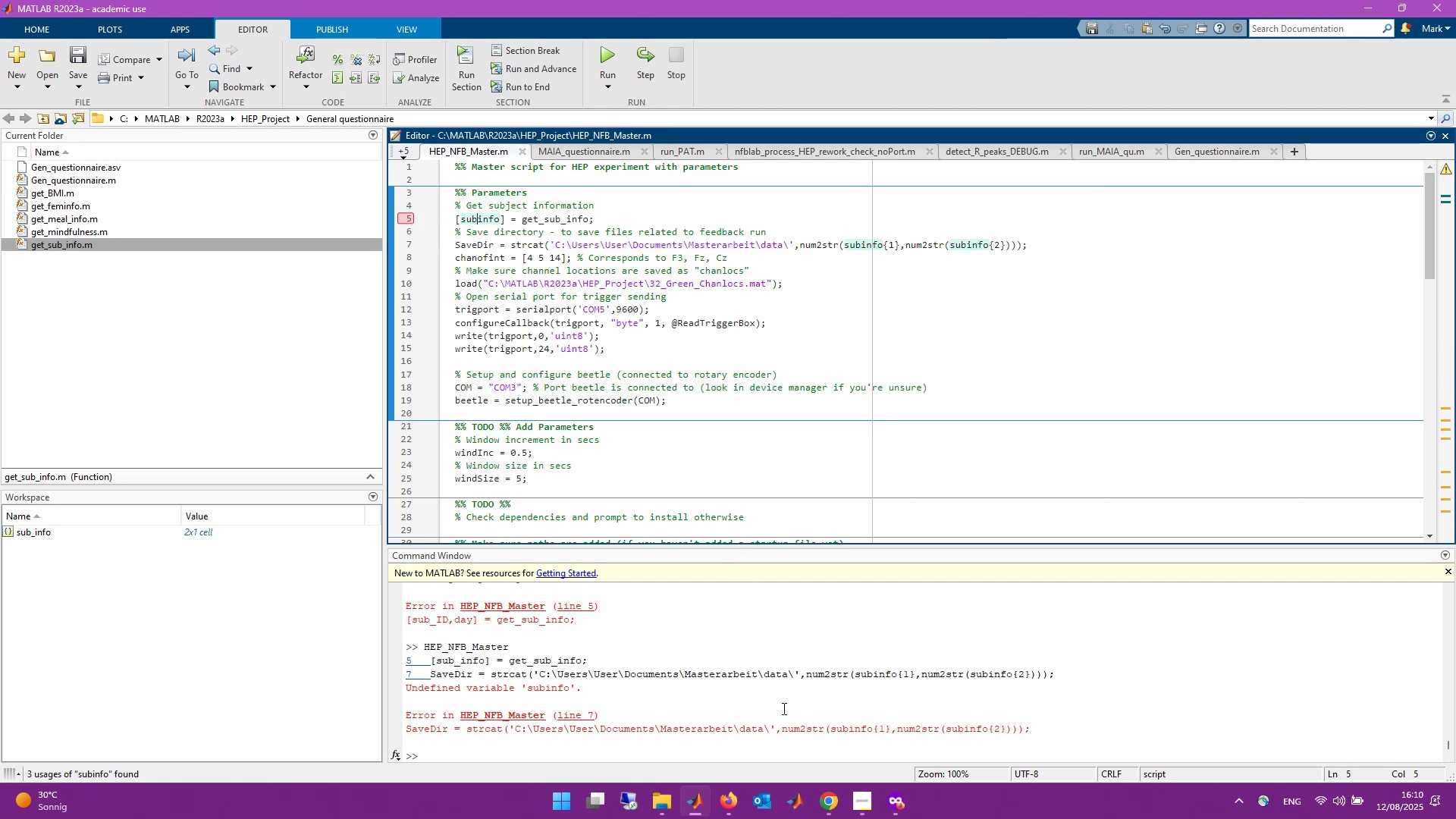 
left_click([790, 755])
 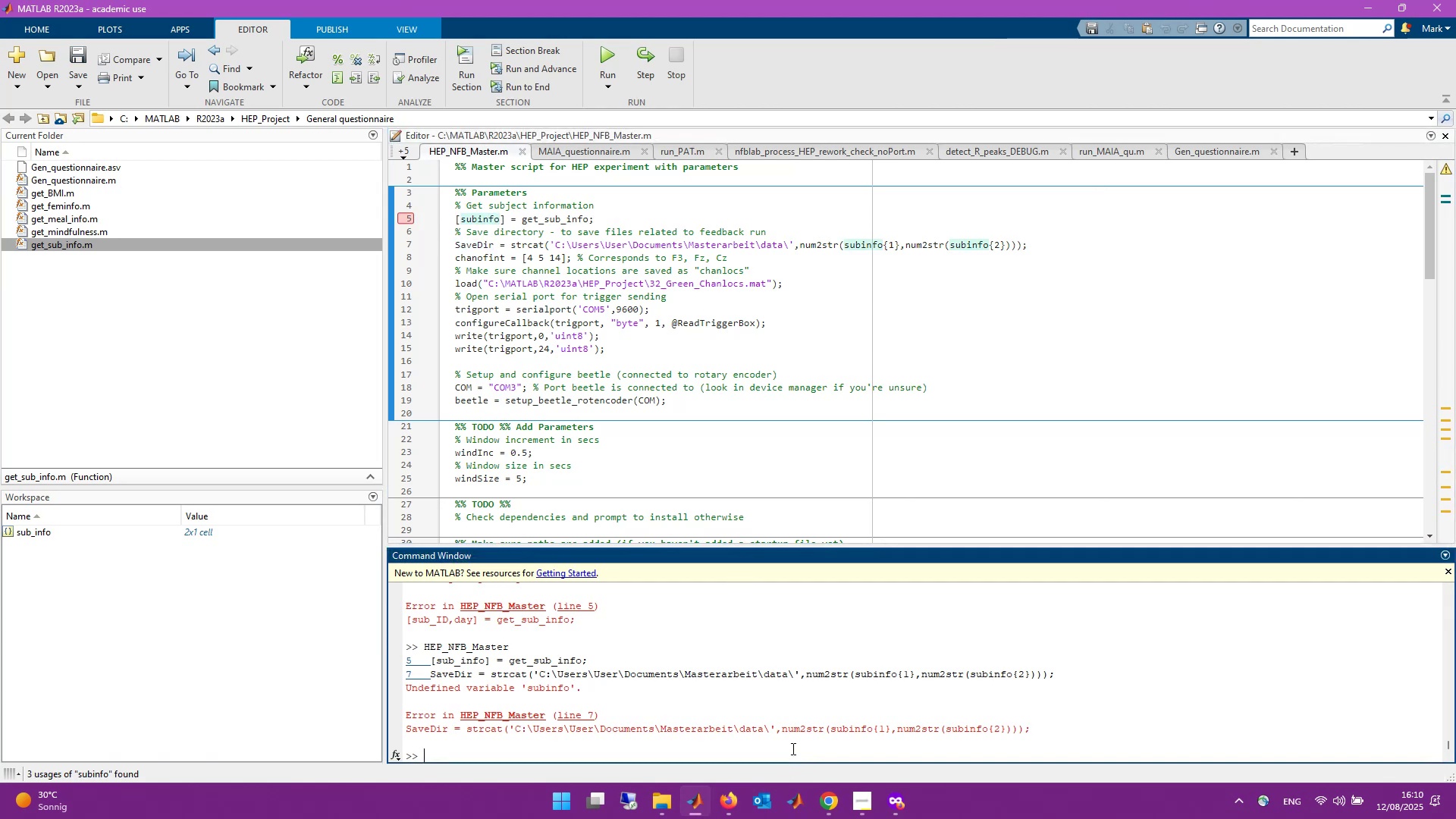 
type(clear all)
 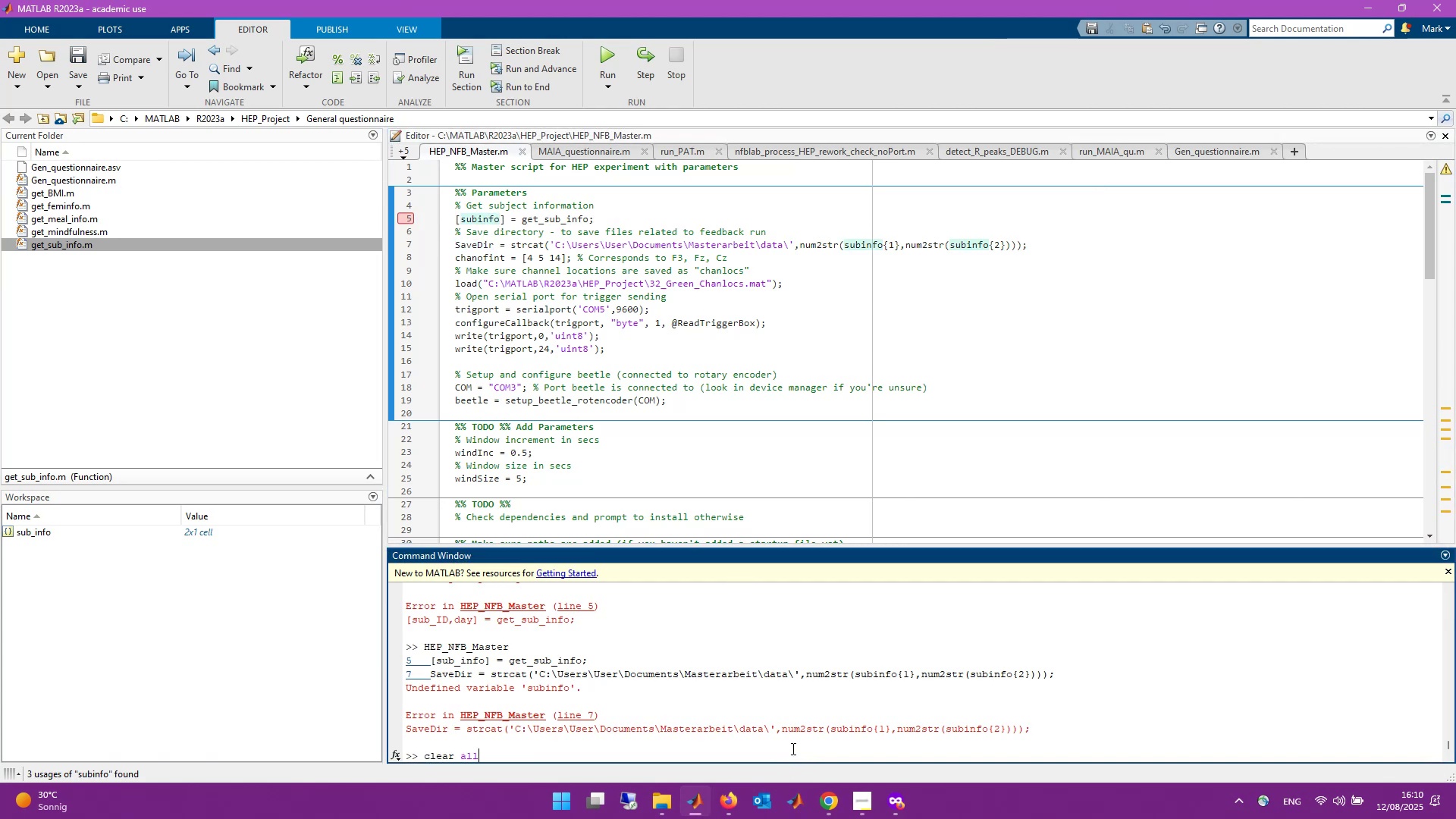 
key(Enter)
 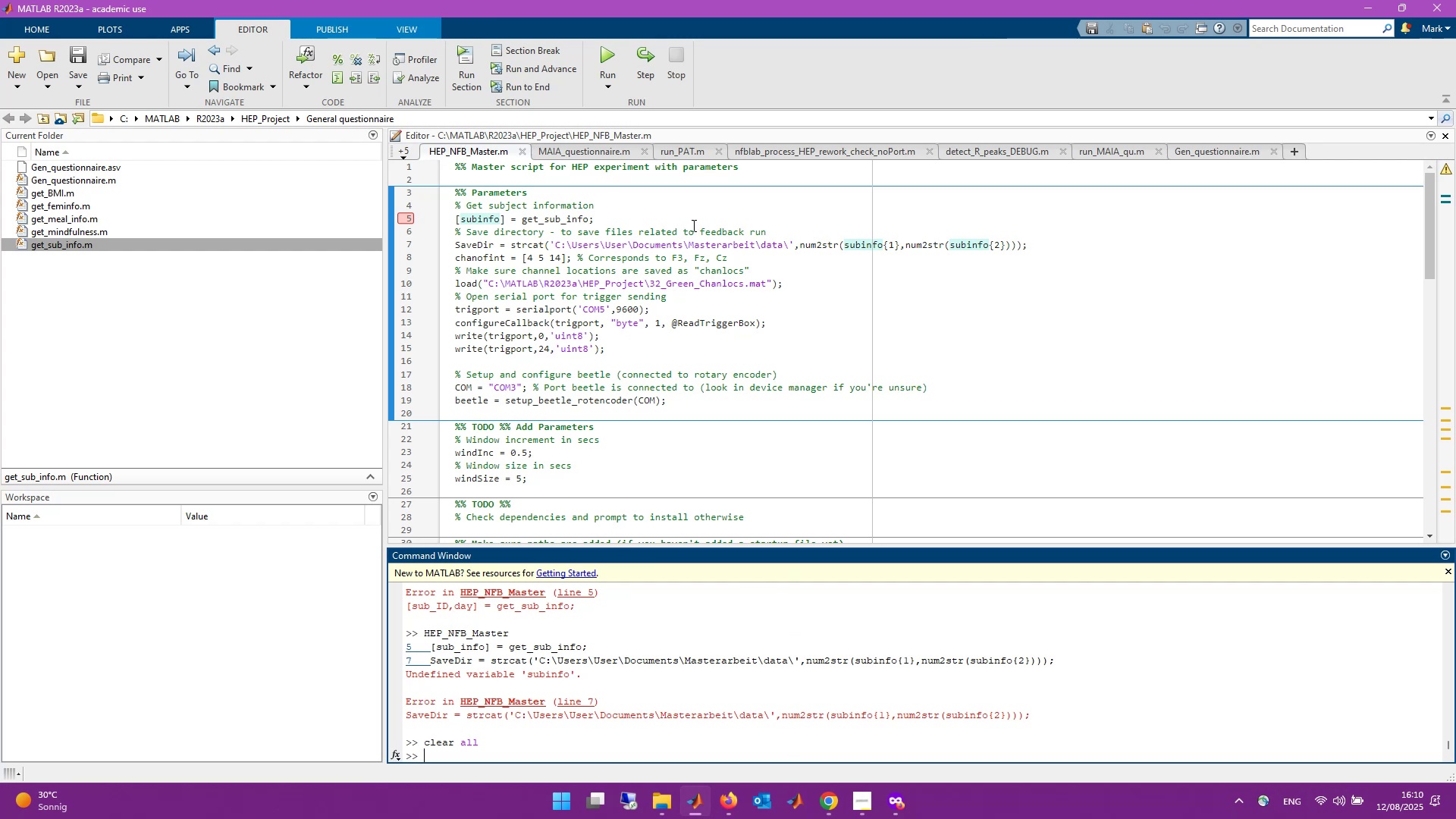 
wait(5.02)
 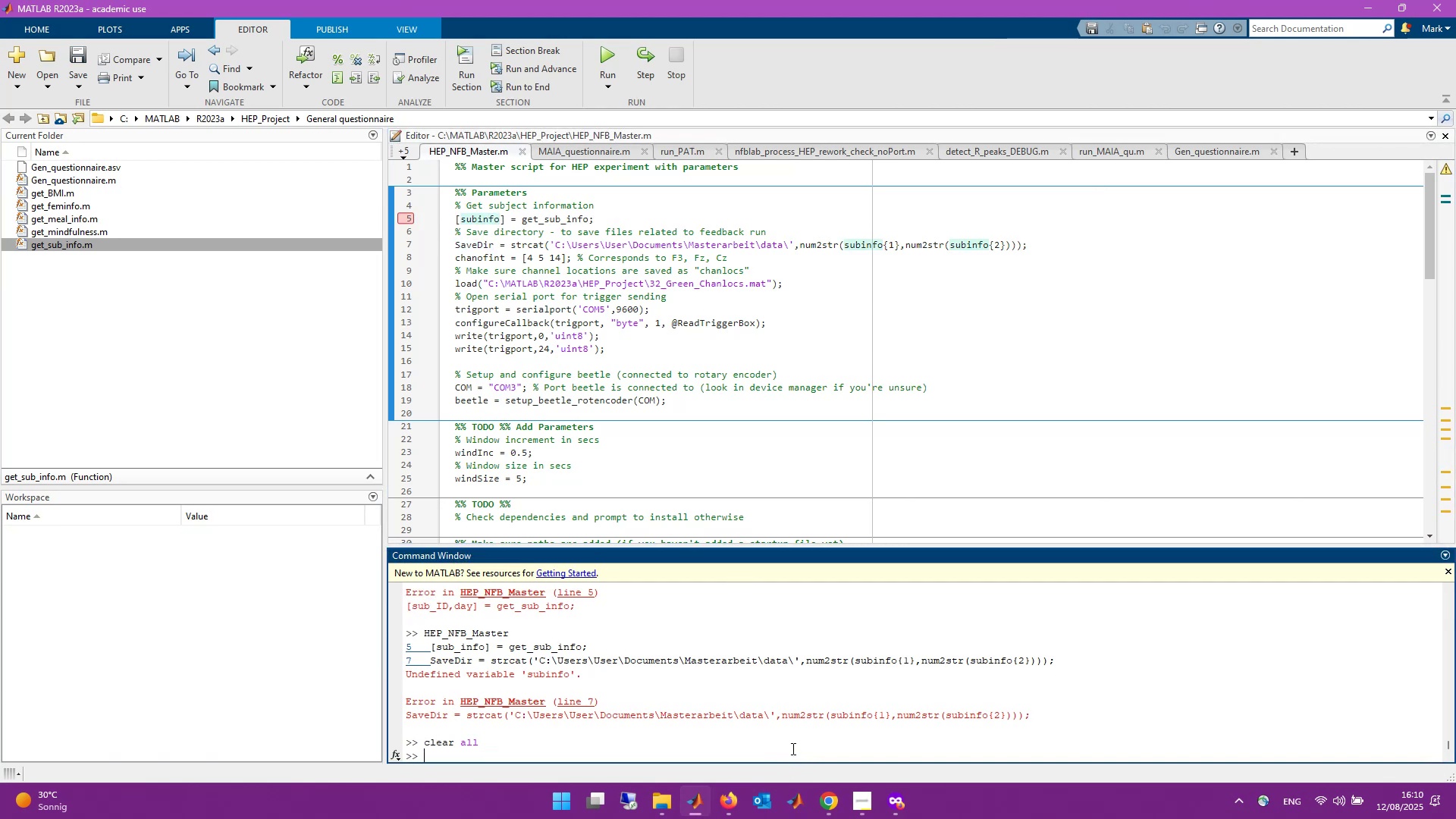 
left_click([611, 52])
 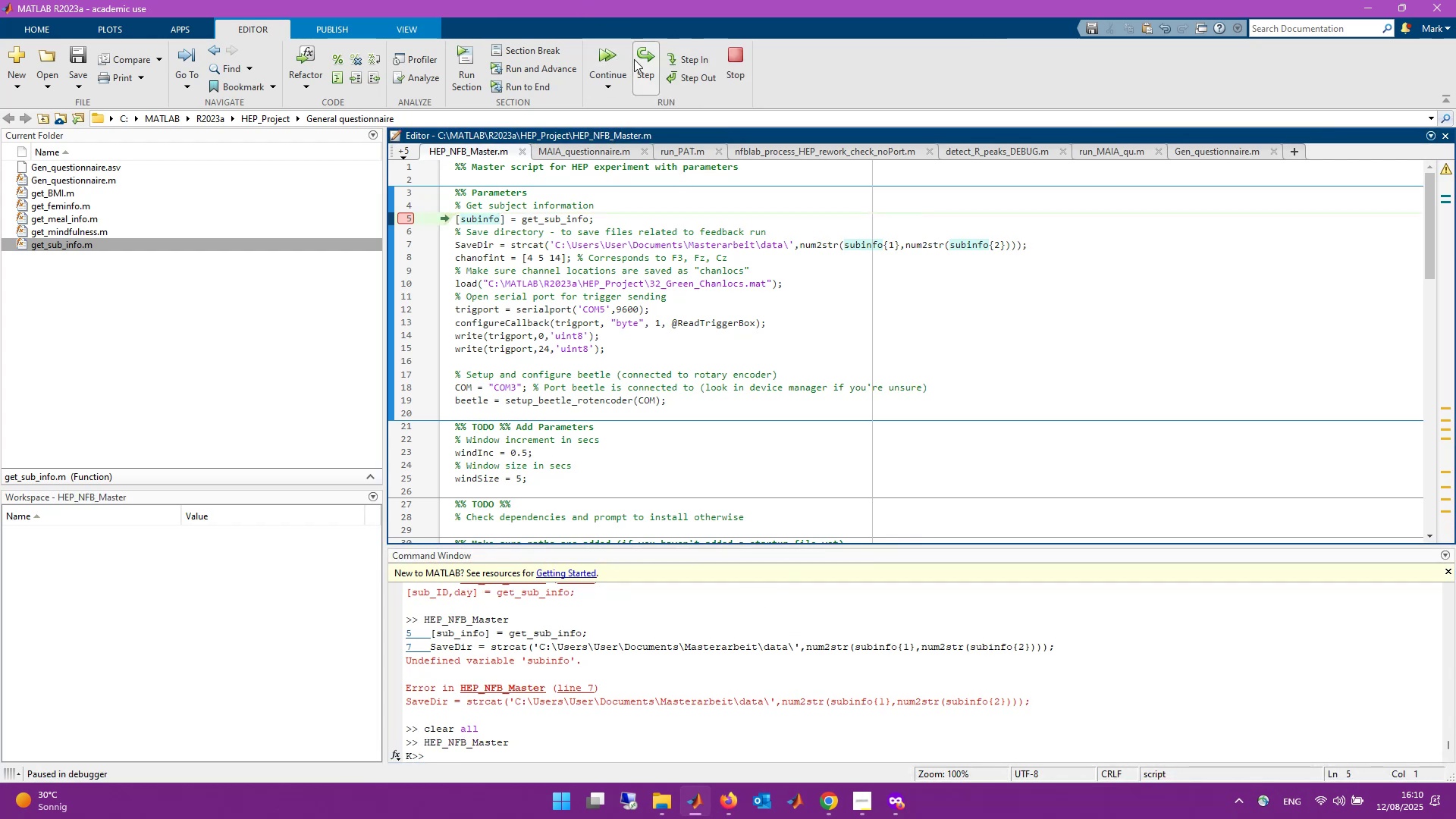 
left_click([641, 61])
 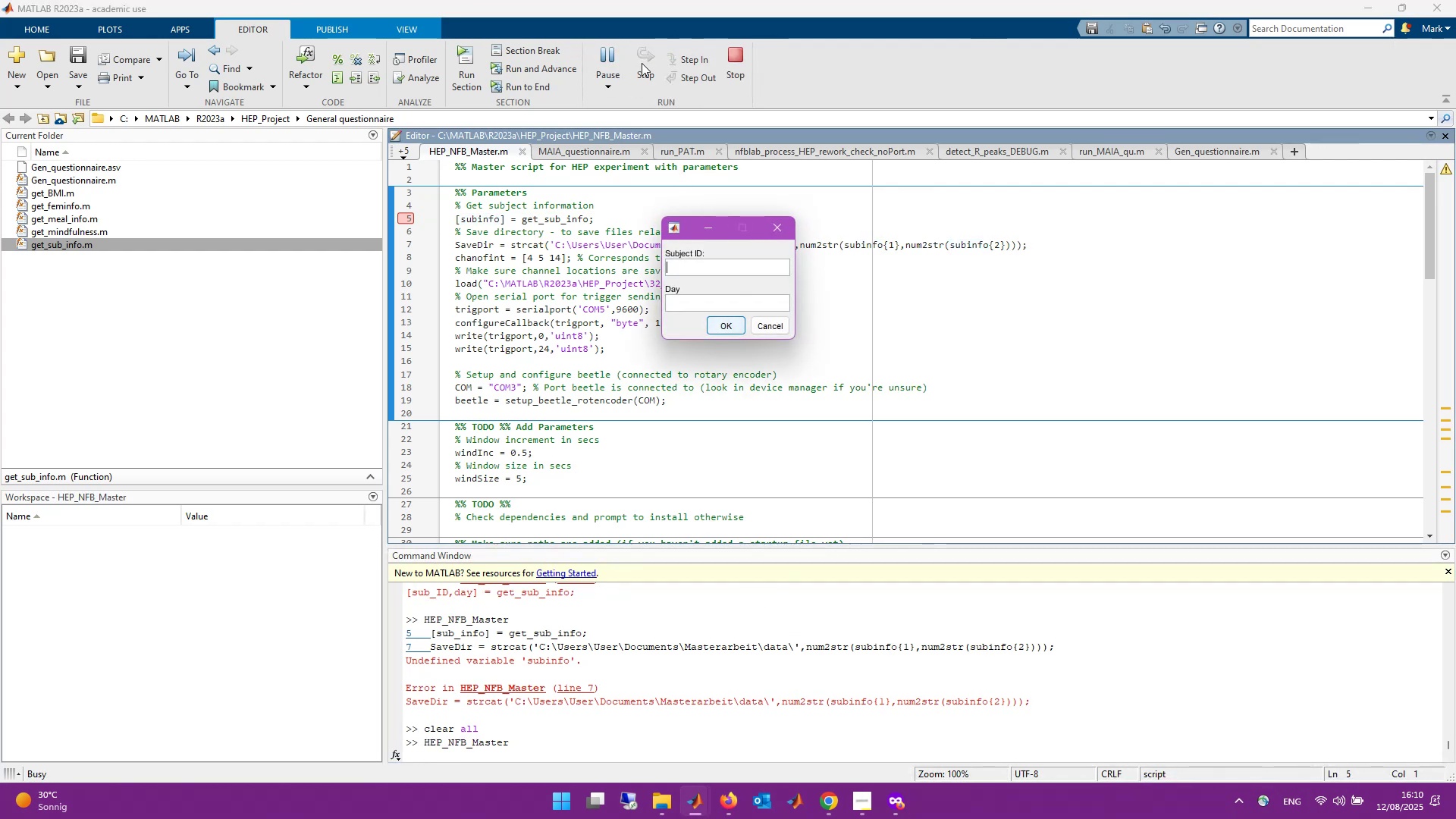 
key(Numpad1)
 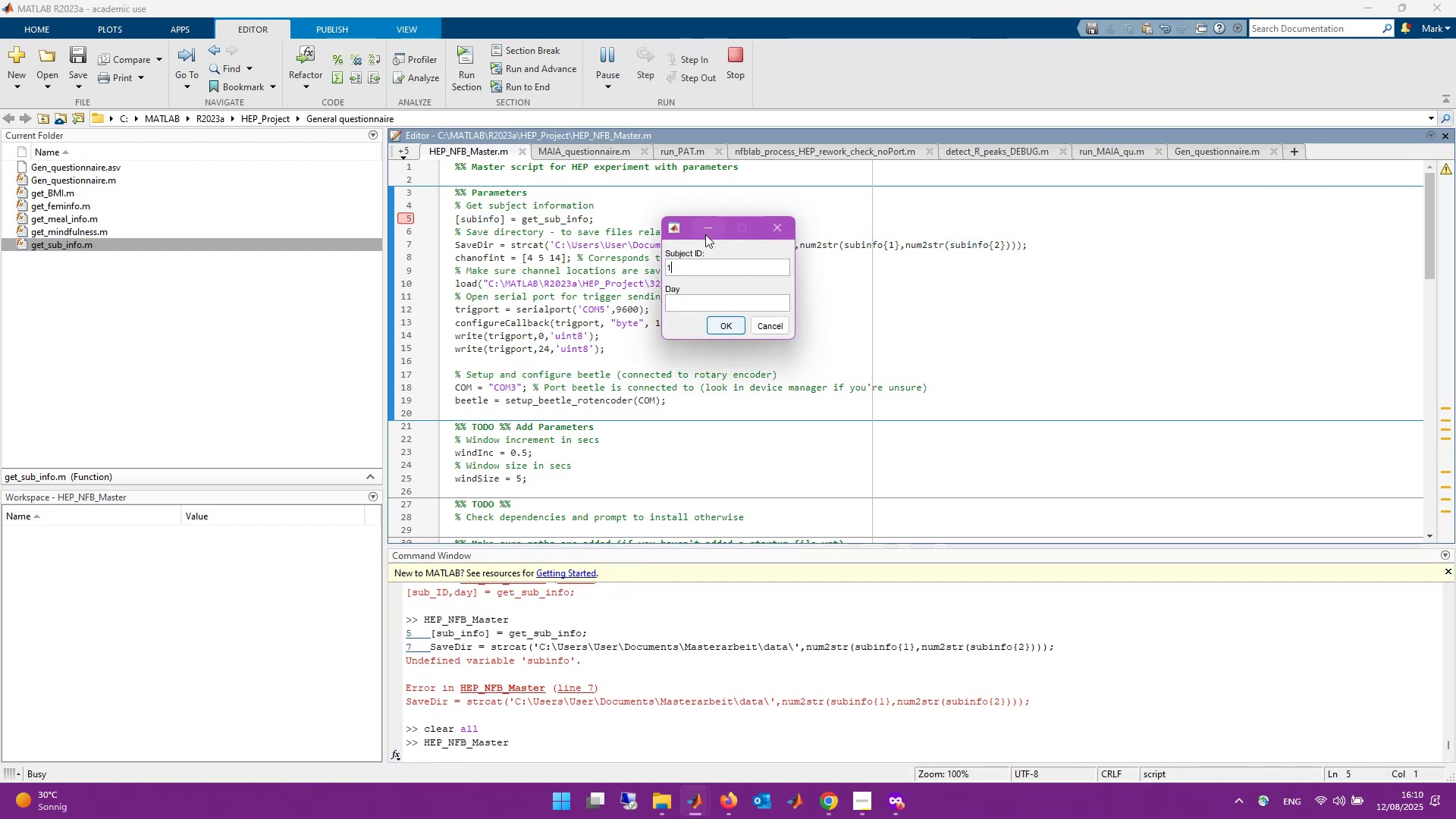 
left_click([704, 301])
 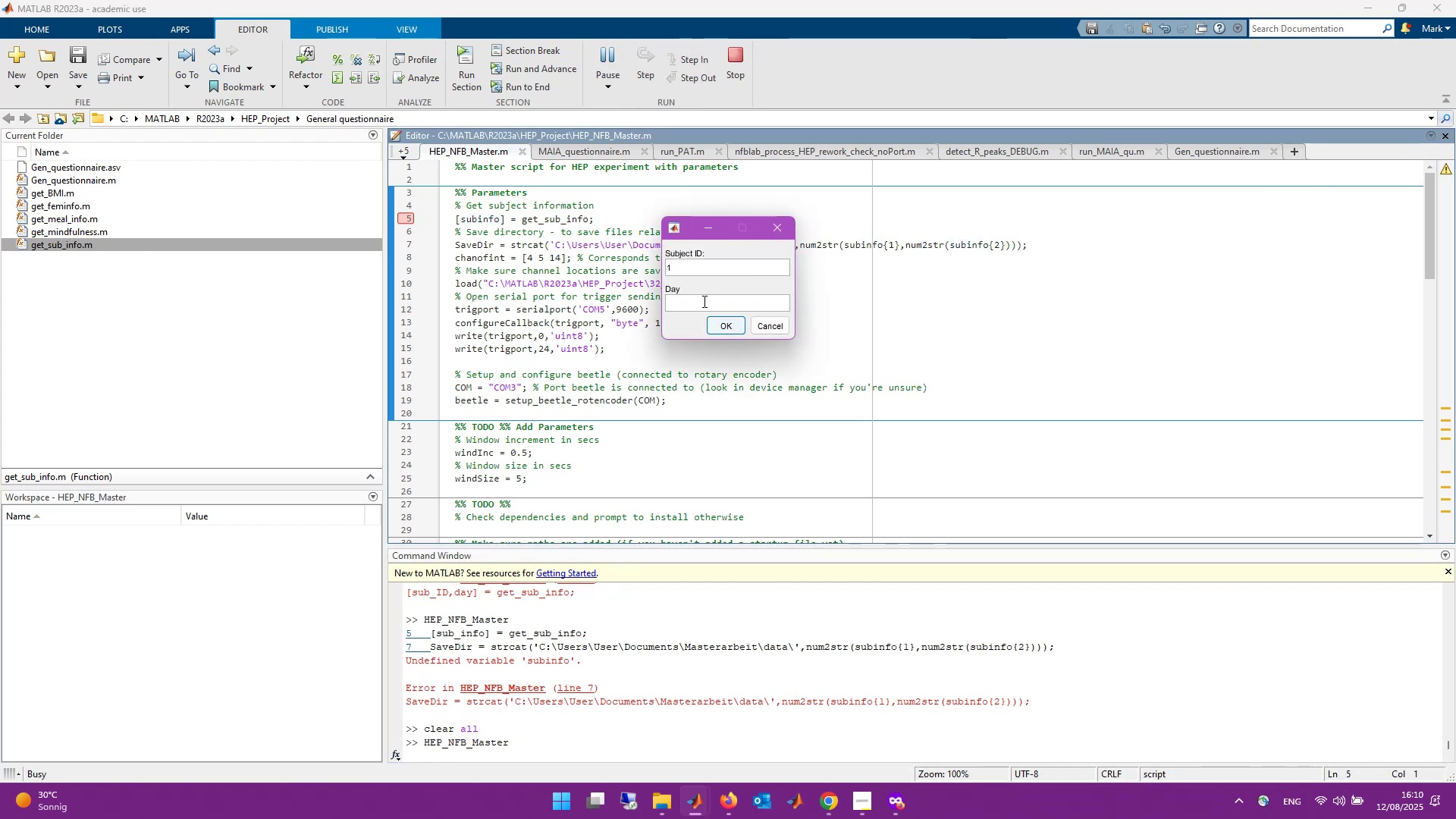 
key(Numpad1)
 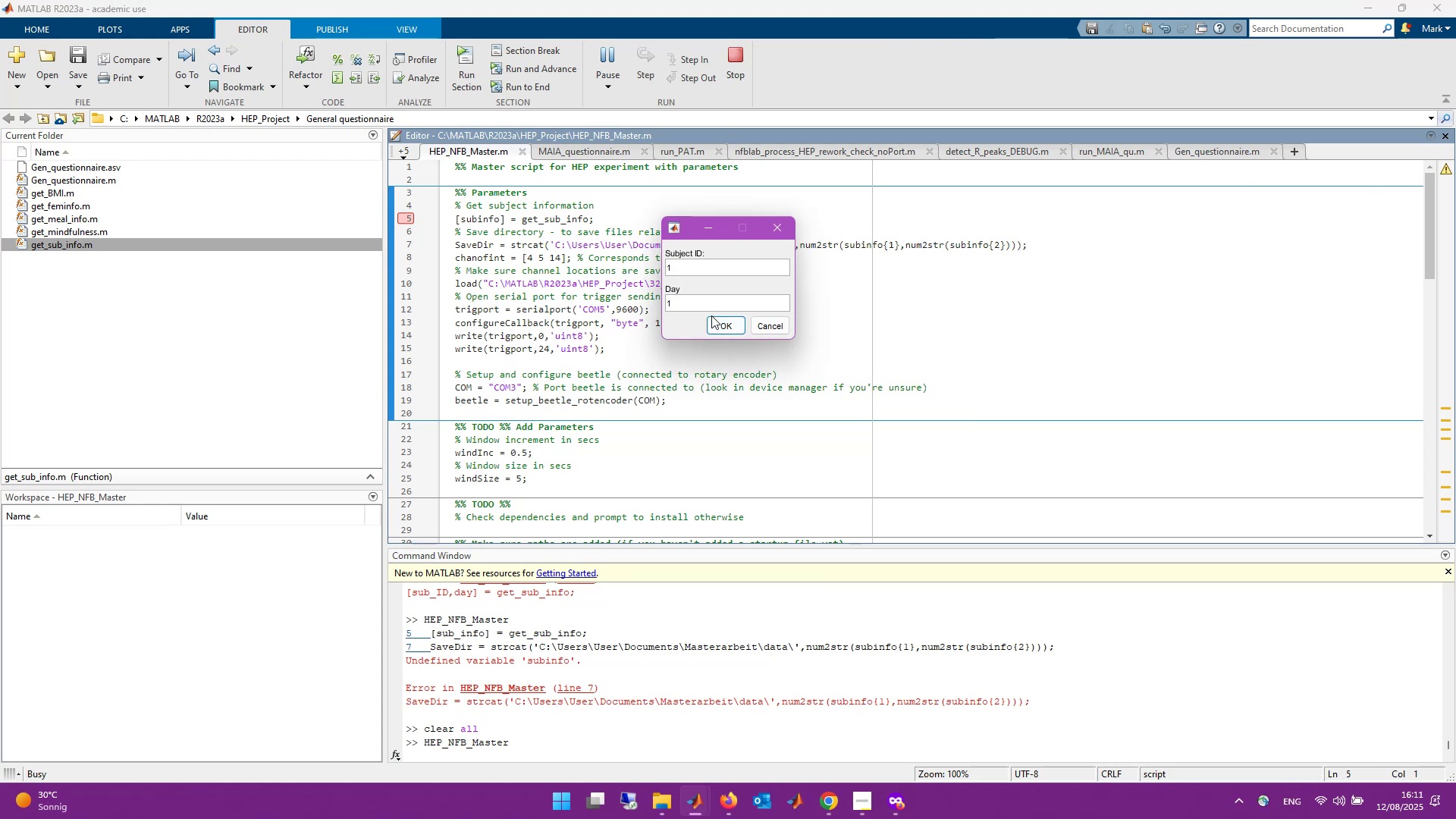 
left_click([718, 322])
 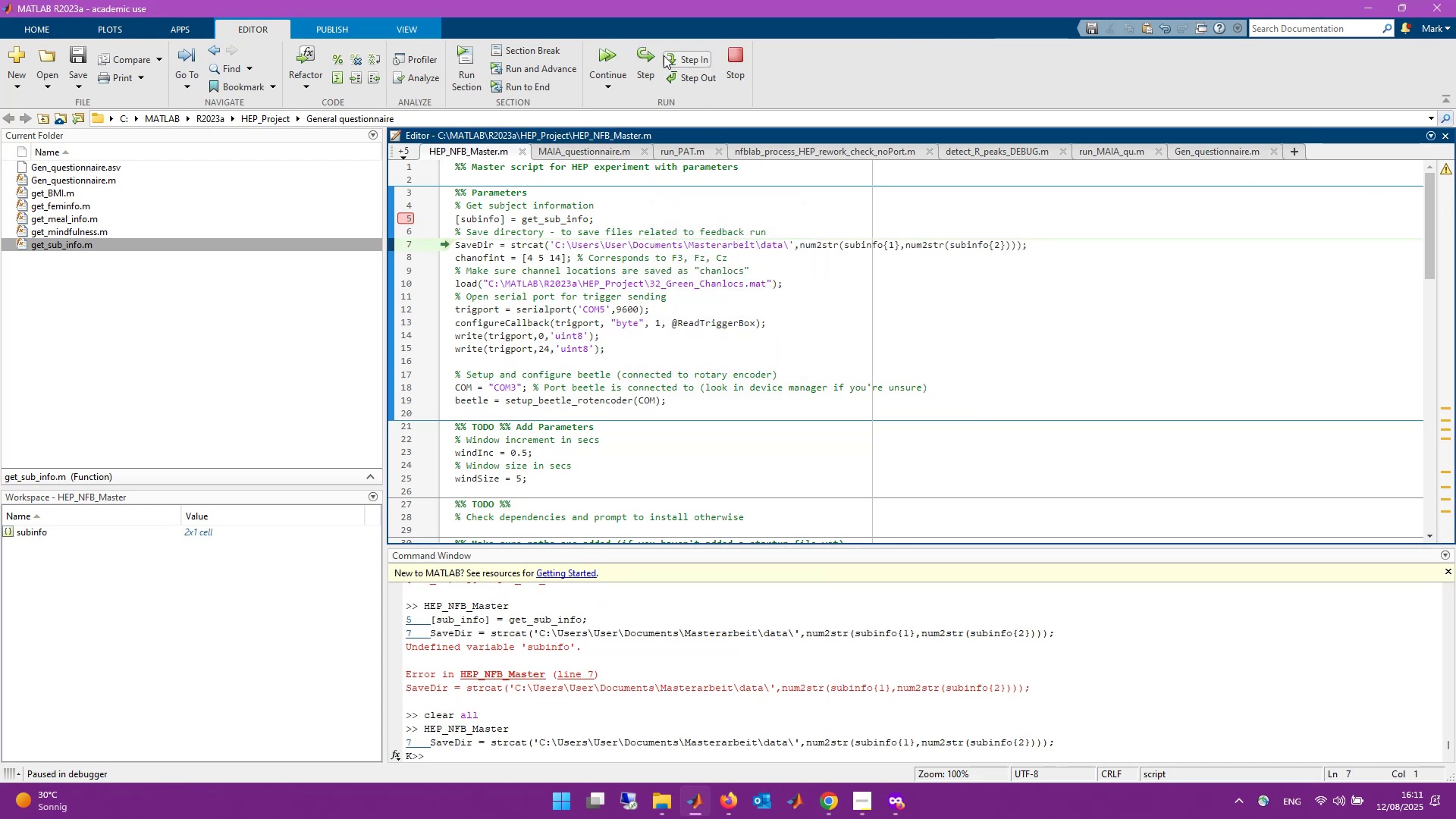 
left_click([656, 58])
 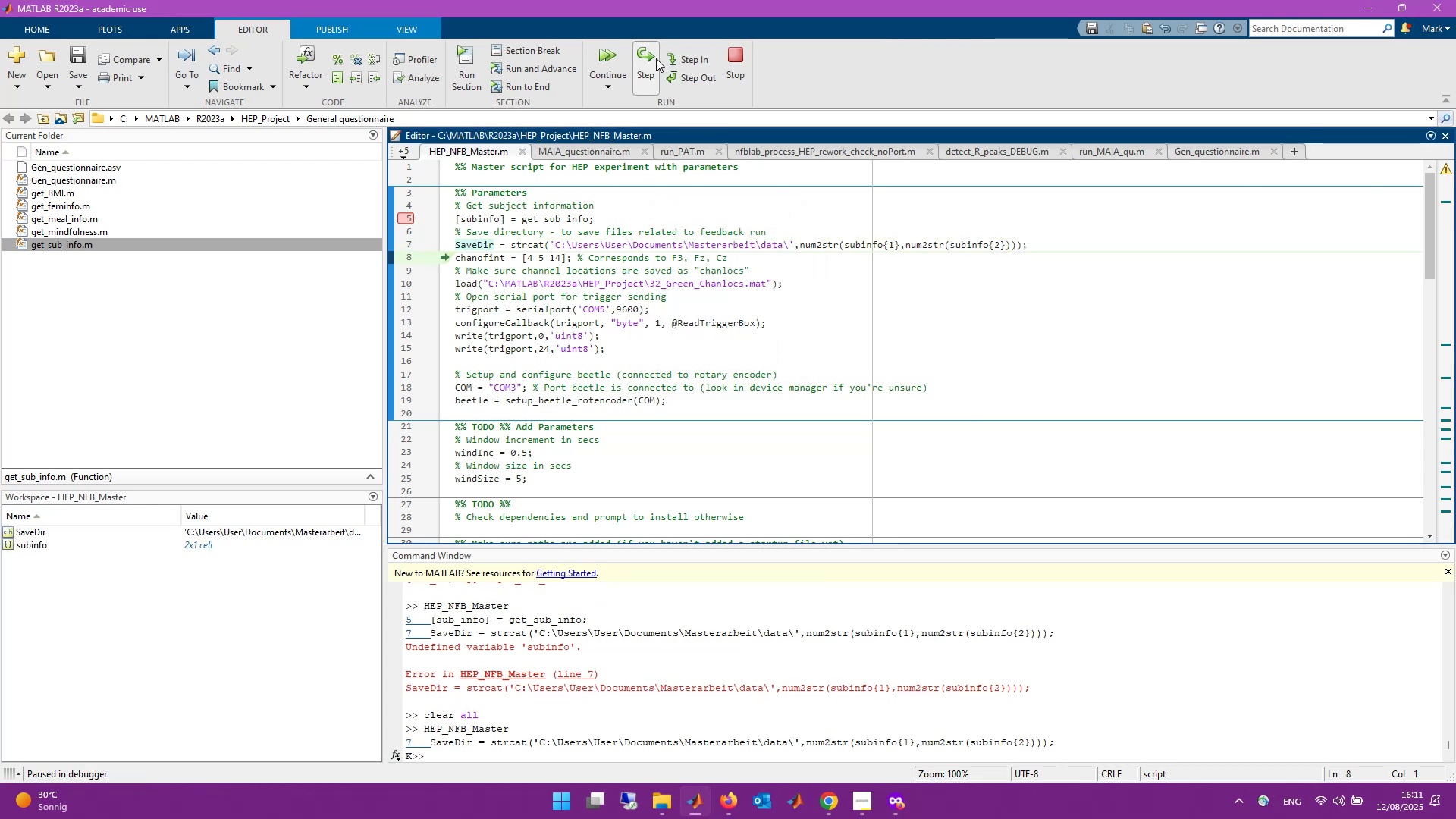 
left_click([656, 58])
 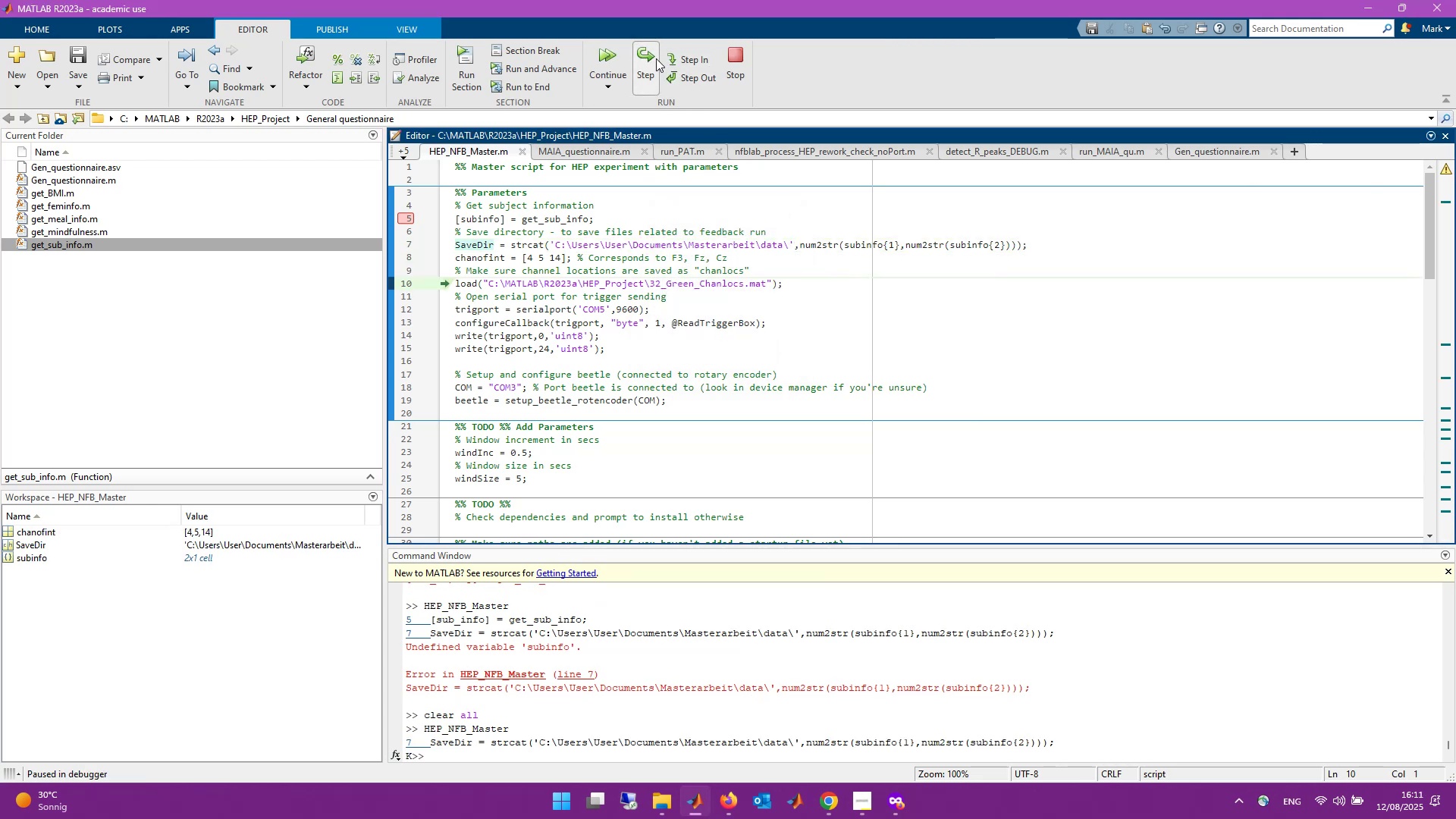 
left_click([656, 58])
 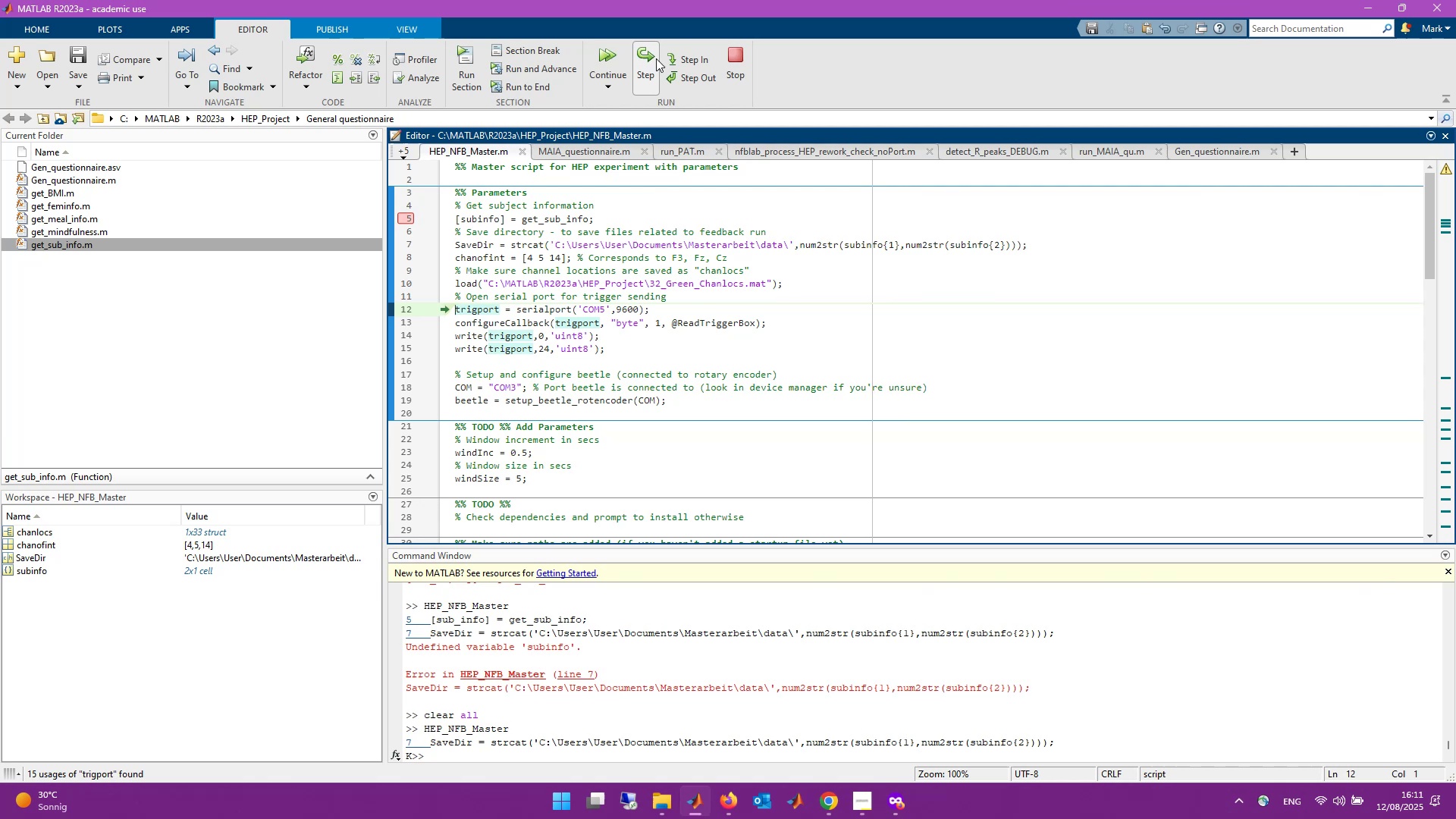 
wait(6.79)
 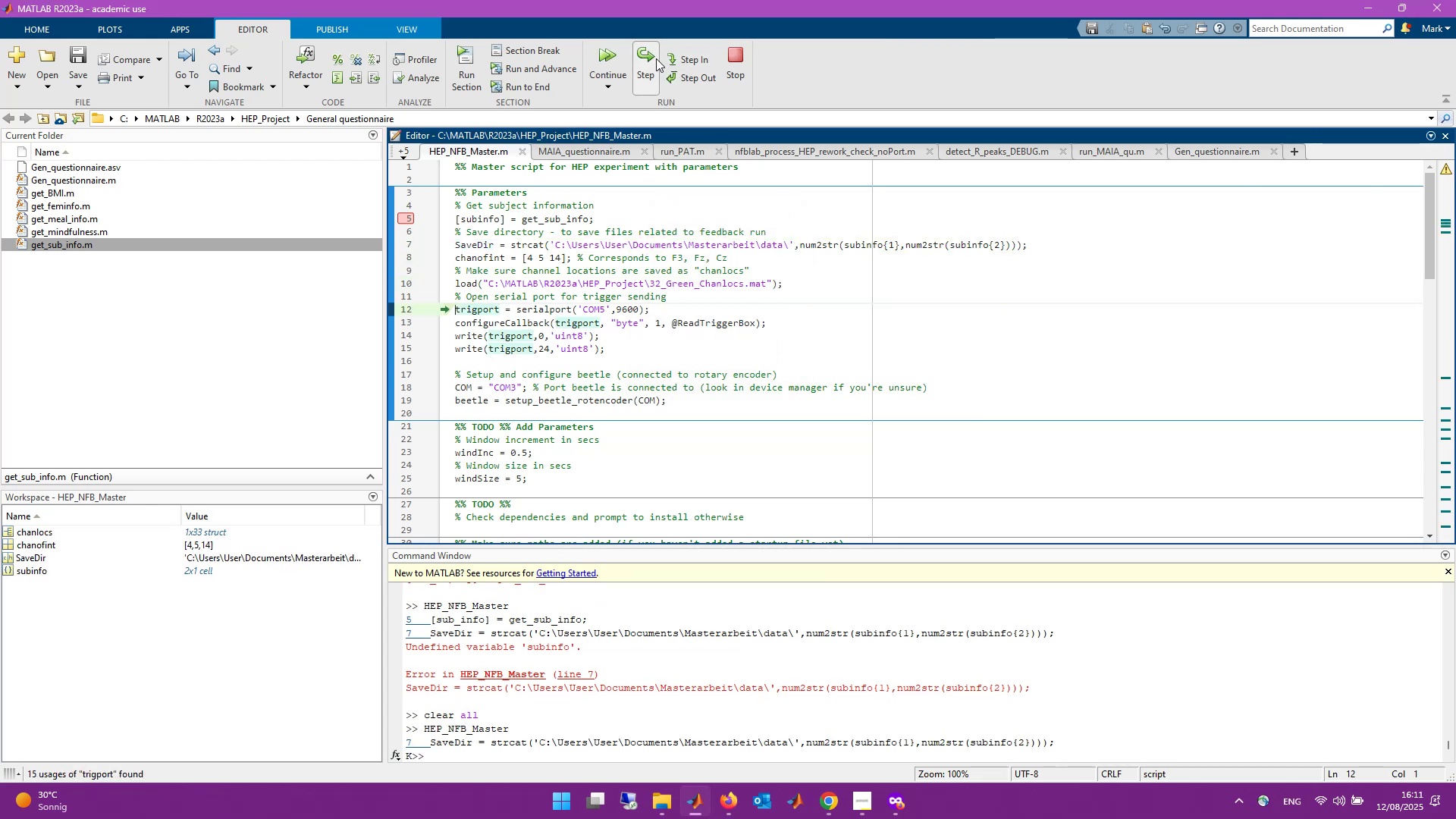 
left_click([736, 59])
 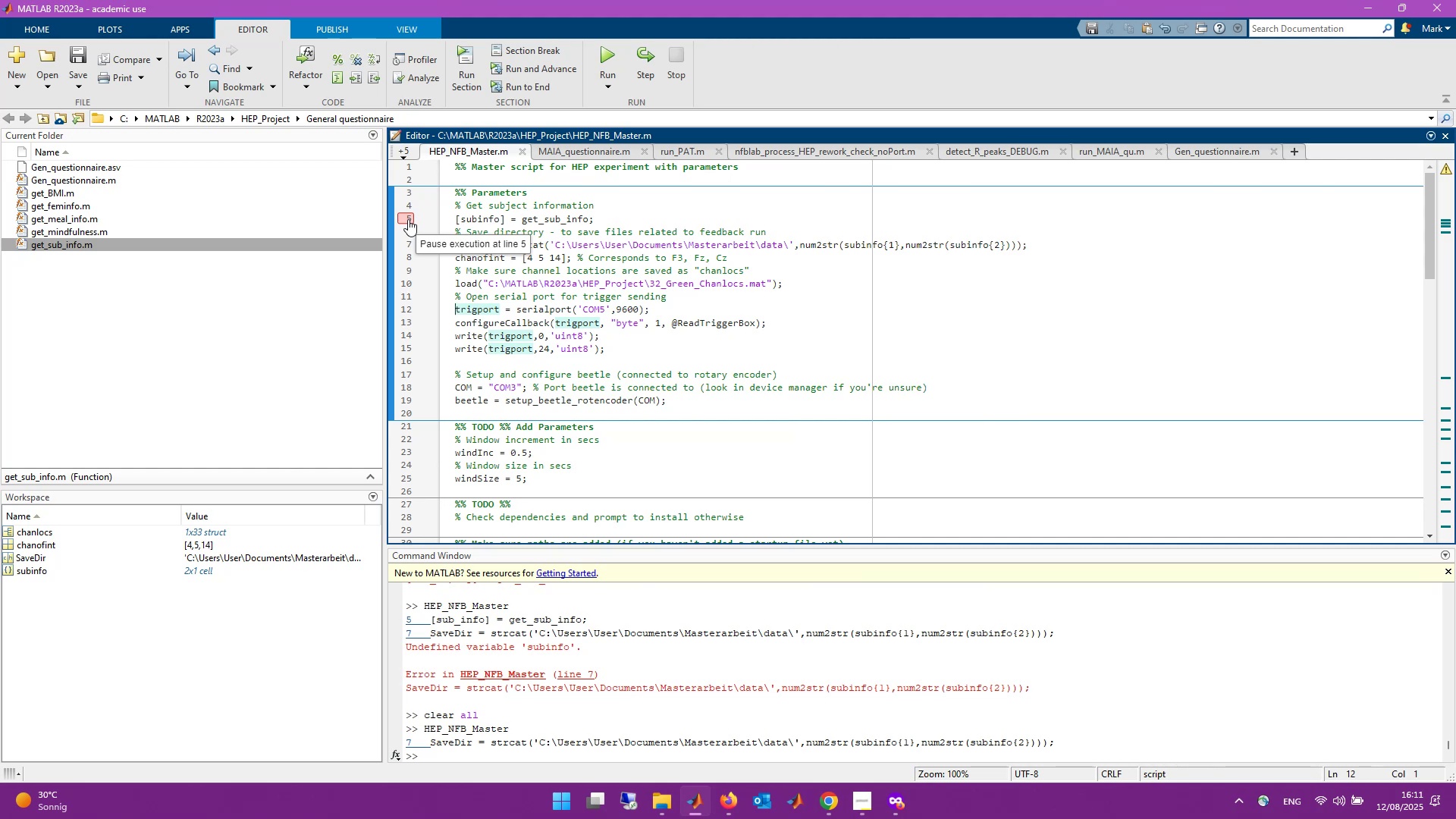 
wait(19.05)
 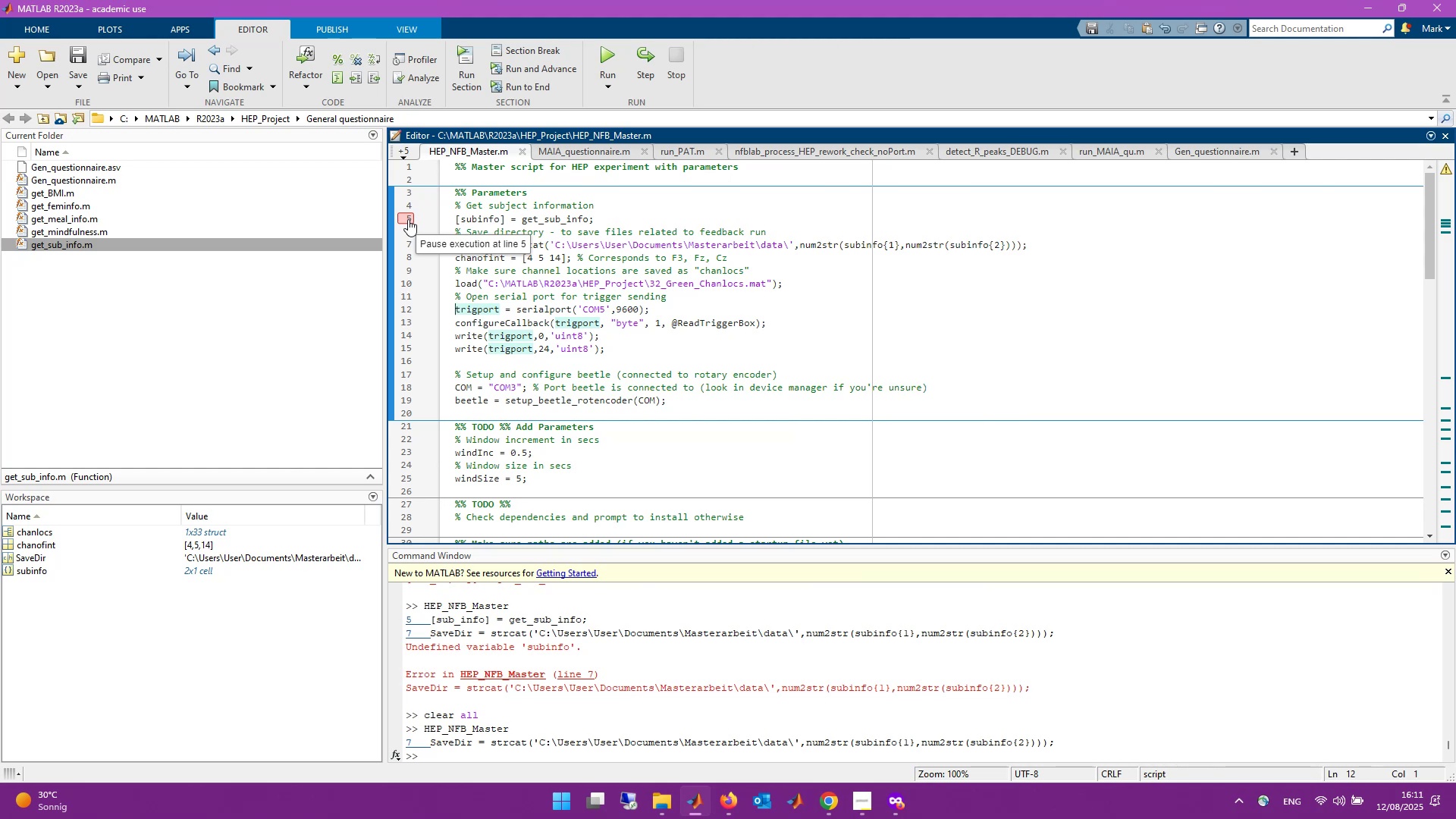 
mouse_move([644, 76])
 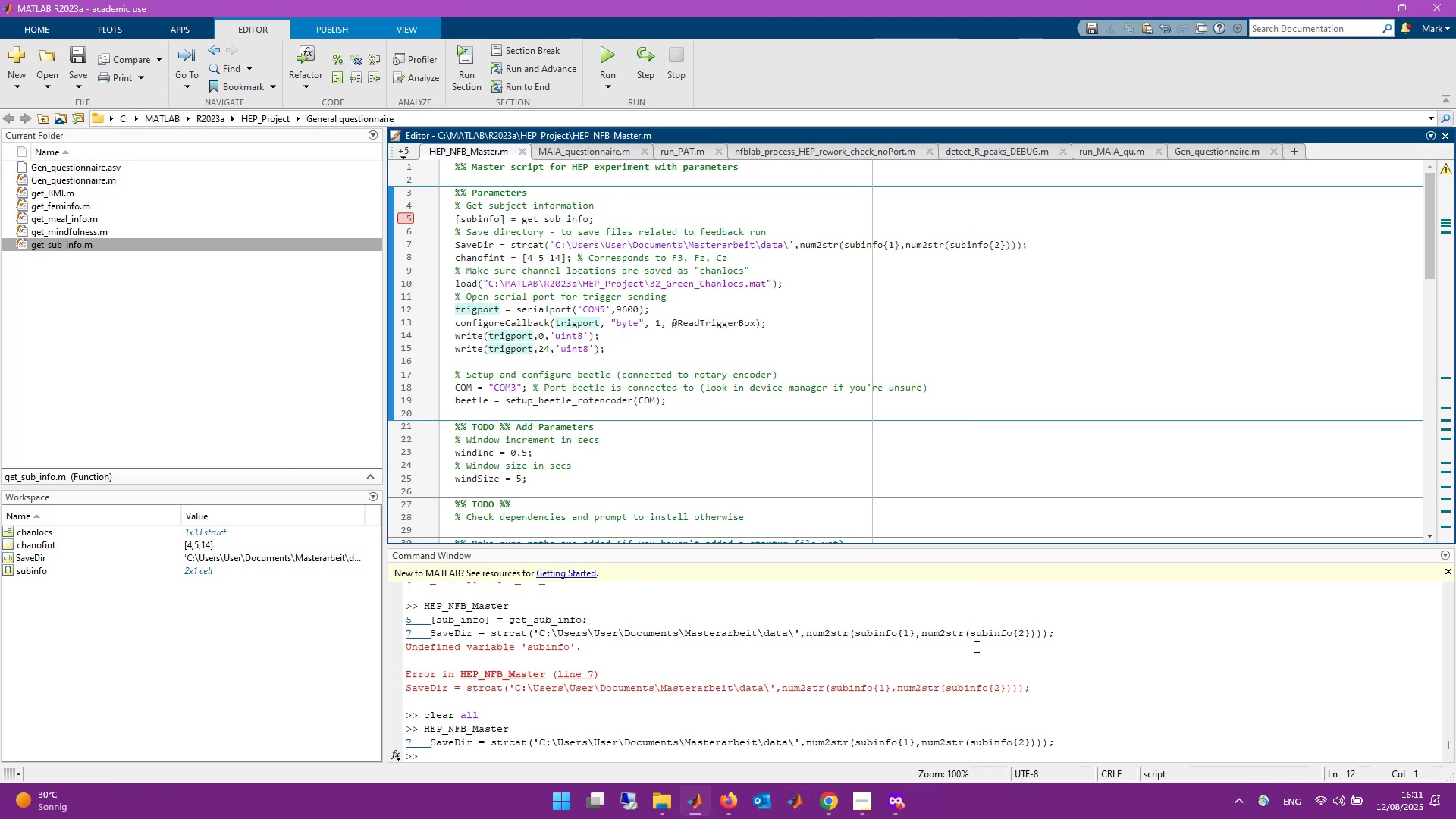 
left_click([1156, 684])
 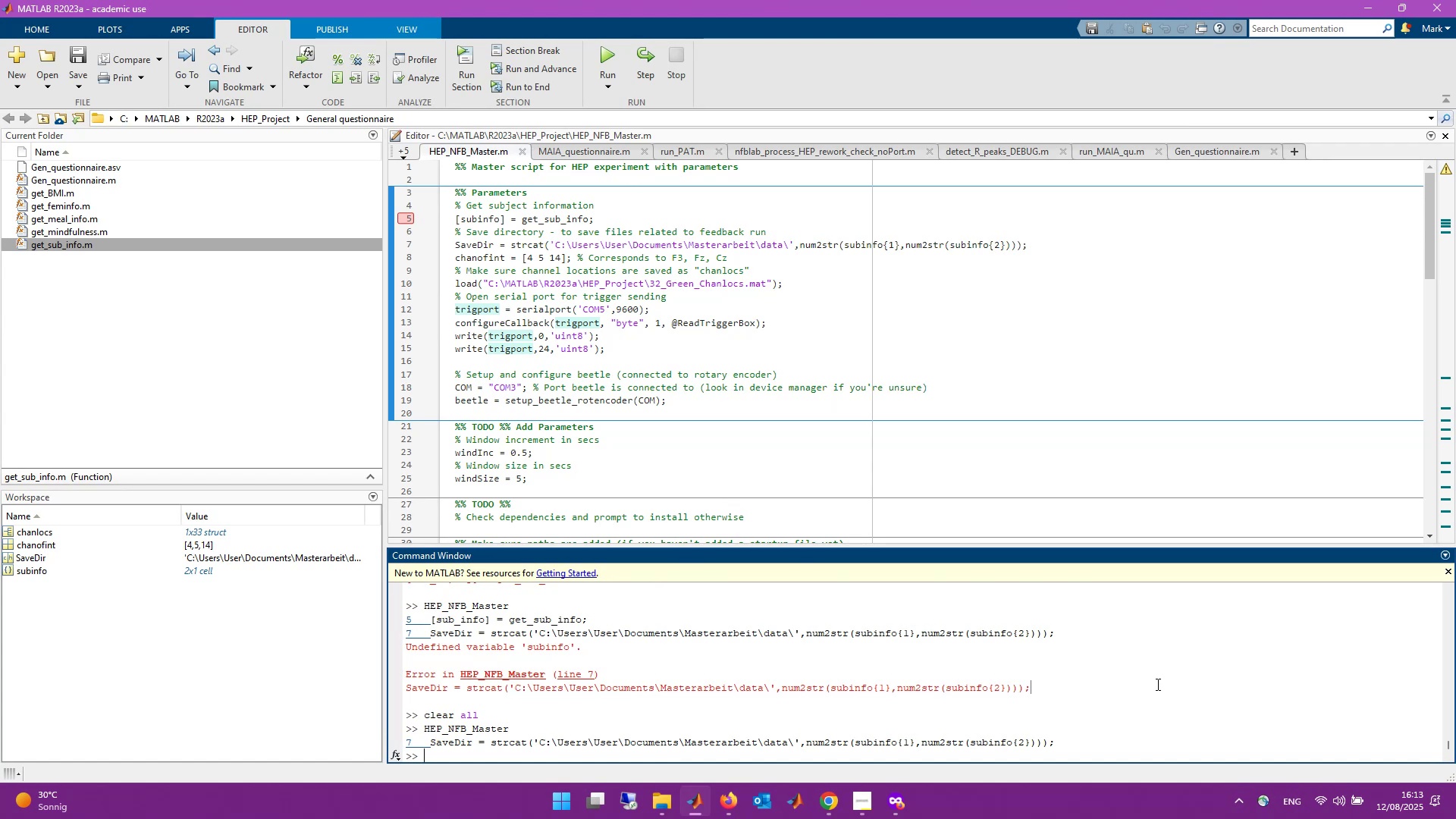 
wait(118.9)
 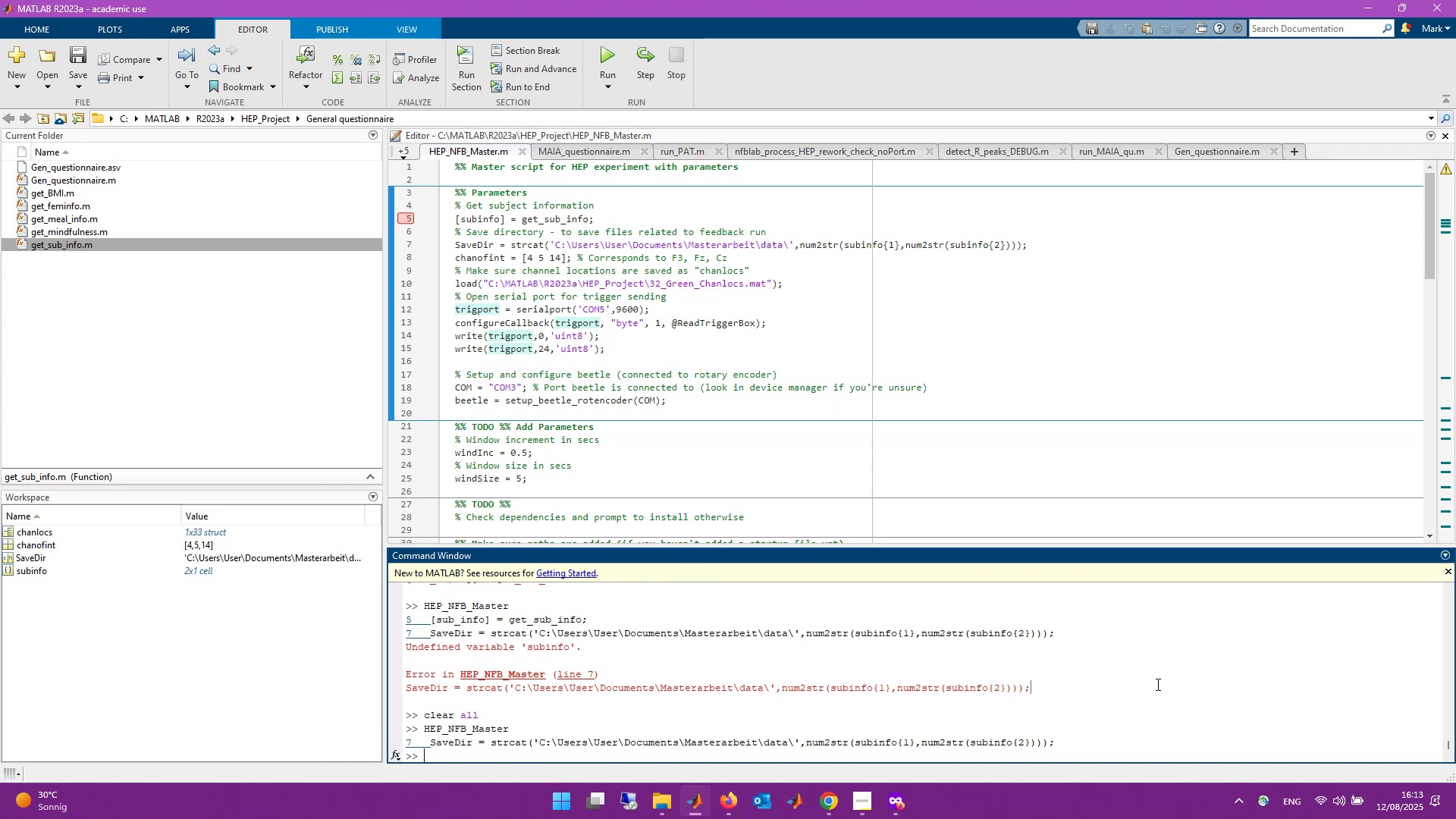 
scroll: coordinate [588, 658], scroll_direction: down, amount: 2.0
 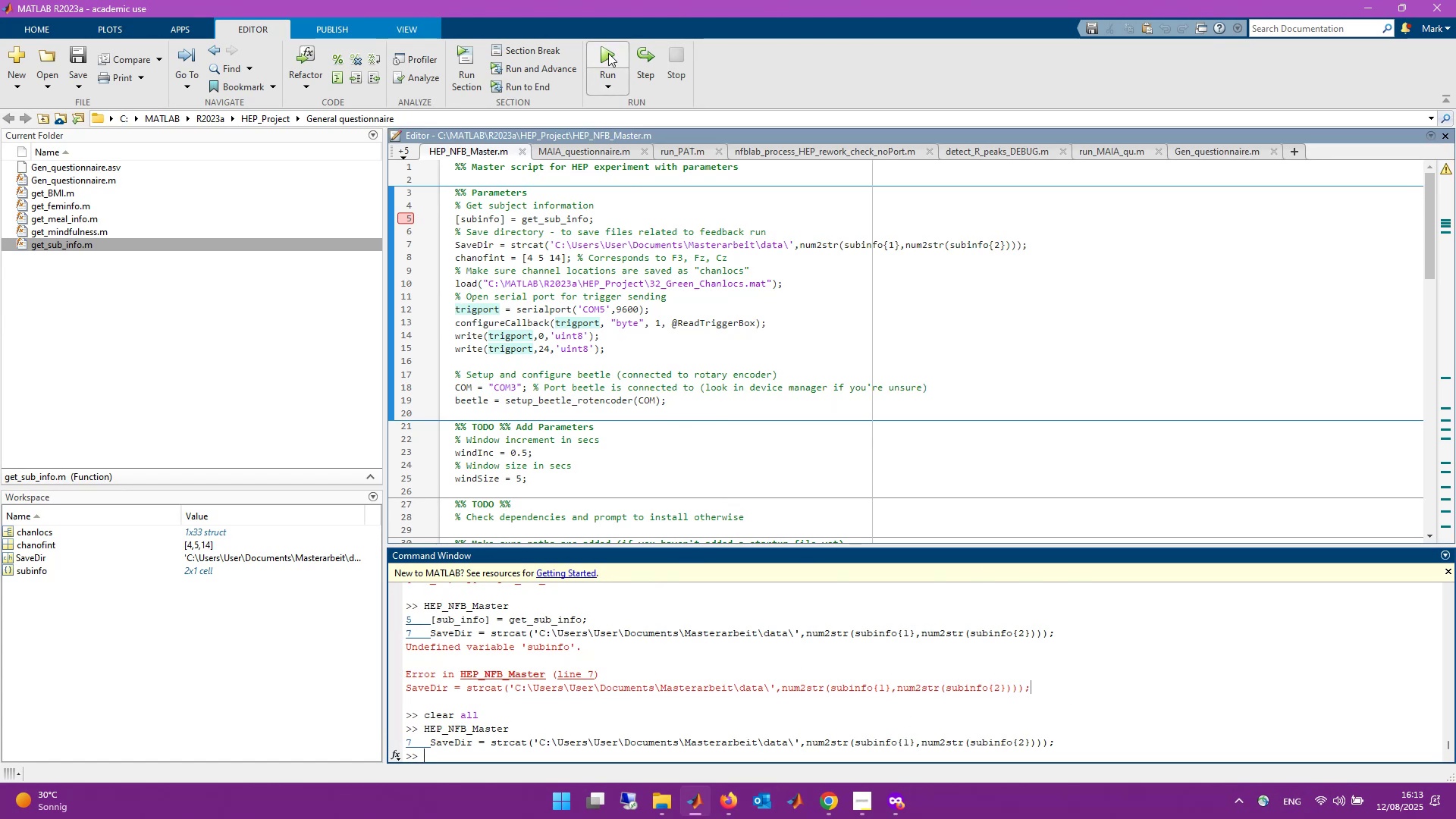 
left_click([608, 53])
 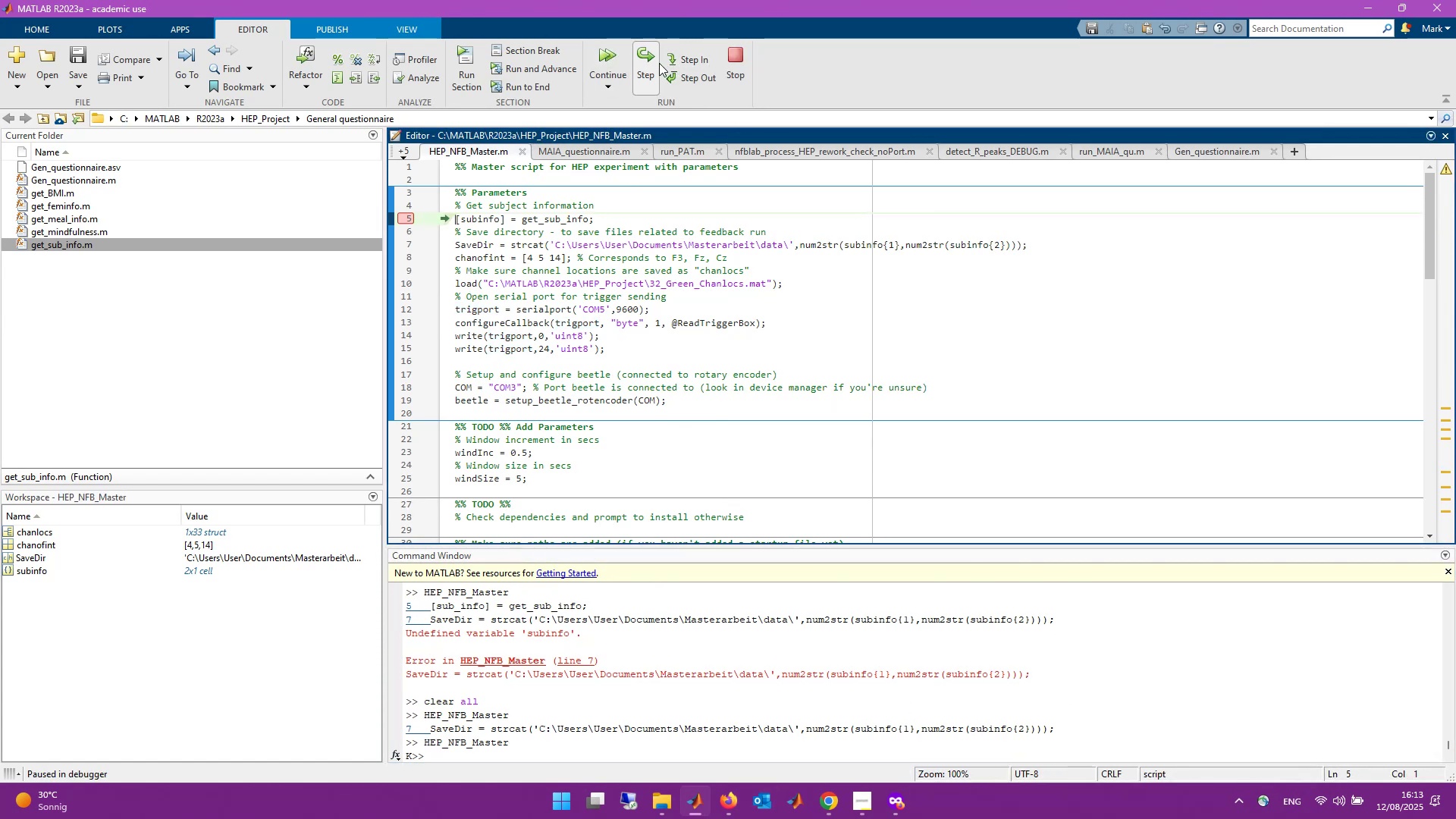 
left_click([651, 64])
 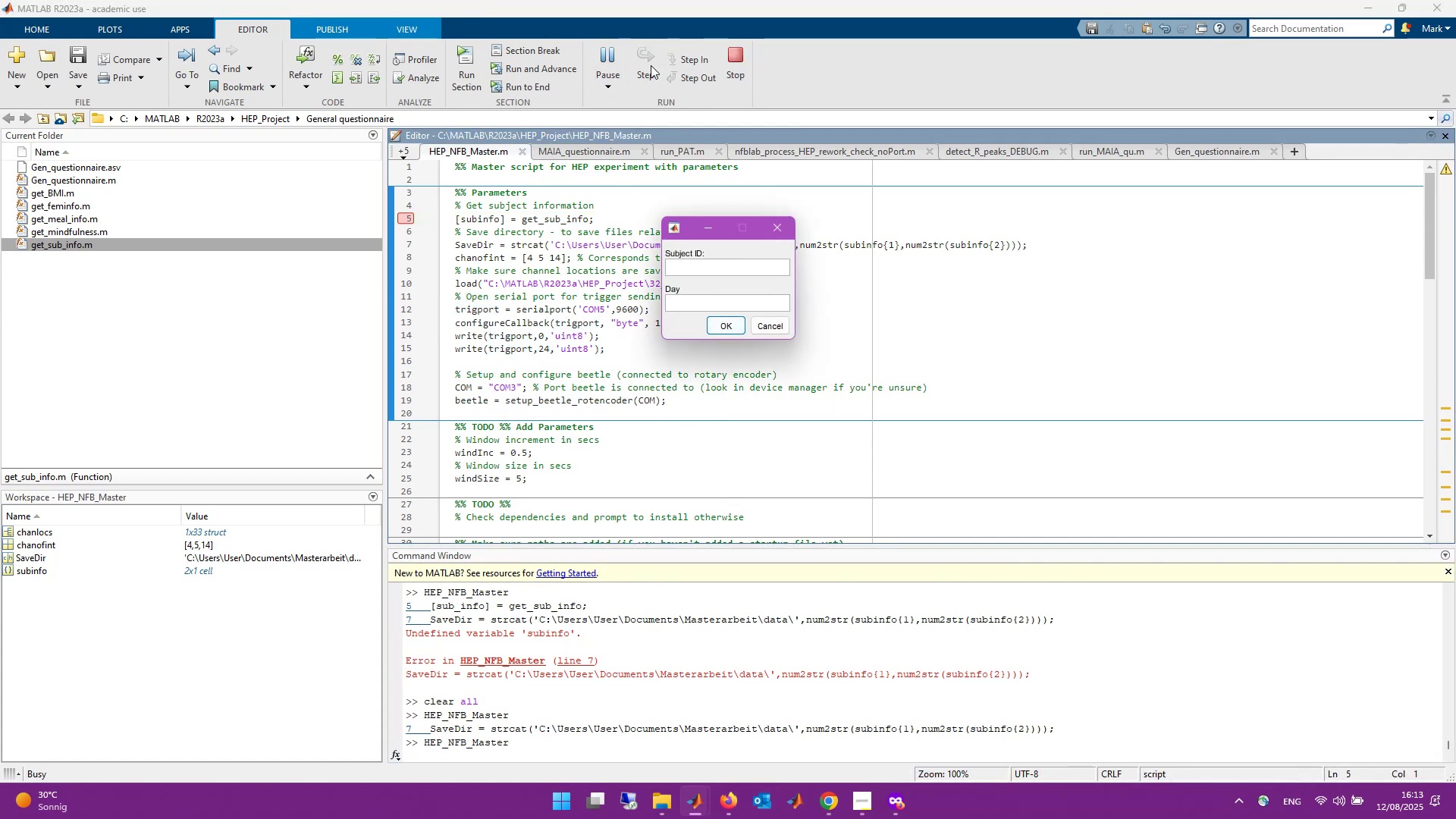 
key(Numpad1)
 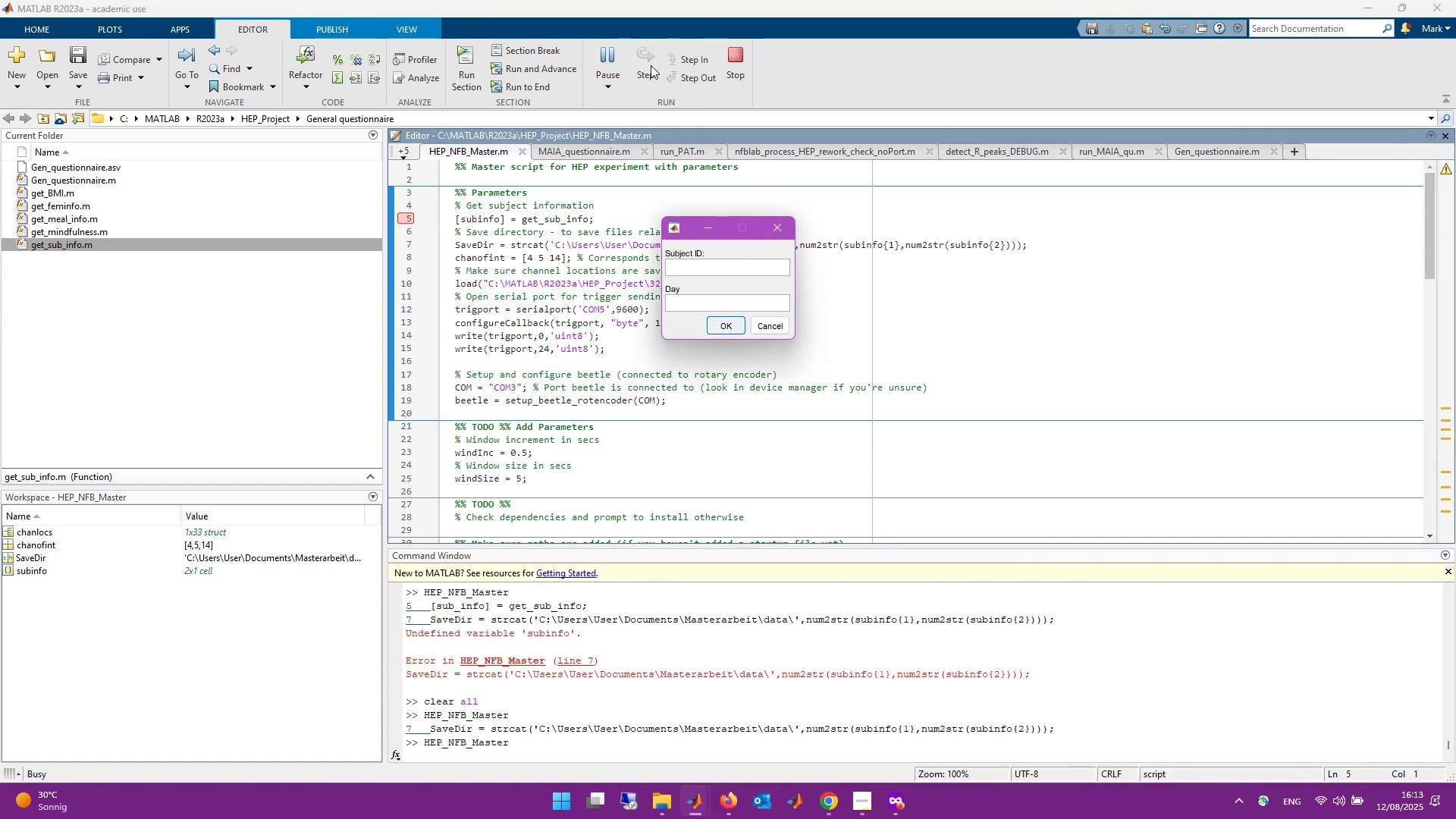 
key(Tab)
 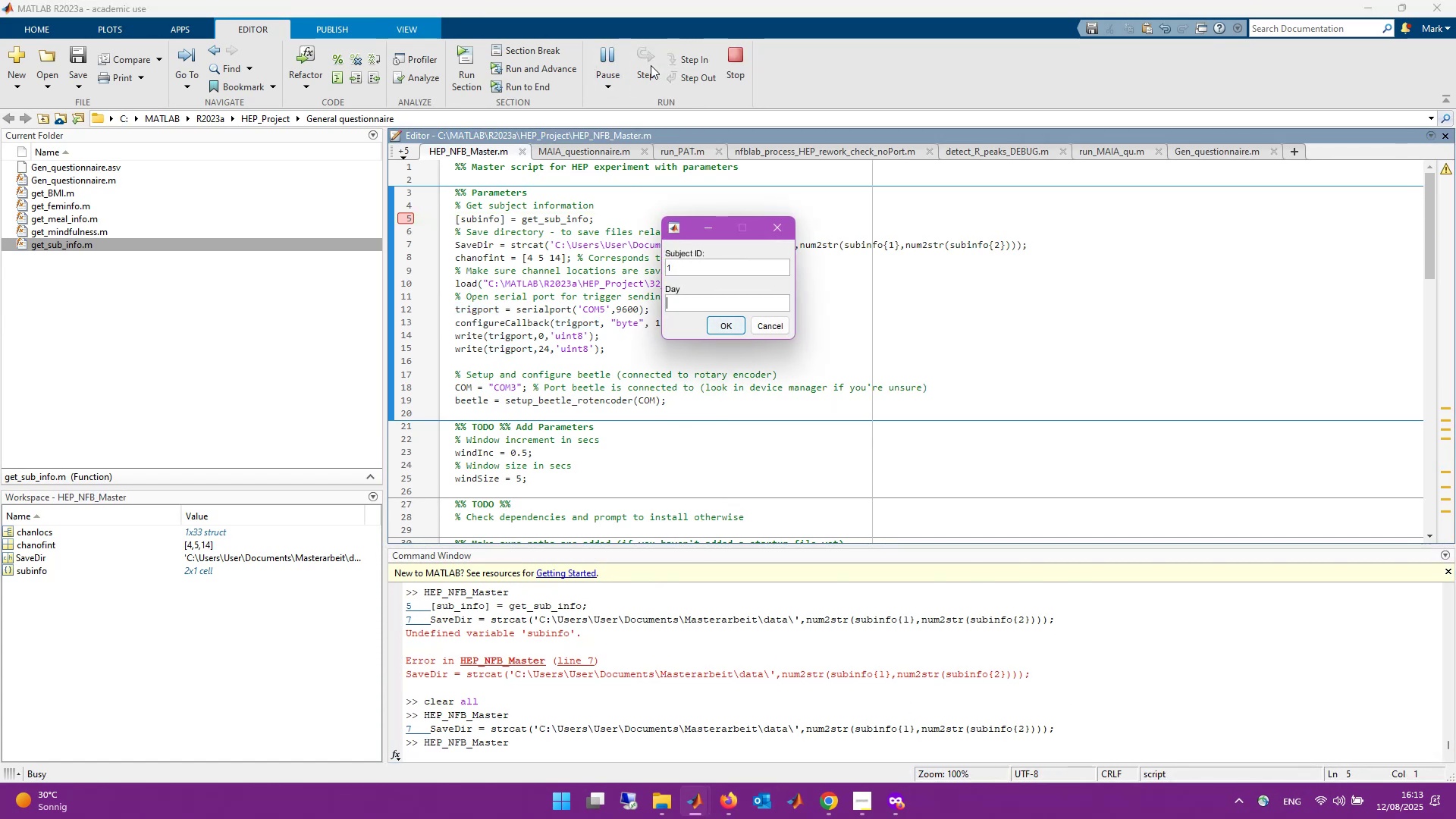 
key(Numpad1)
 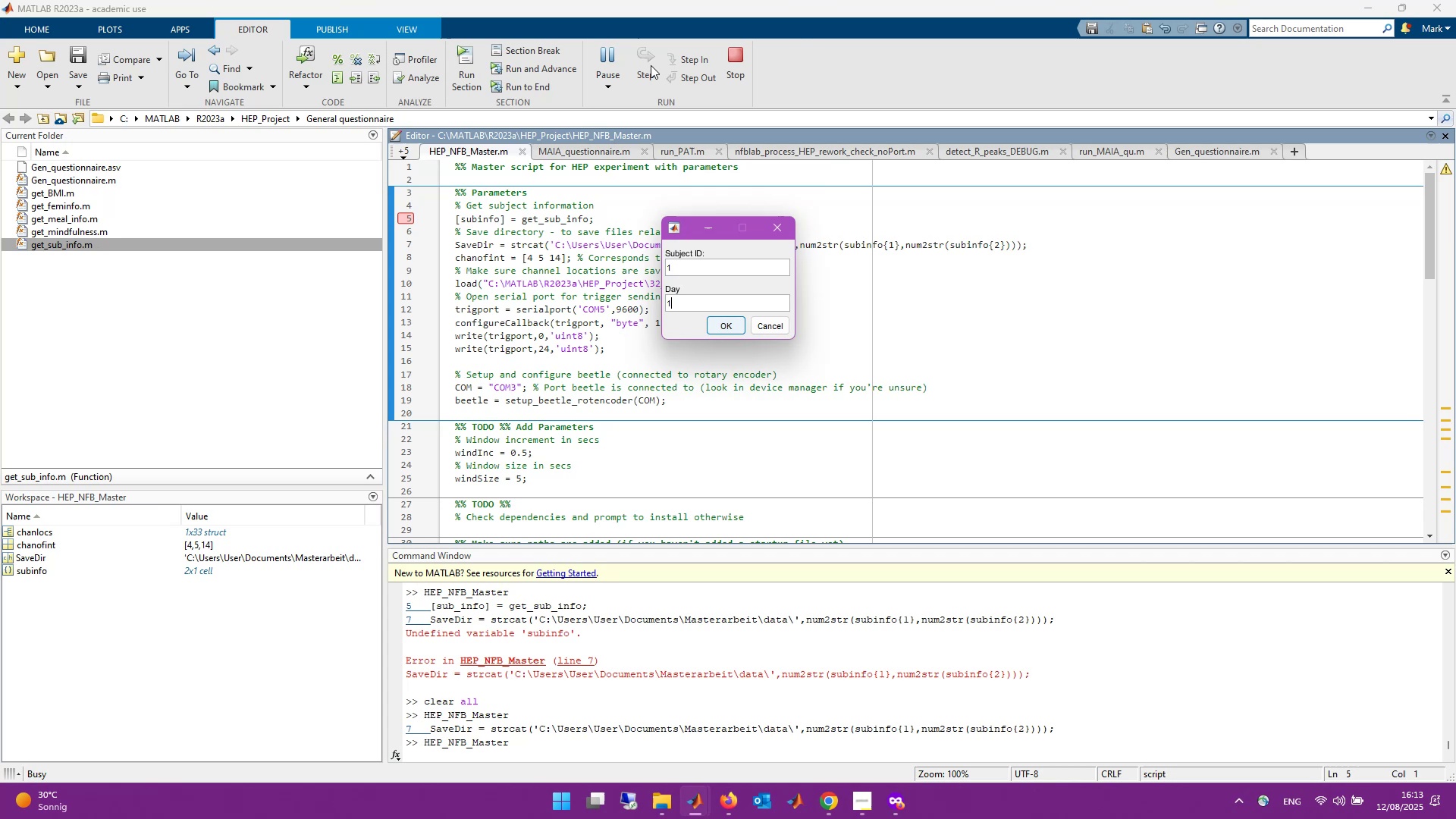 
key(Enter)
 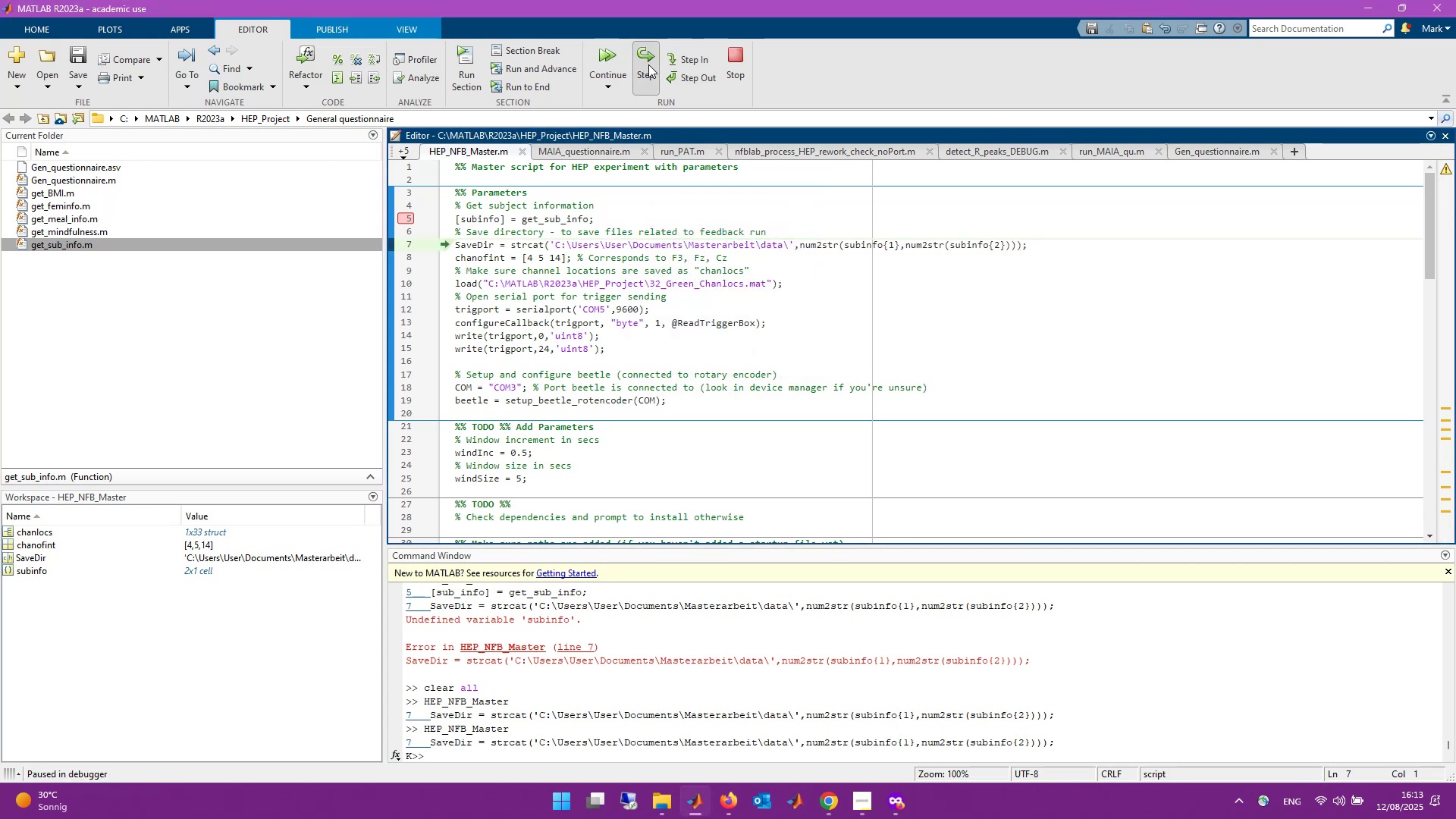 
double_click([648, 64])
 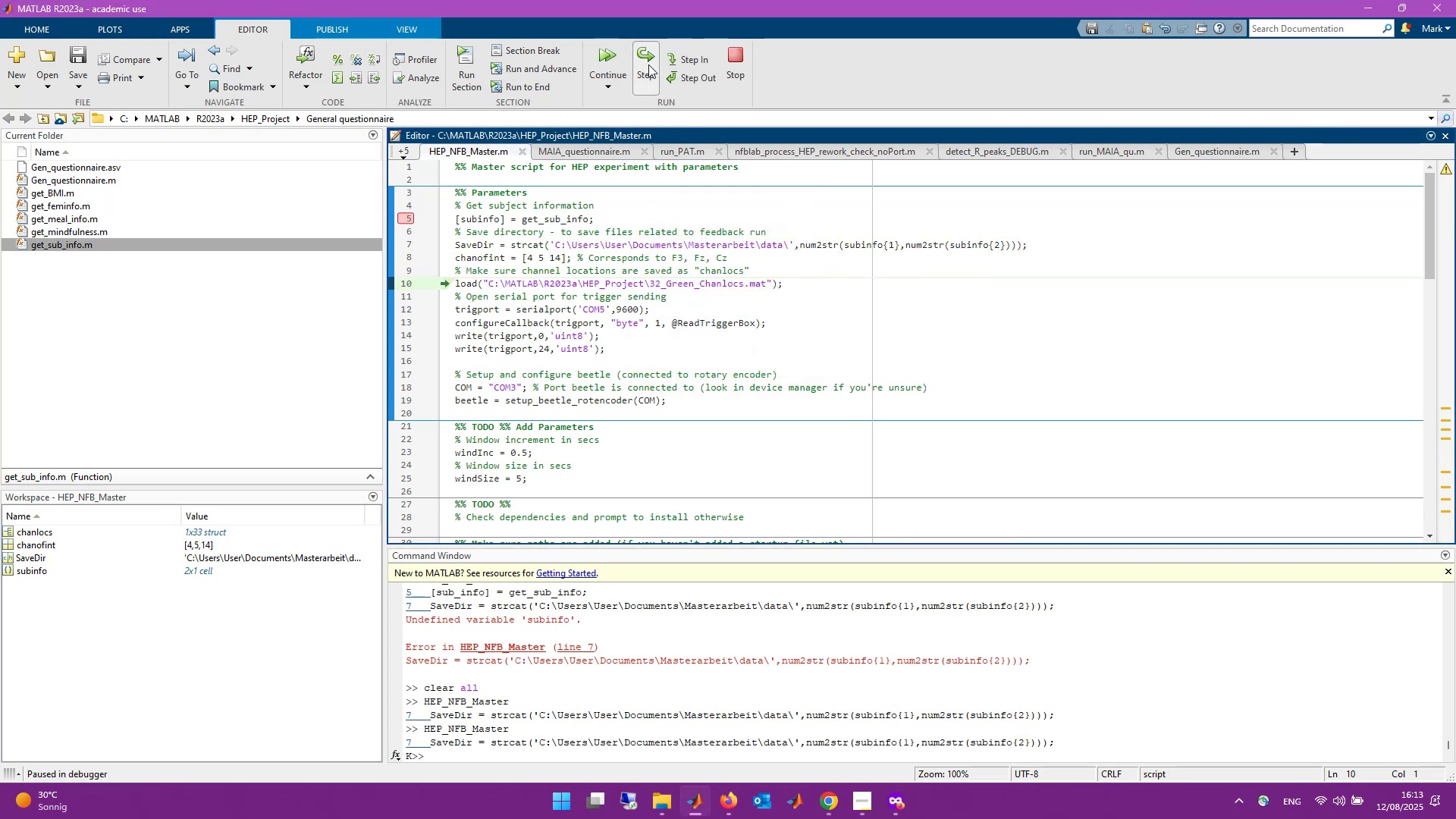 
left_click([648, 64])
 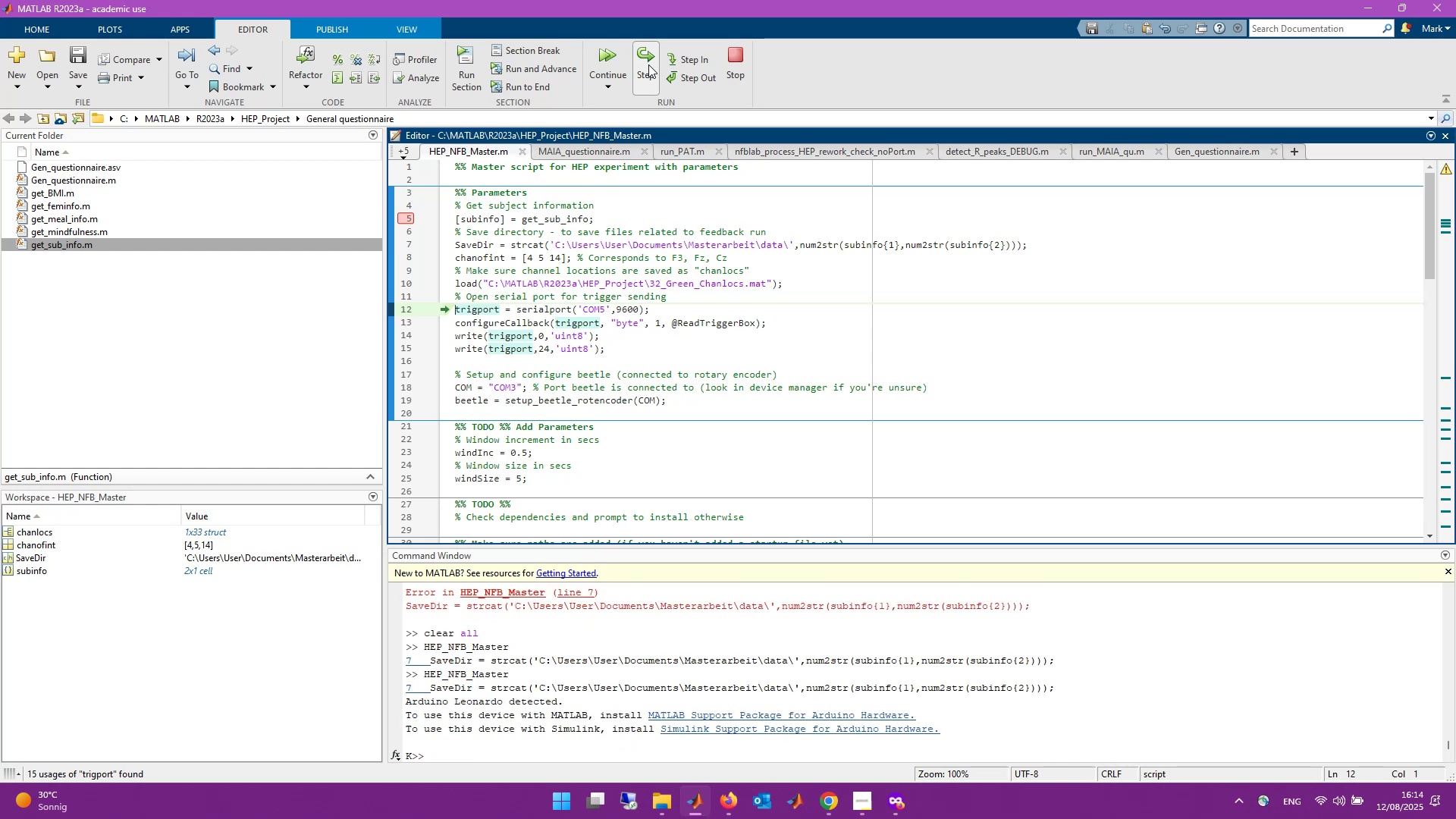 
wait(34.67)
 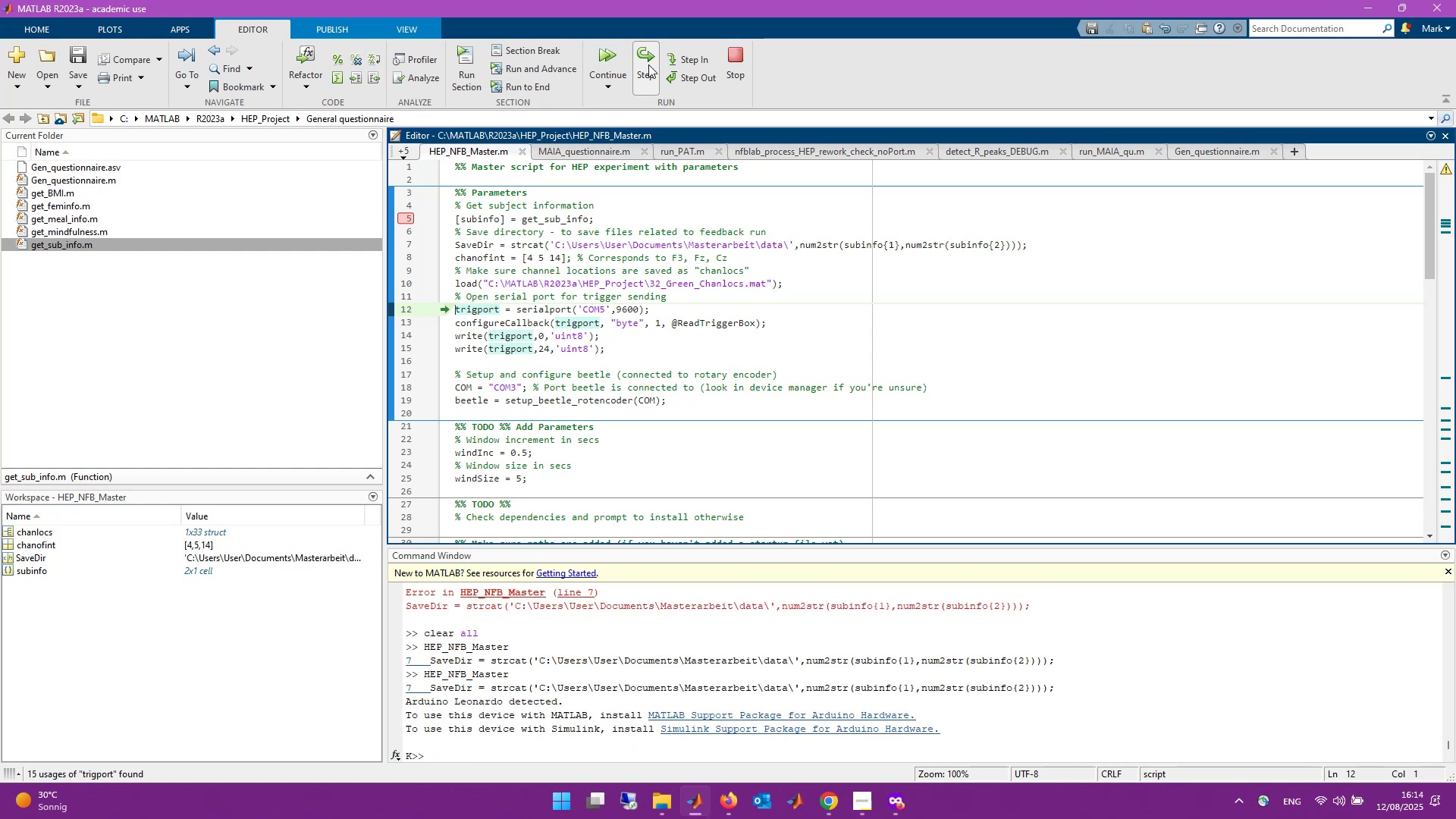 
left_click([649, 72])
 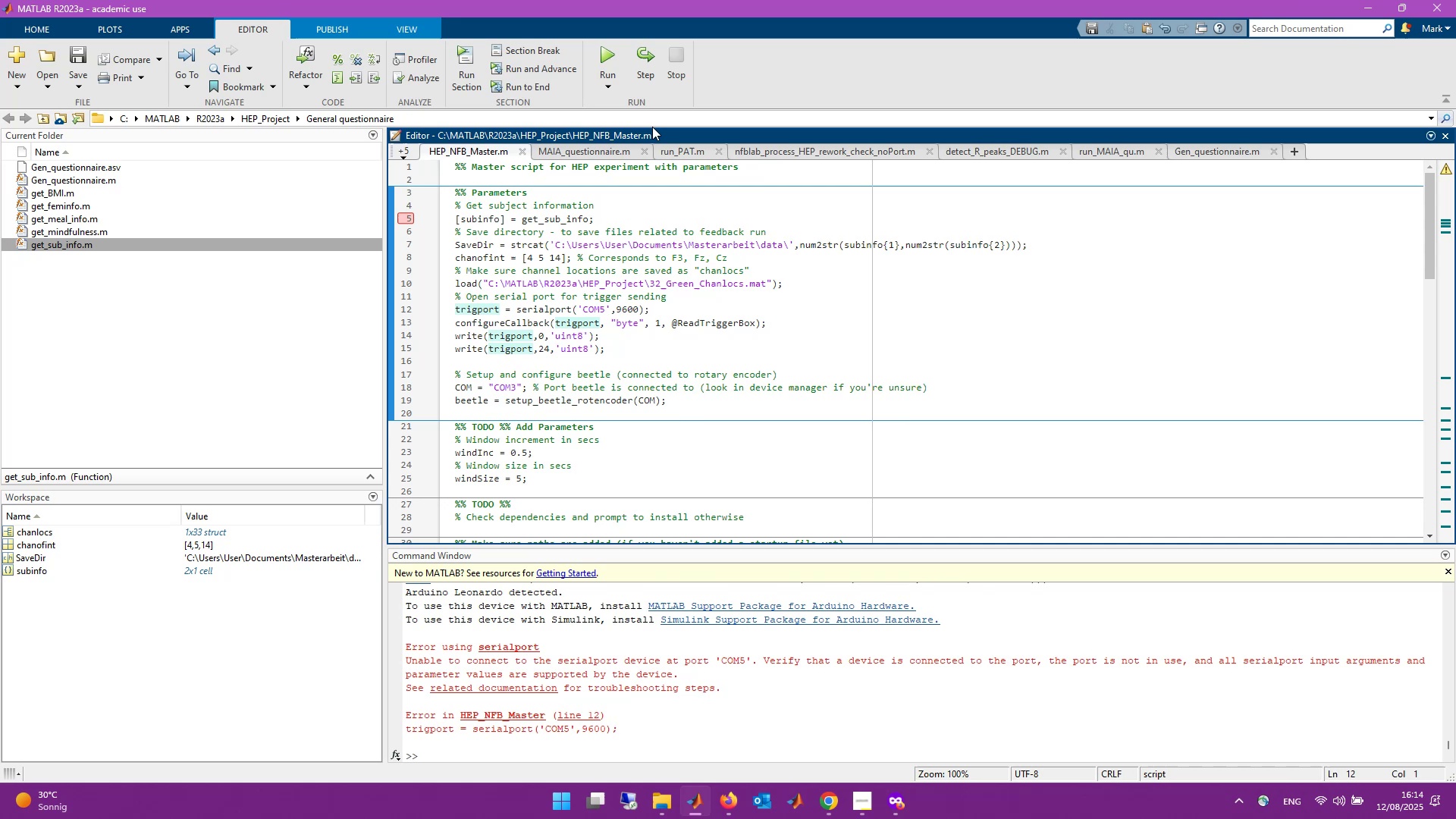 
left_click([770, 739])
 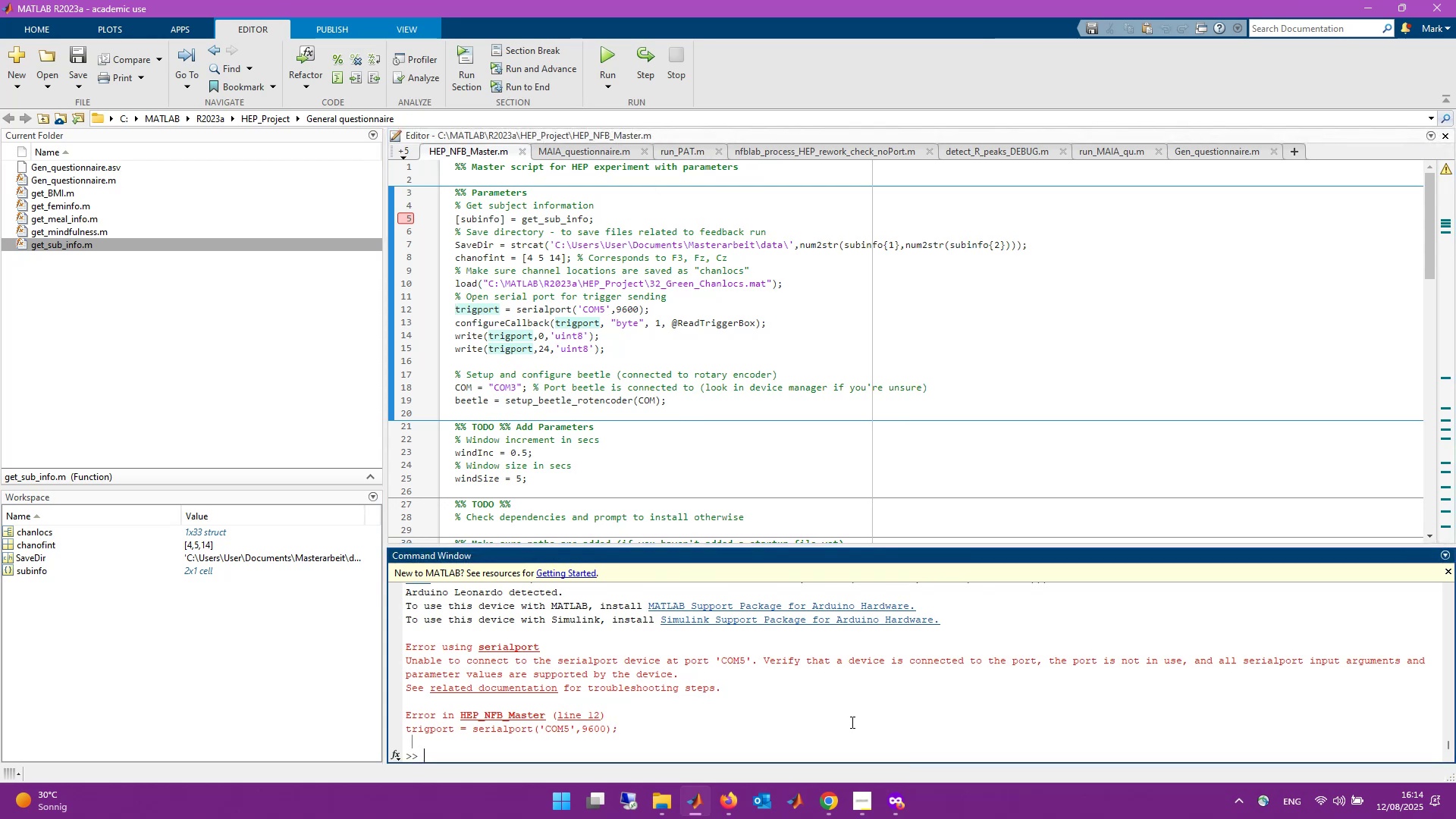 
type(serialportlist)
 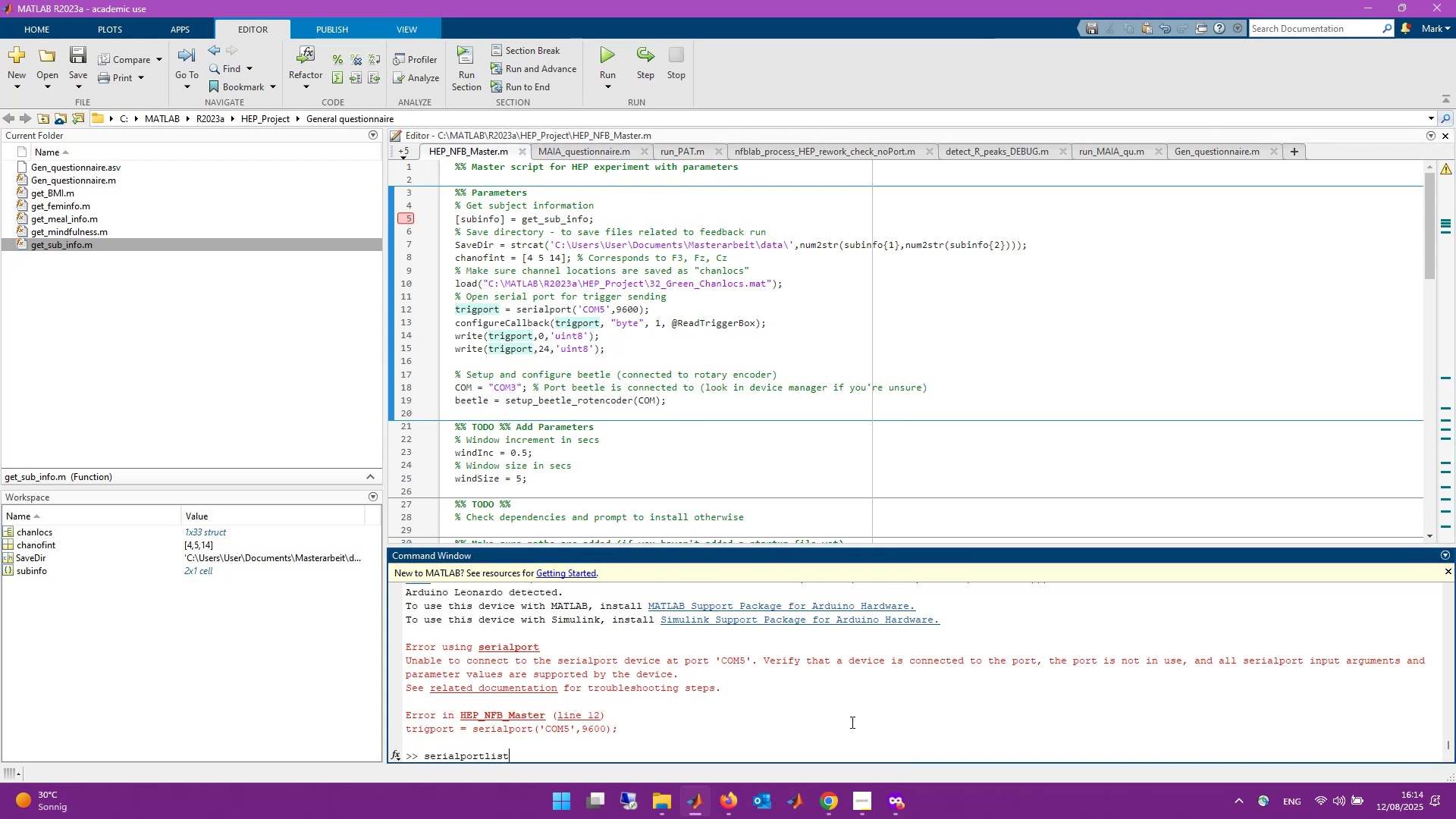 
key(Enter)
 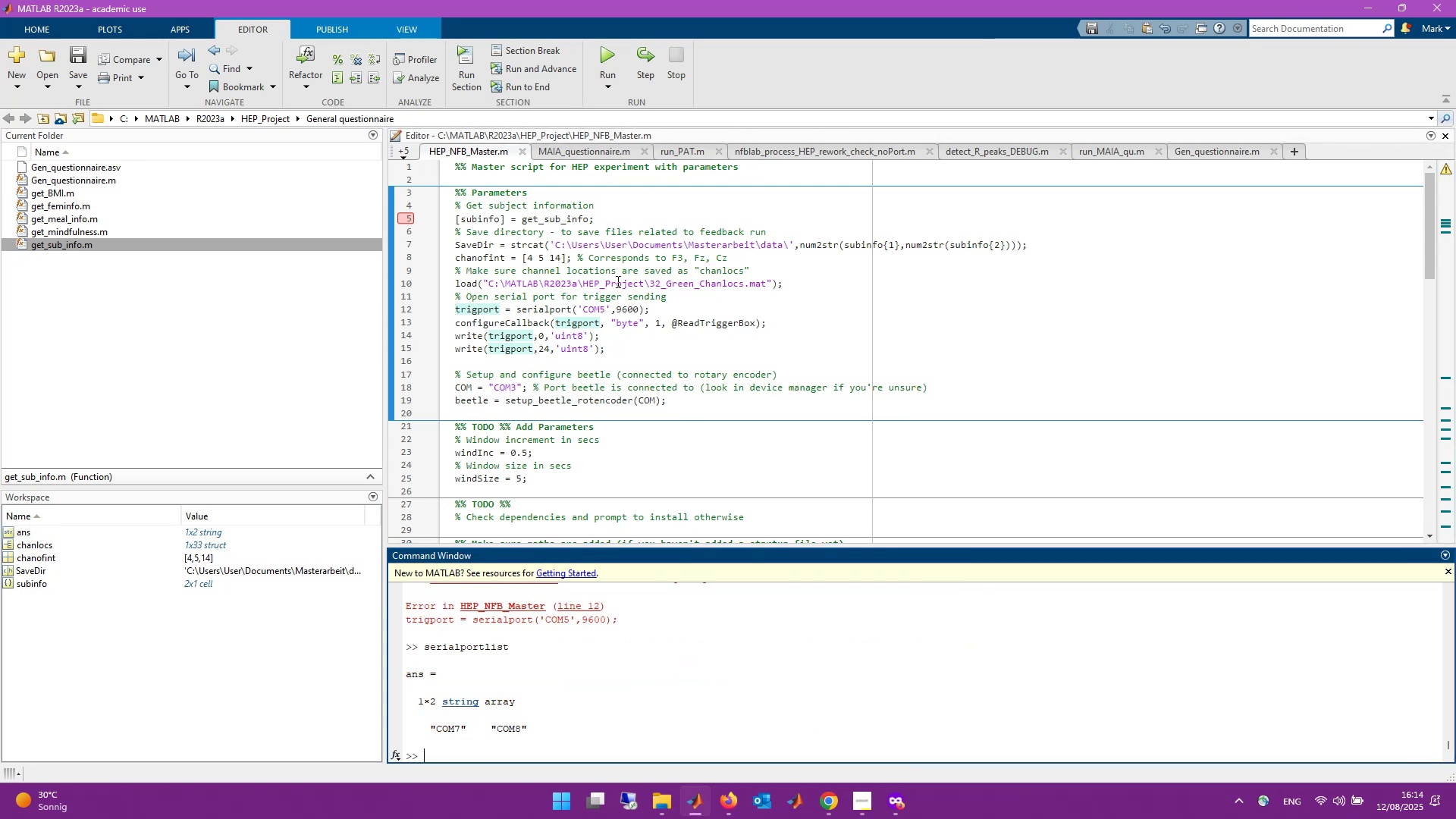 
left_click([602, 306])
 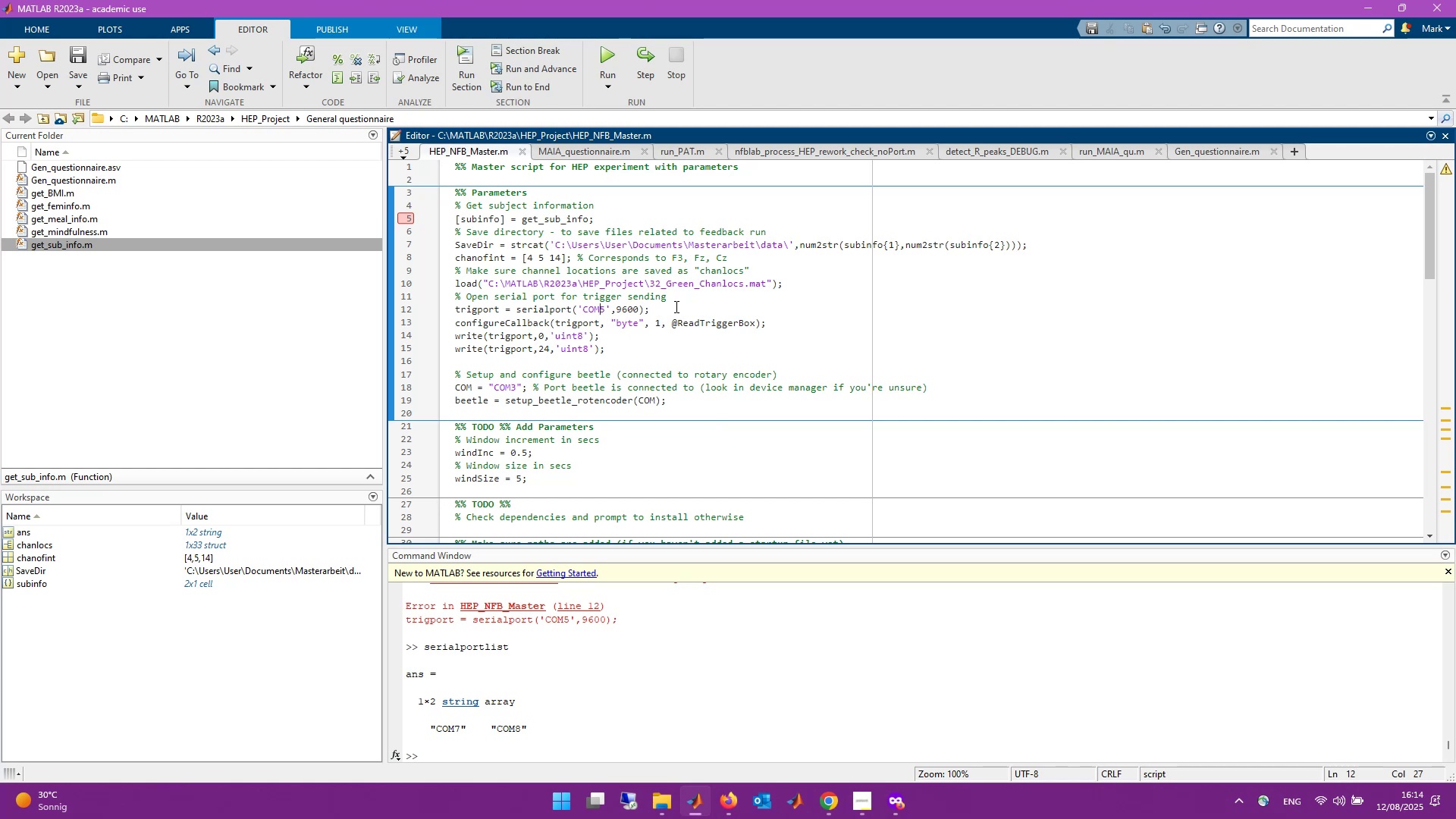 
key(Delete)
 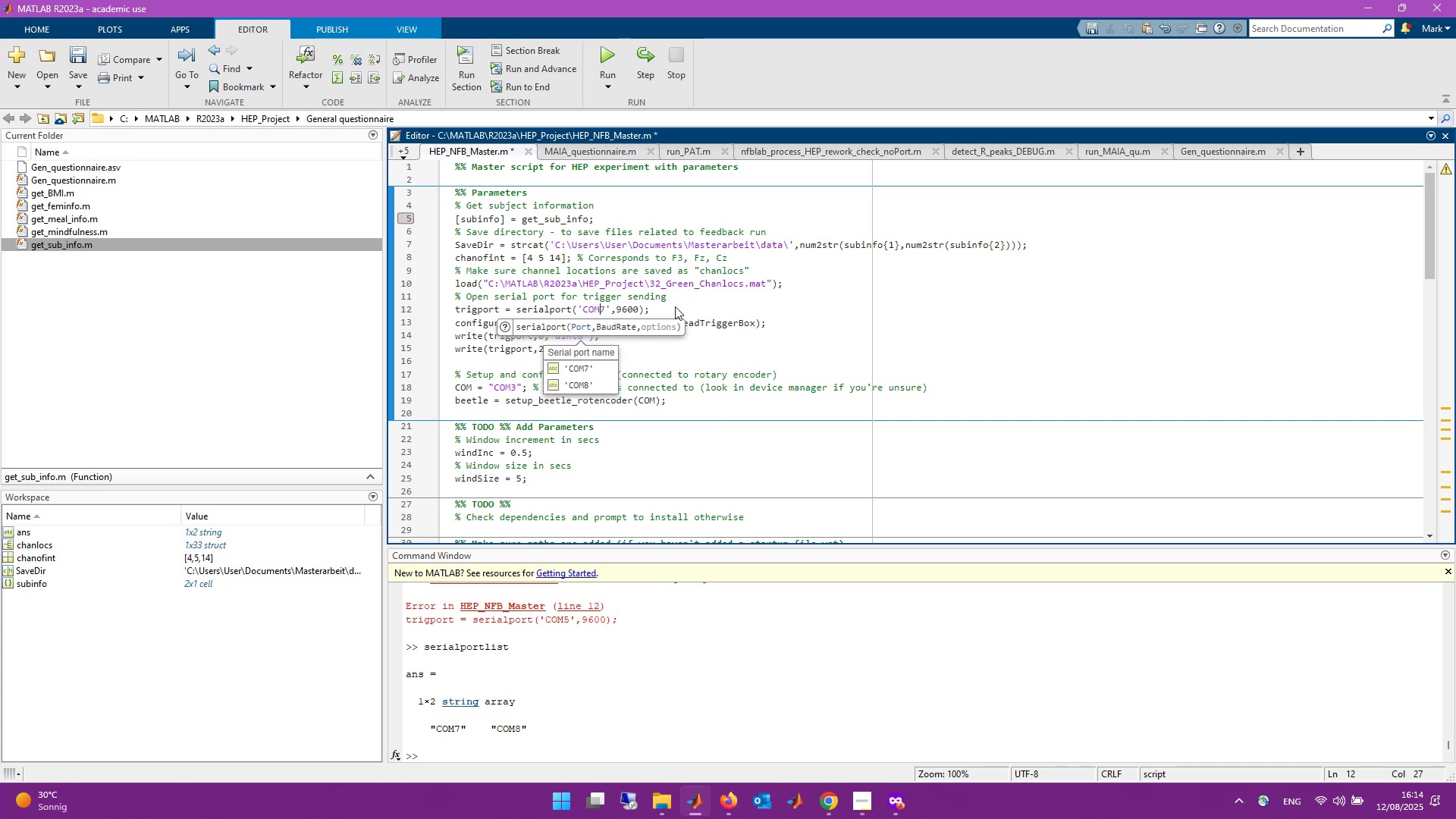 
key(Numpad8)
 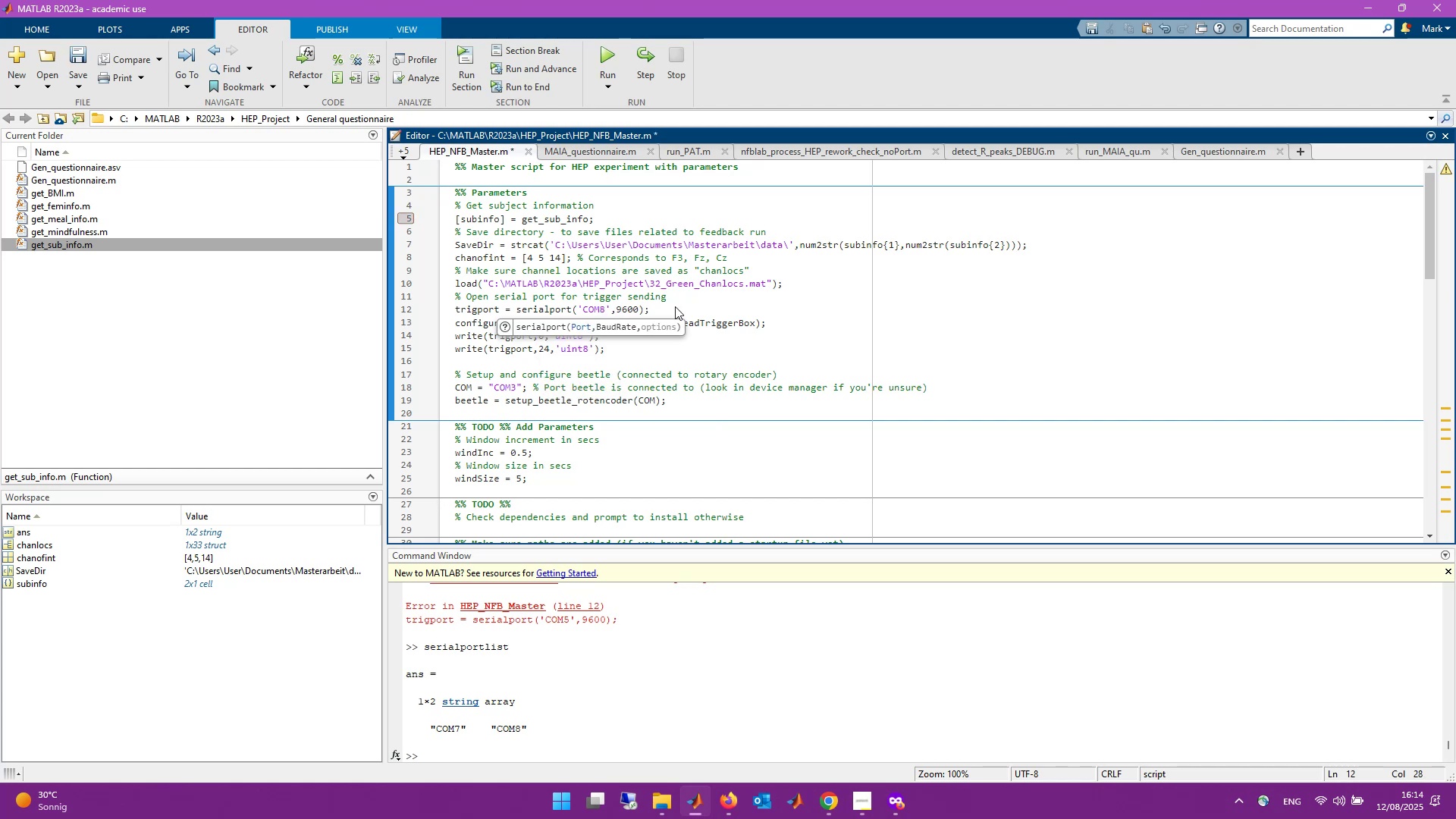 
key(Control+S)
 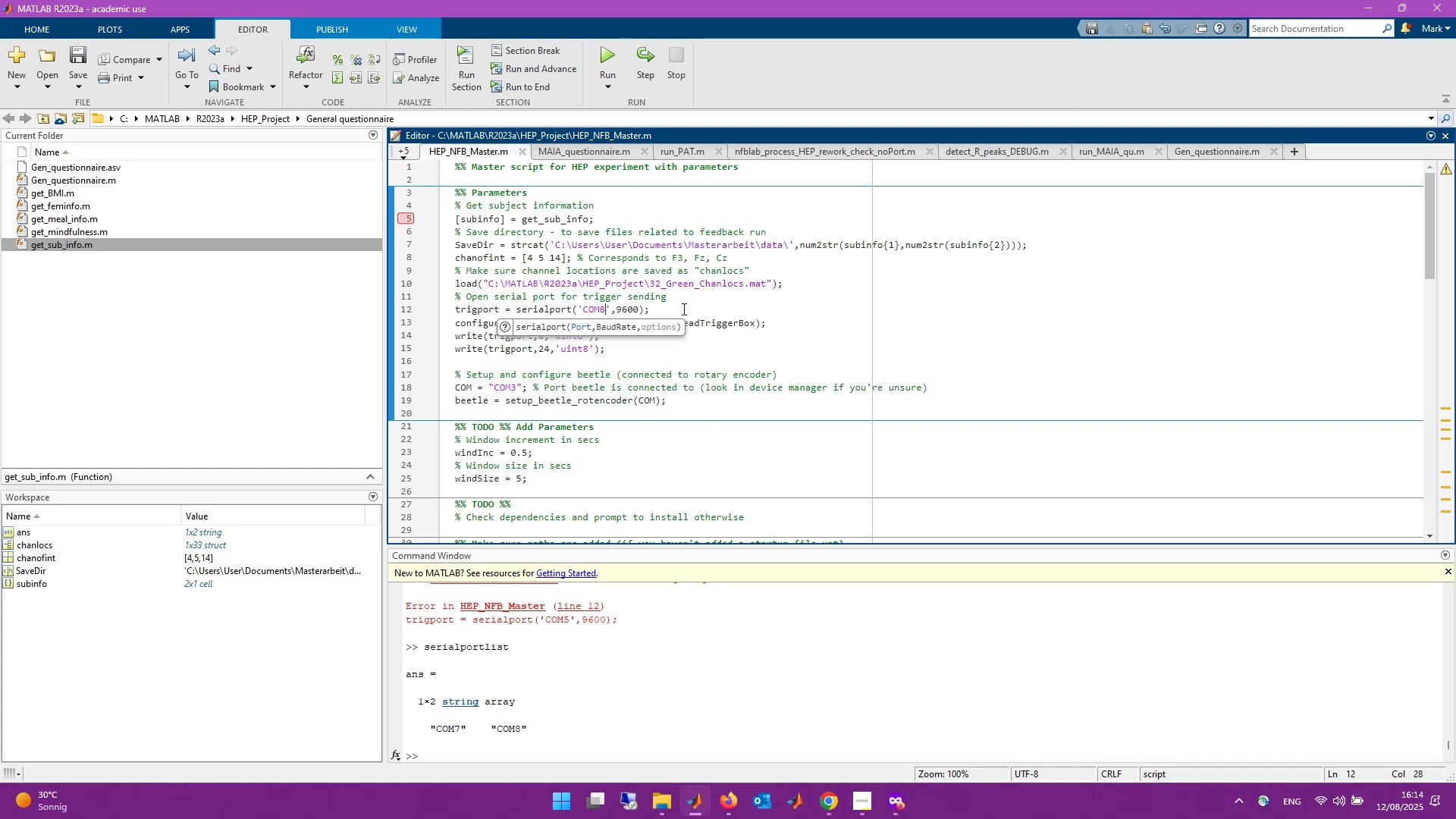 
left_click([694, 310])
 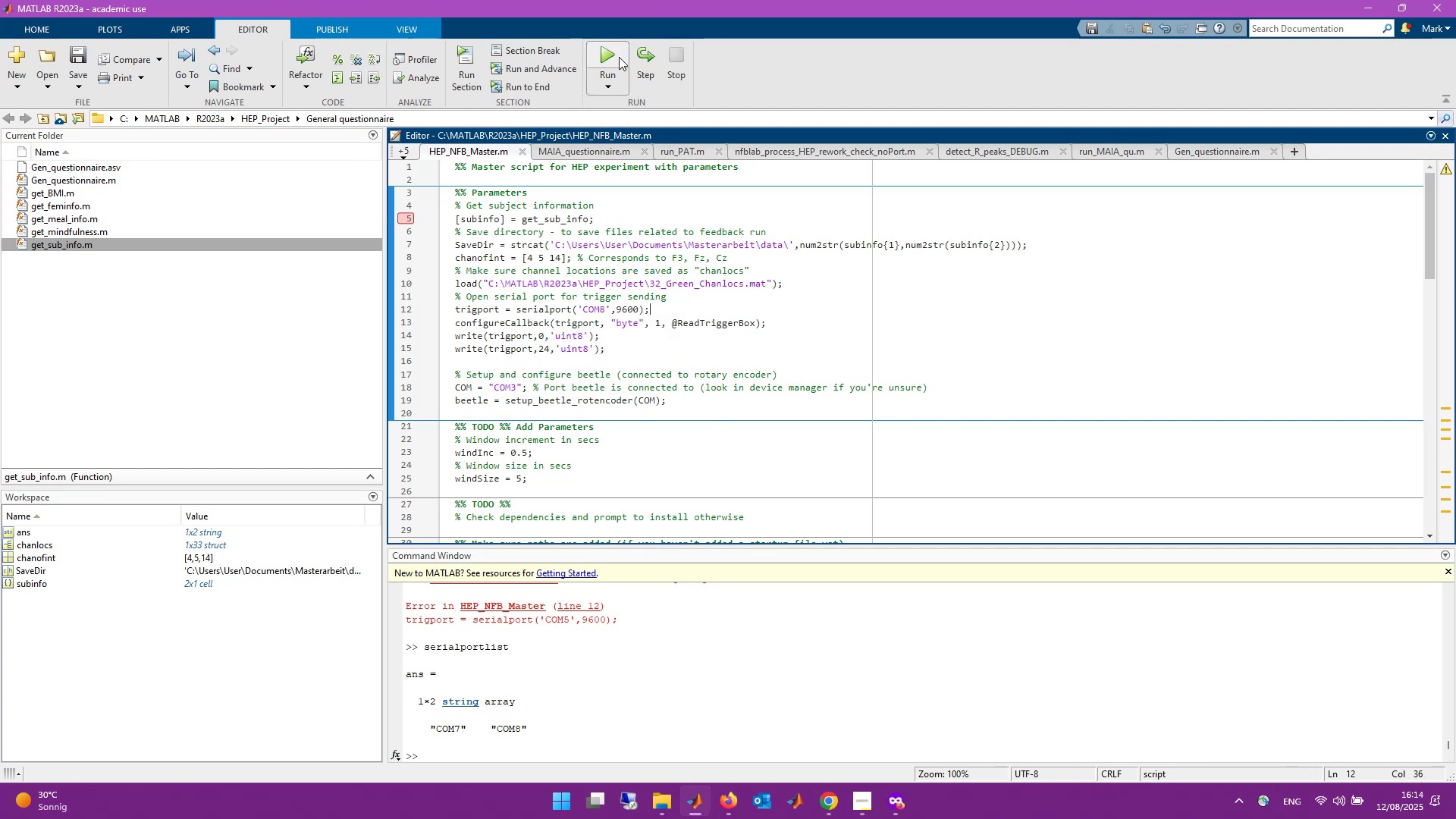 
left_click([617, 52])
 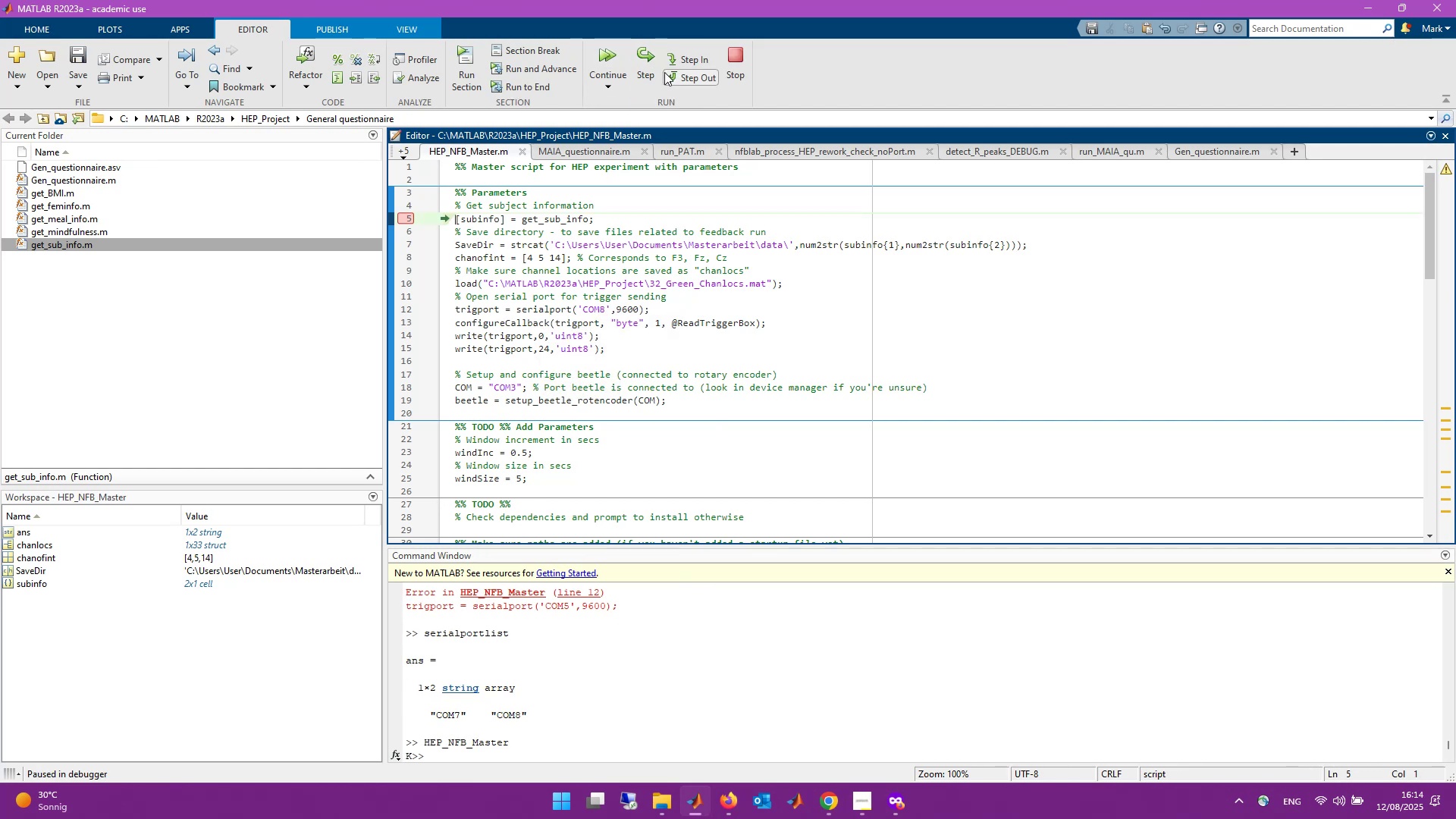 
left_click([649, 71])
 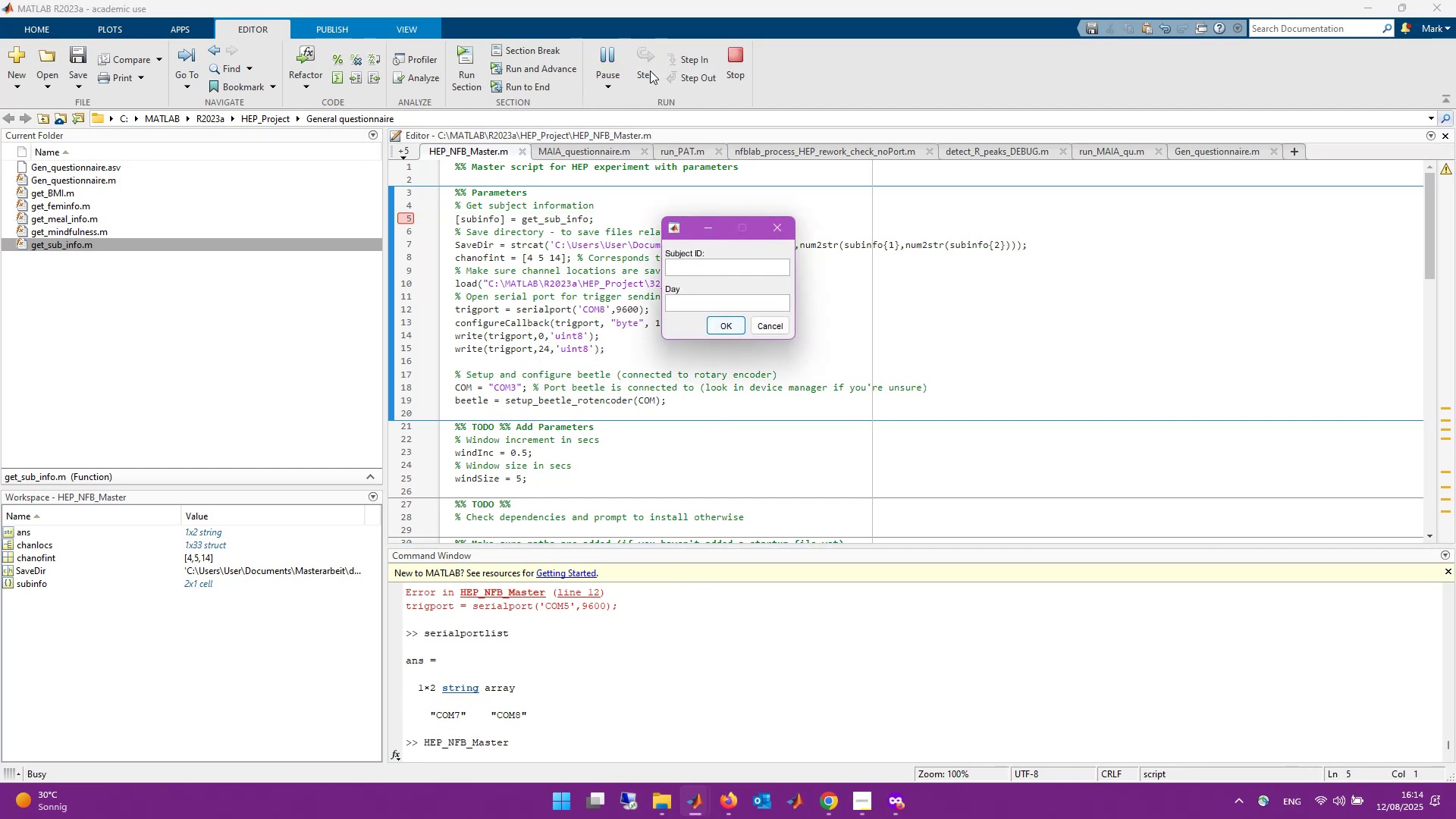 
key(1)
 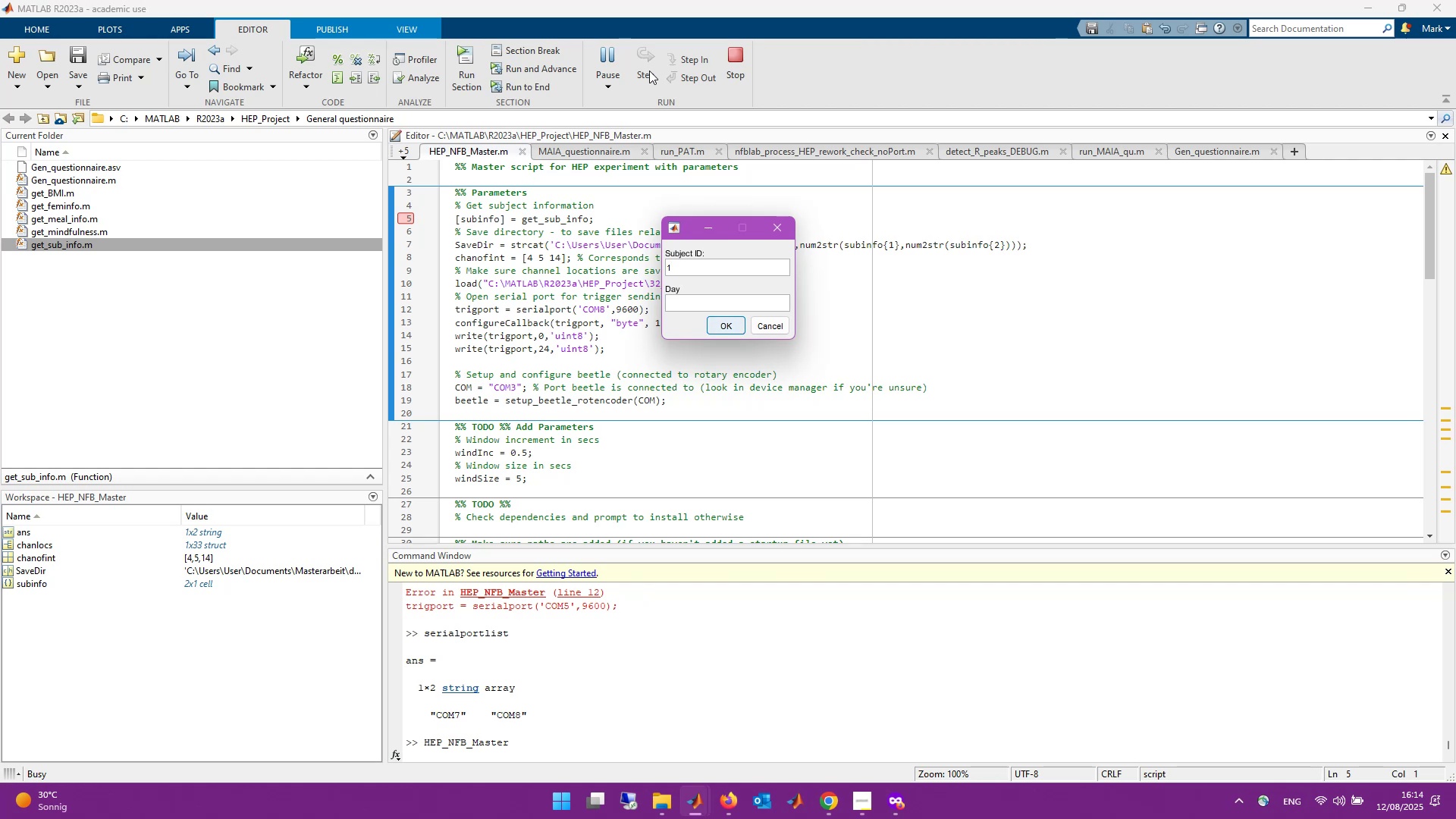 
key(CapsLock)
 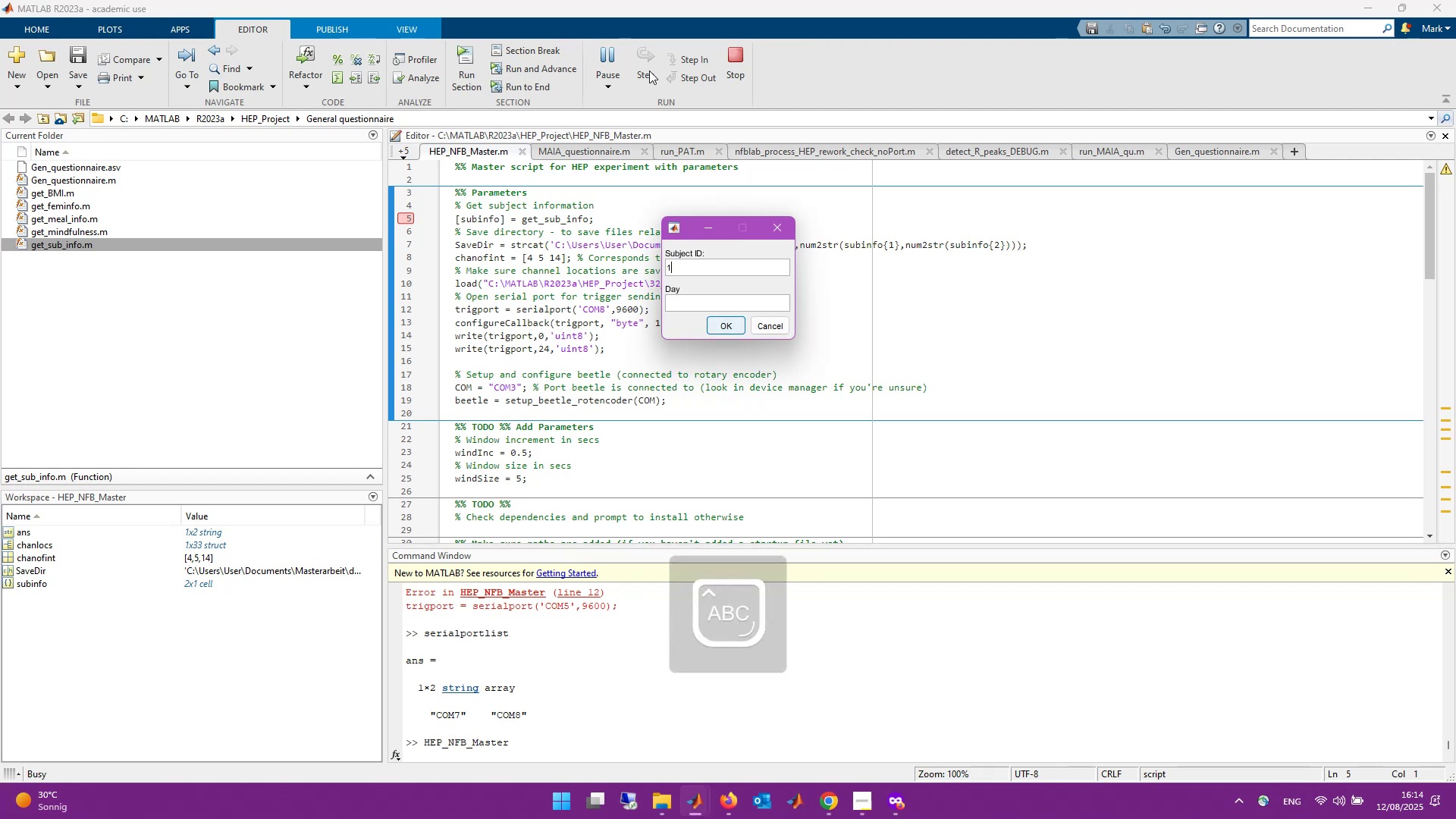 
key(1)
 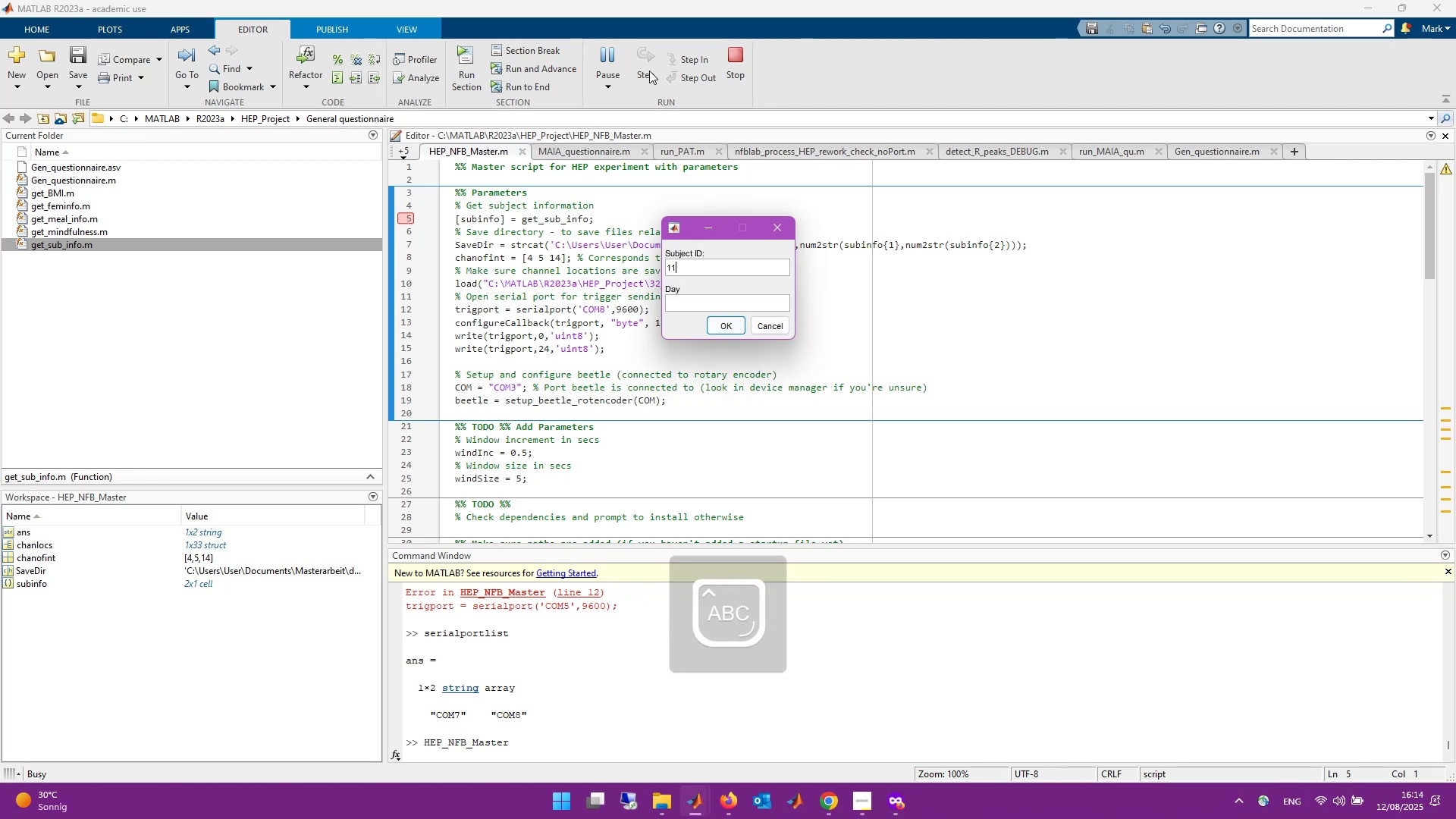 
key(Backspace)
 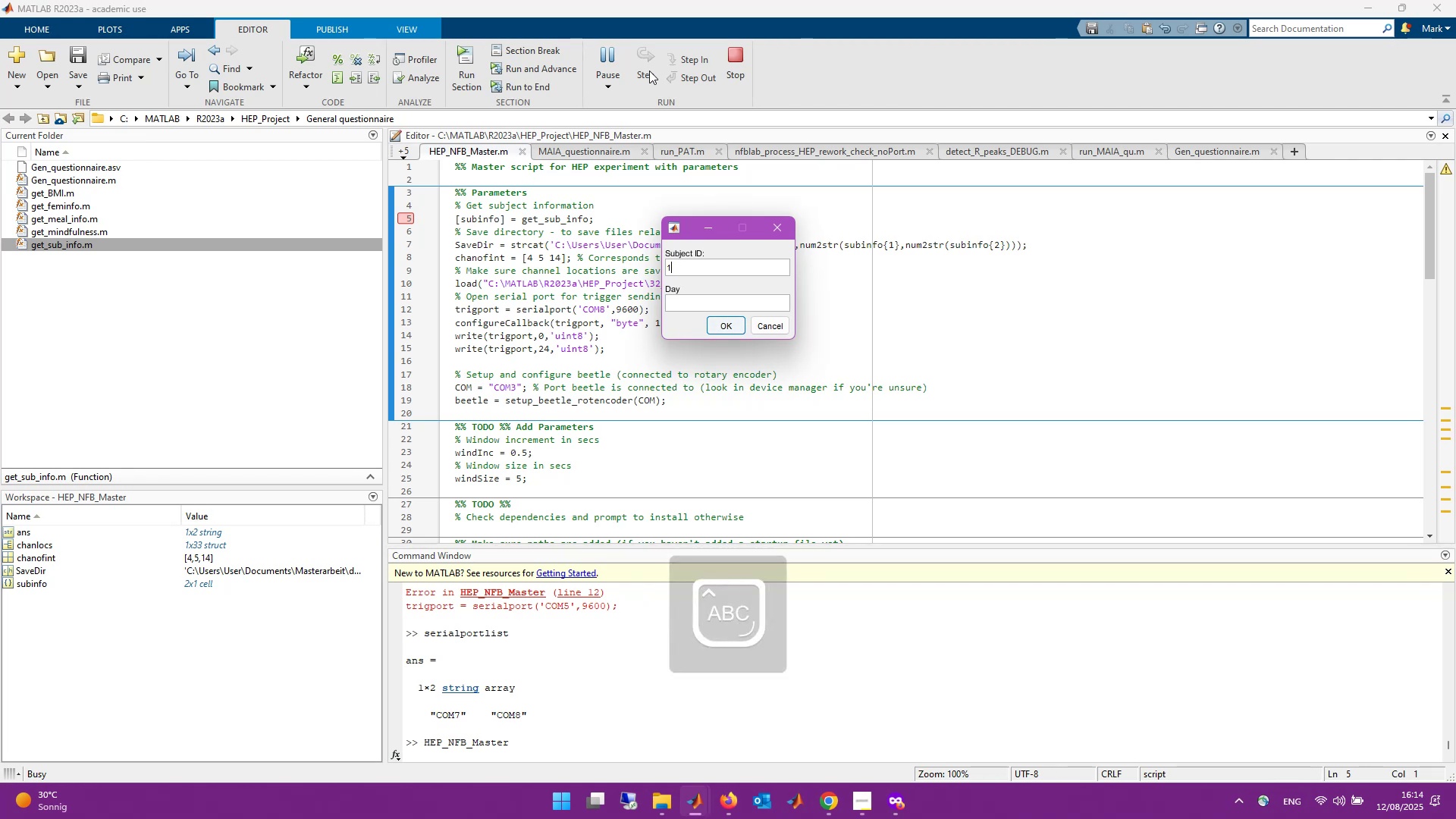 
key(Tab)
 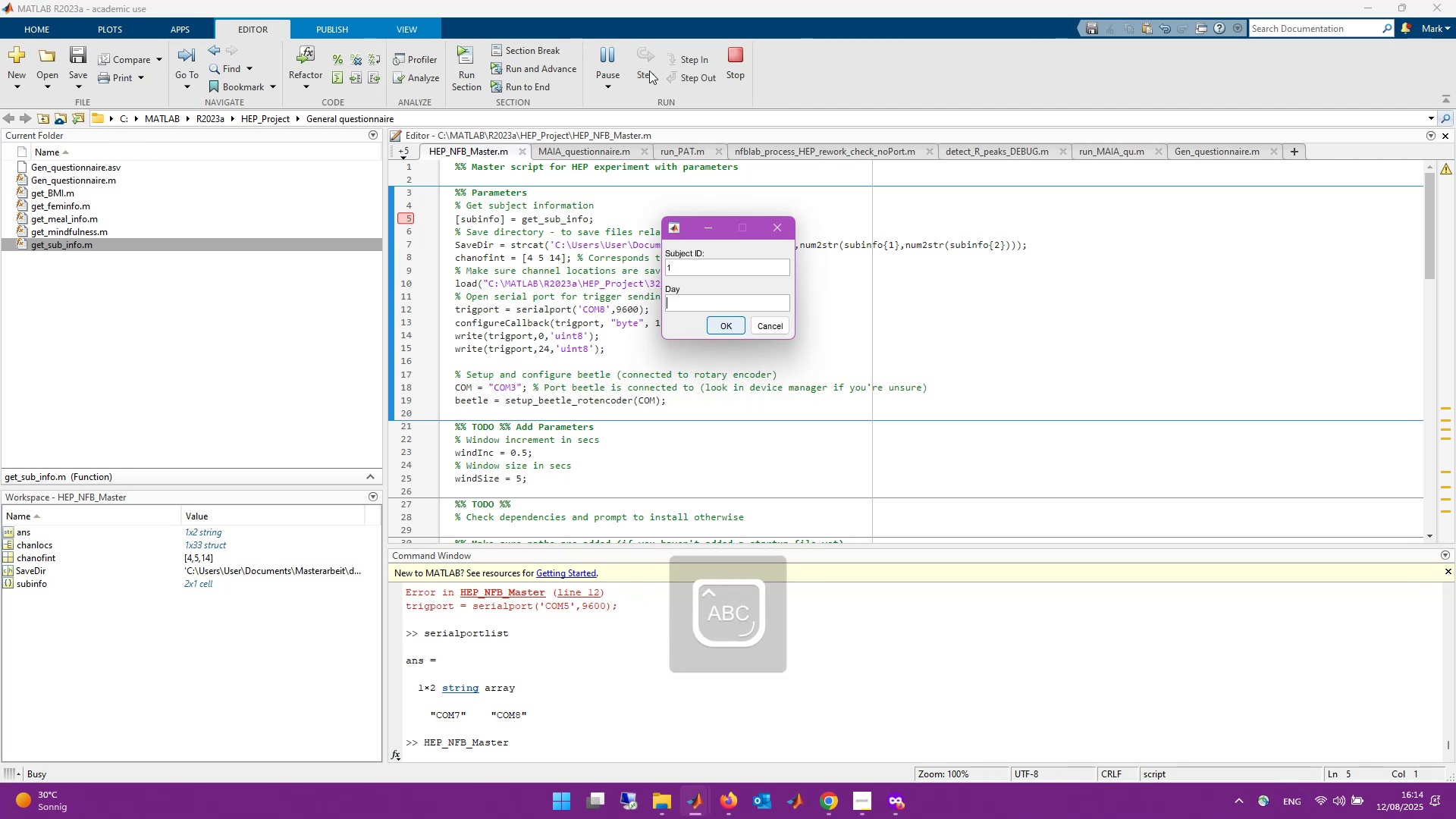 
key(1)
 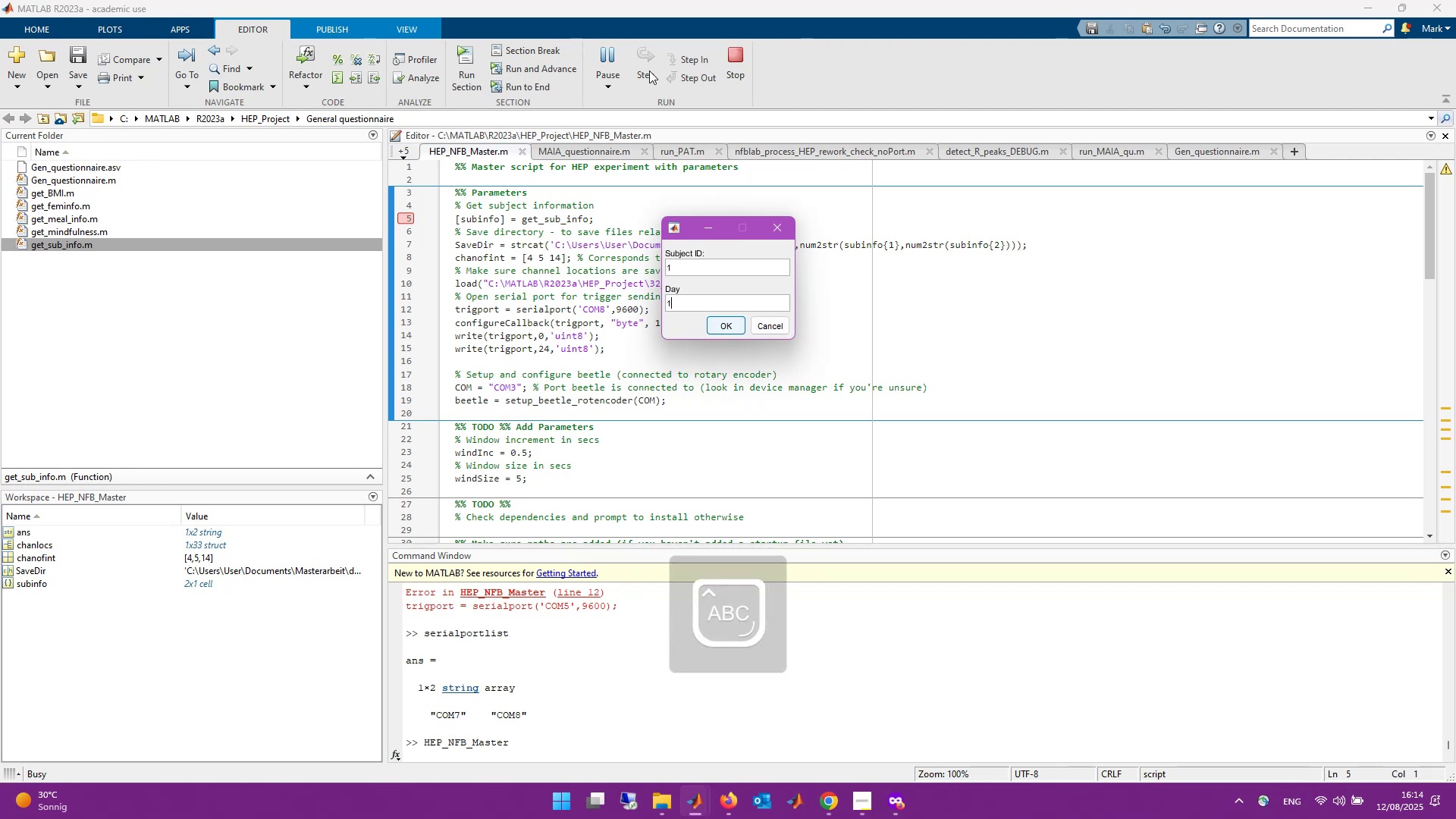 
key(CapsLock)
 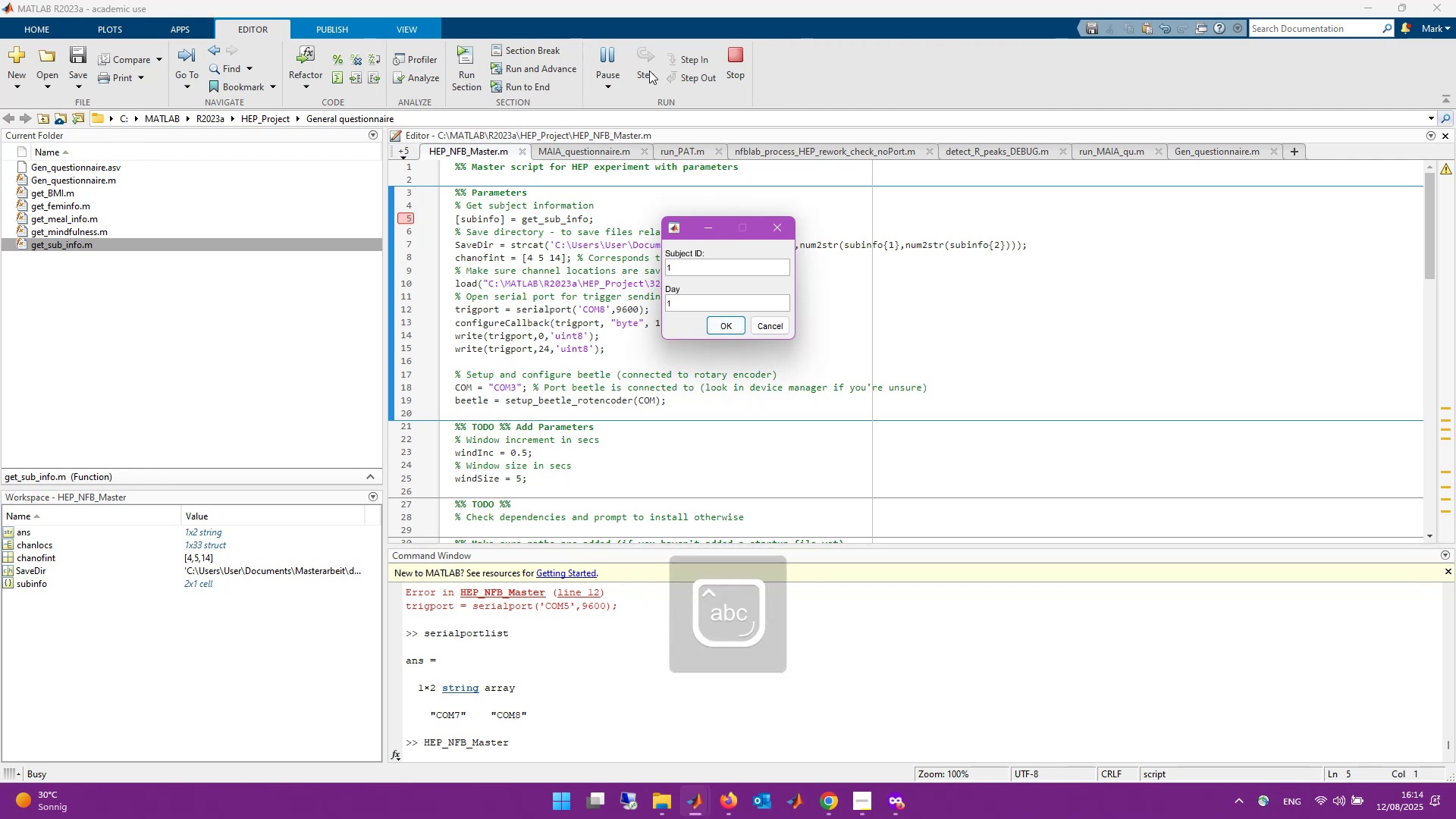 
key(Enter)
 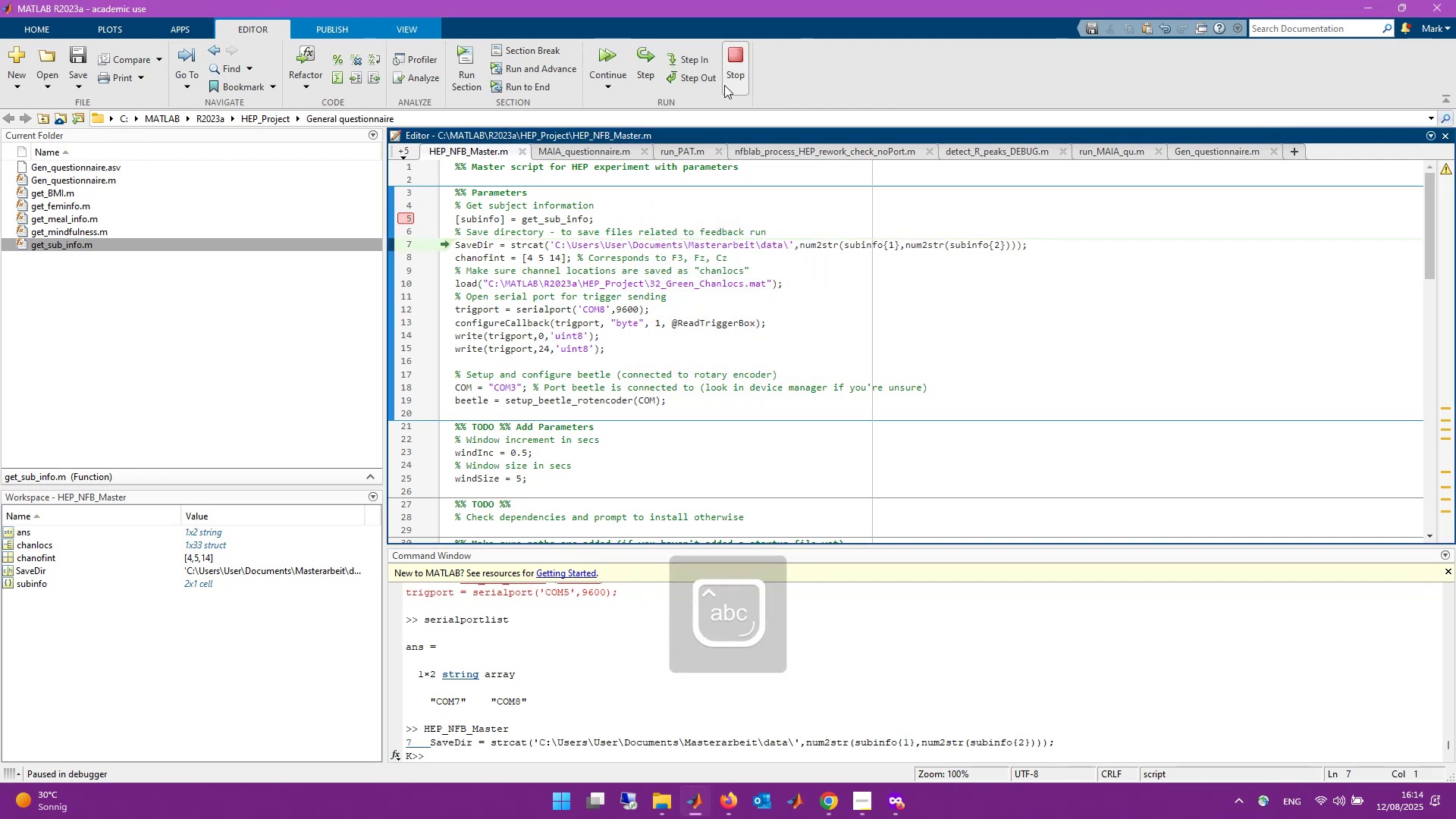 
left_click([632, 73])
 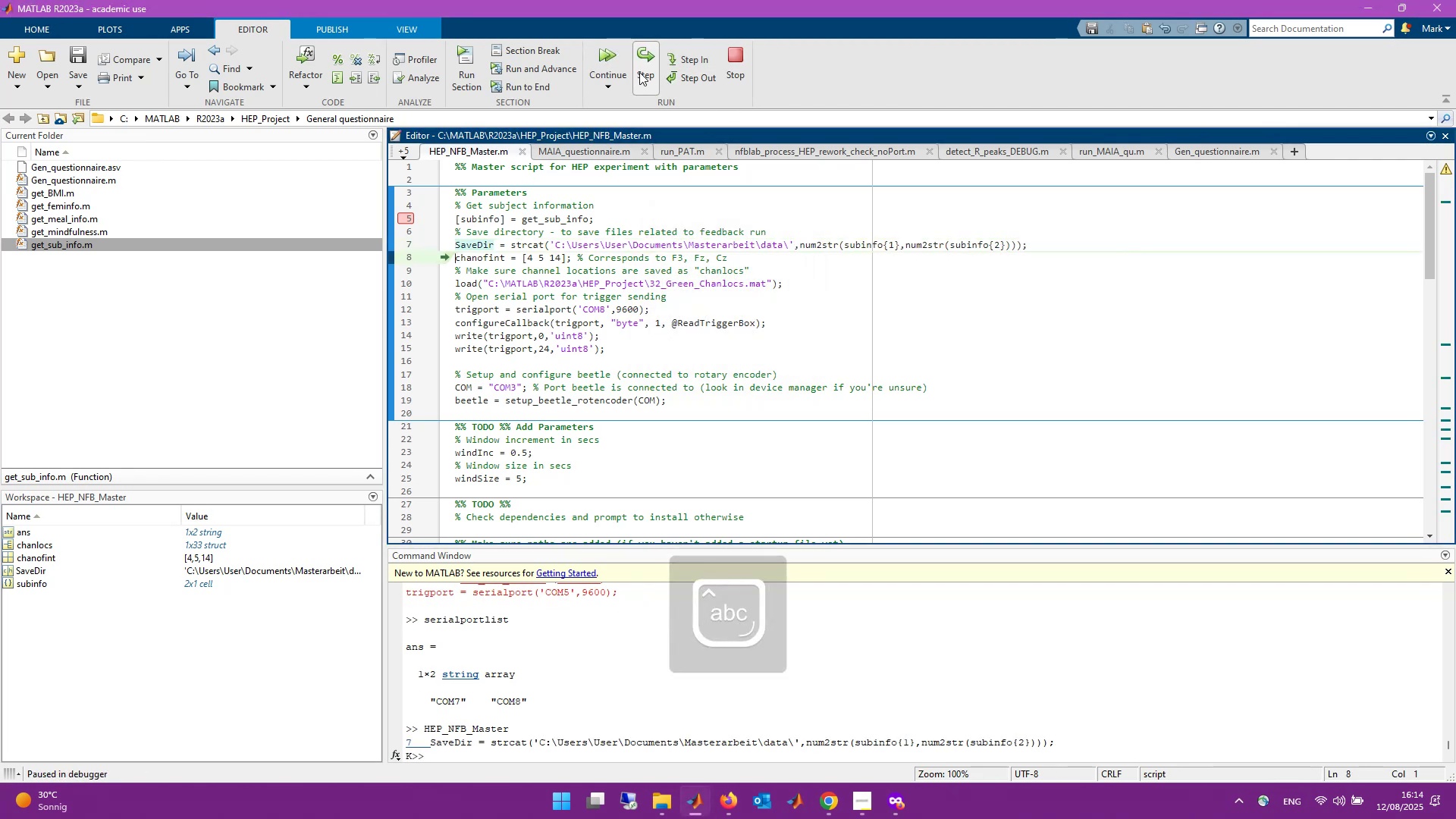 
left_click([639, 72])
 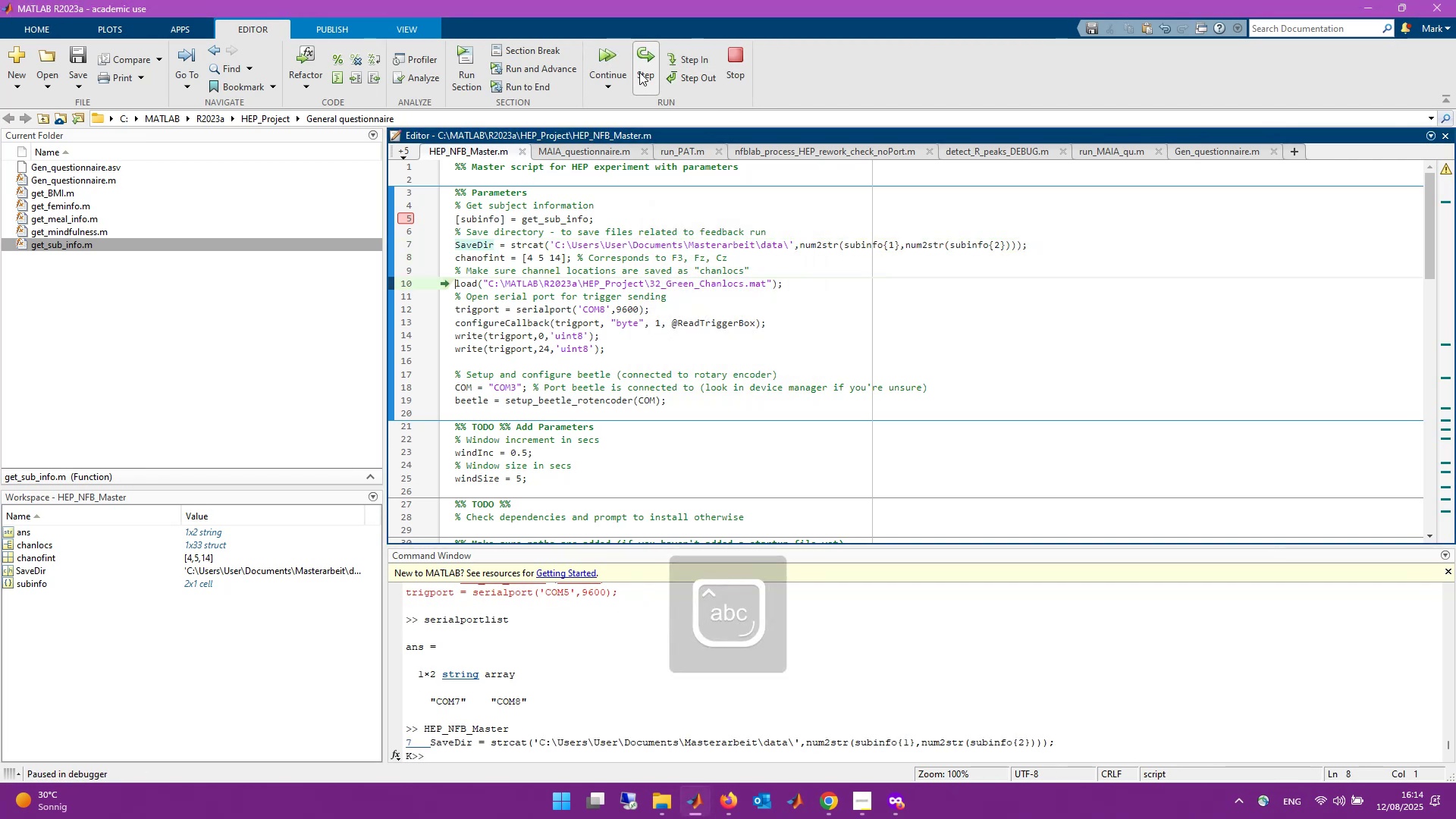 
double_click([639, 72])
 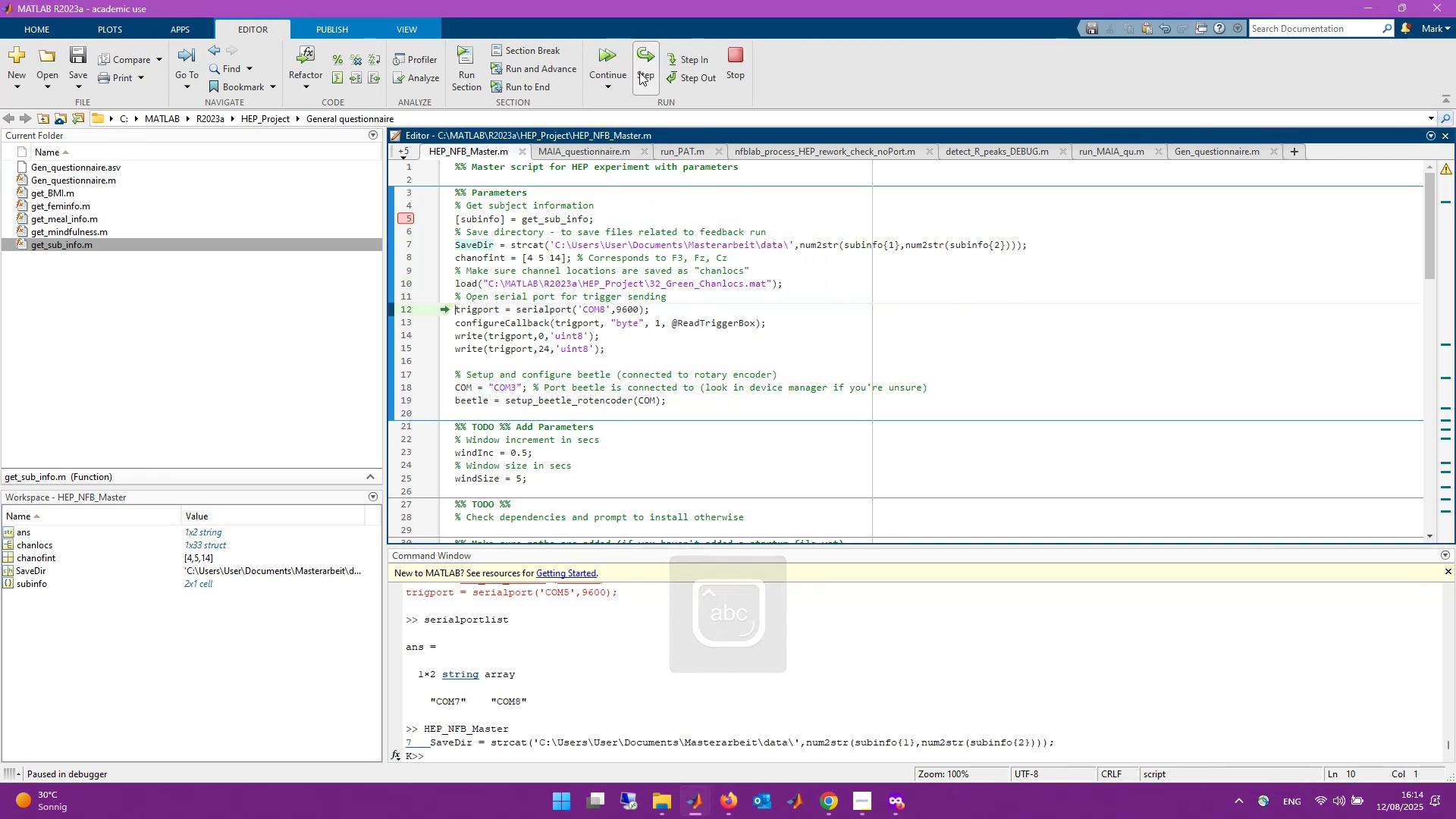 
triple_click([639, 72])
 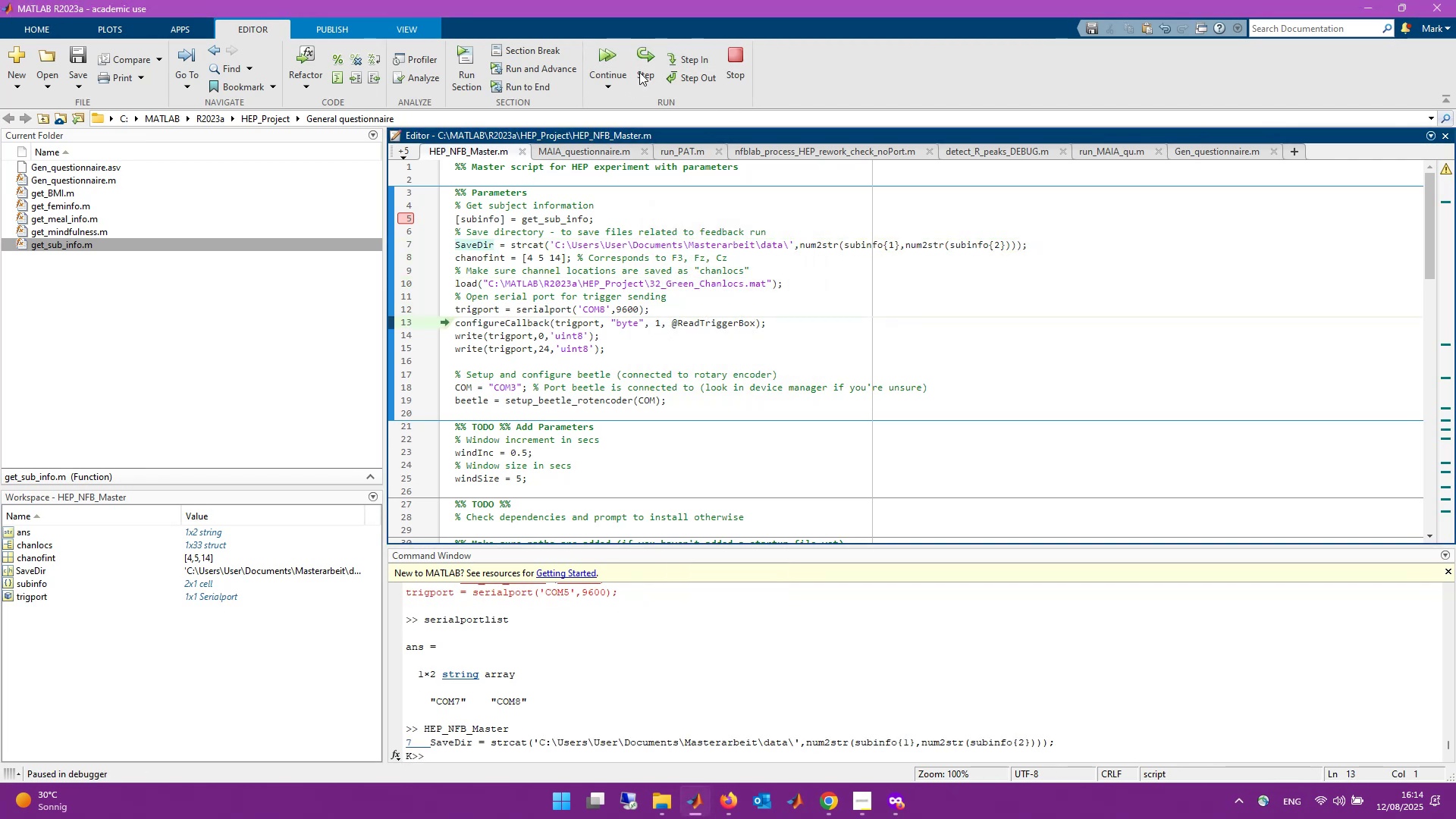 
left_click([643, 72])
 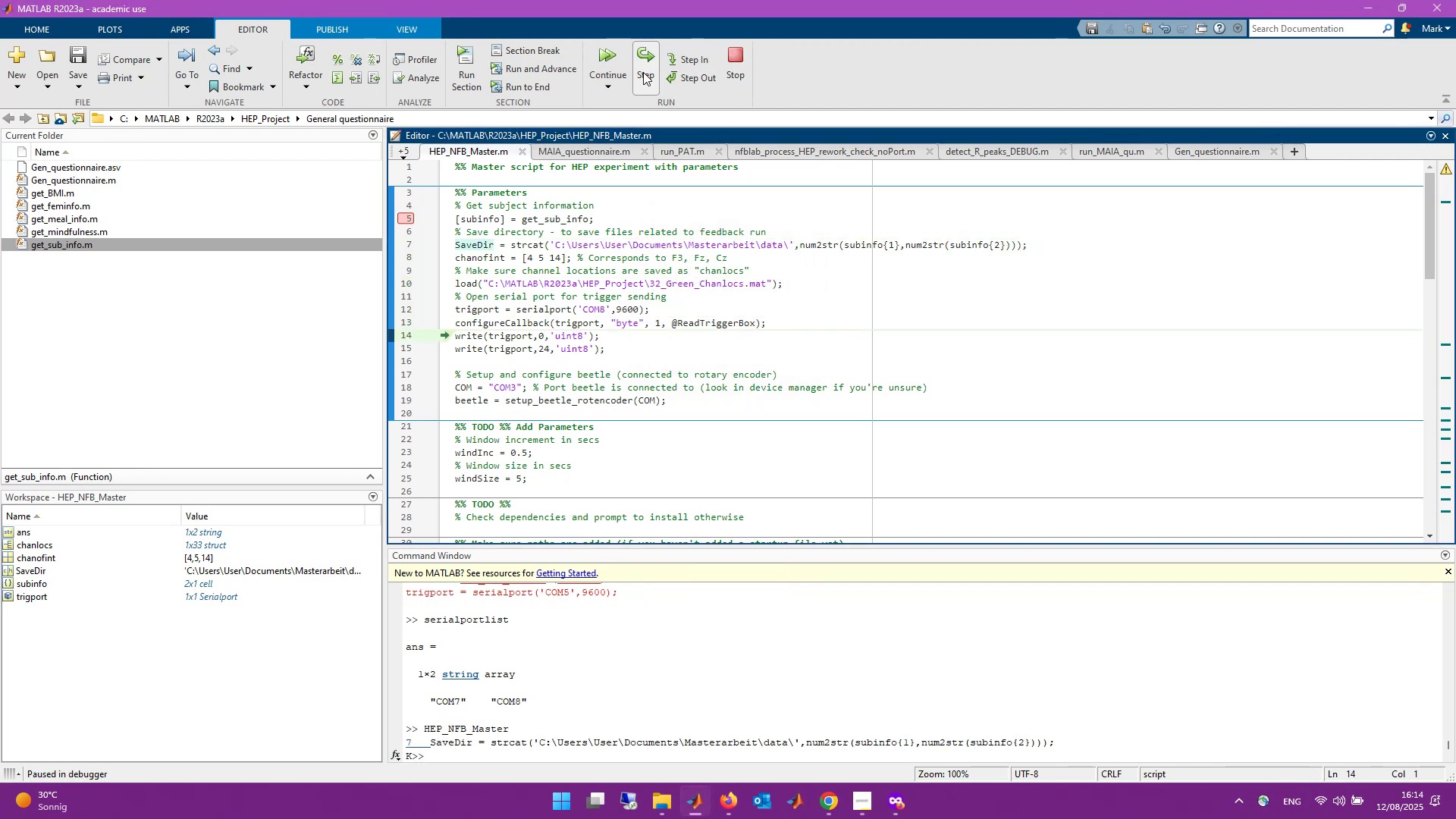 
left_click([643, 72])
 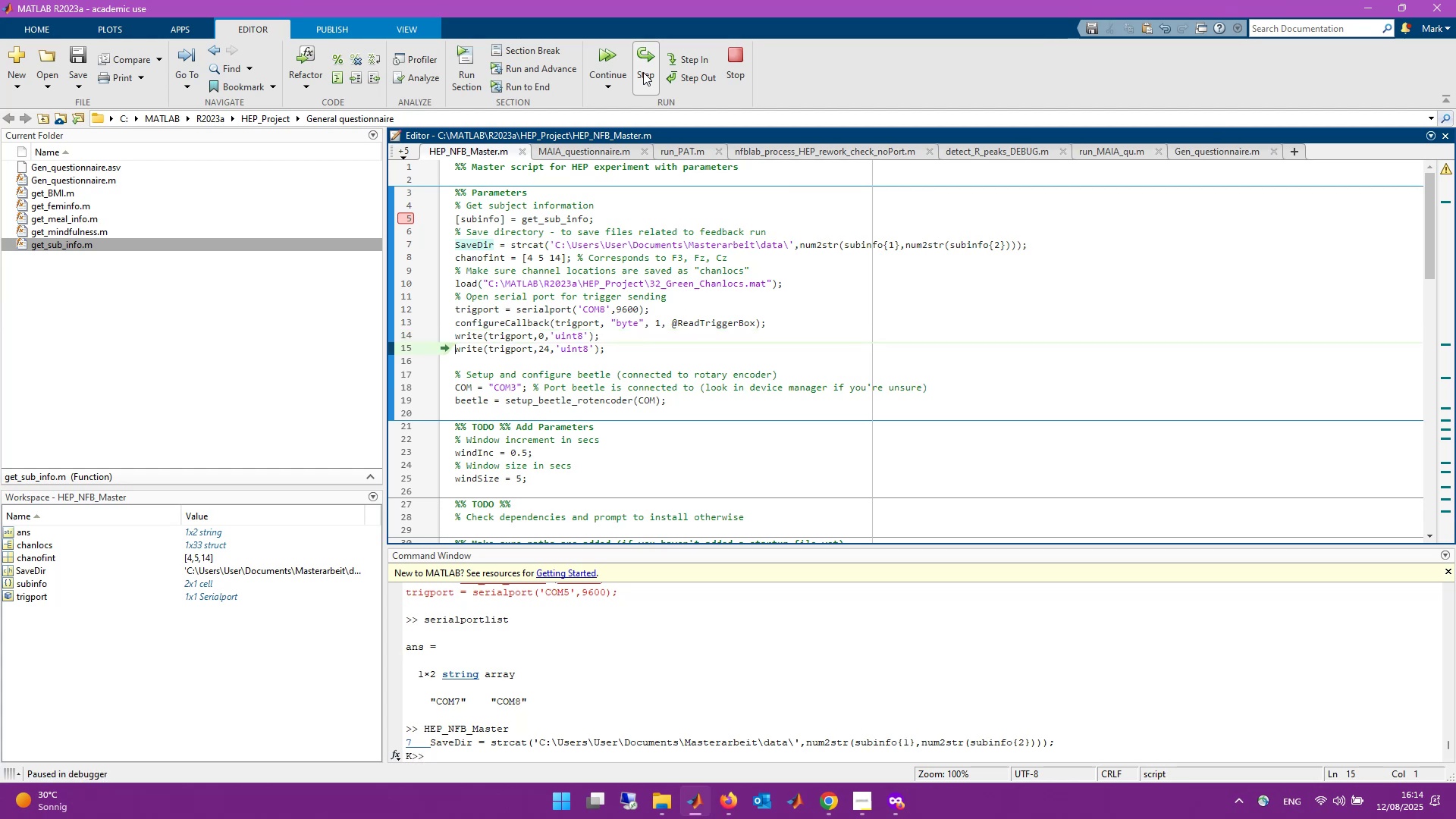 
left_click([643, 72])
 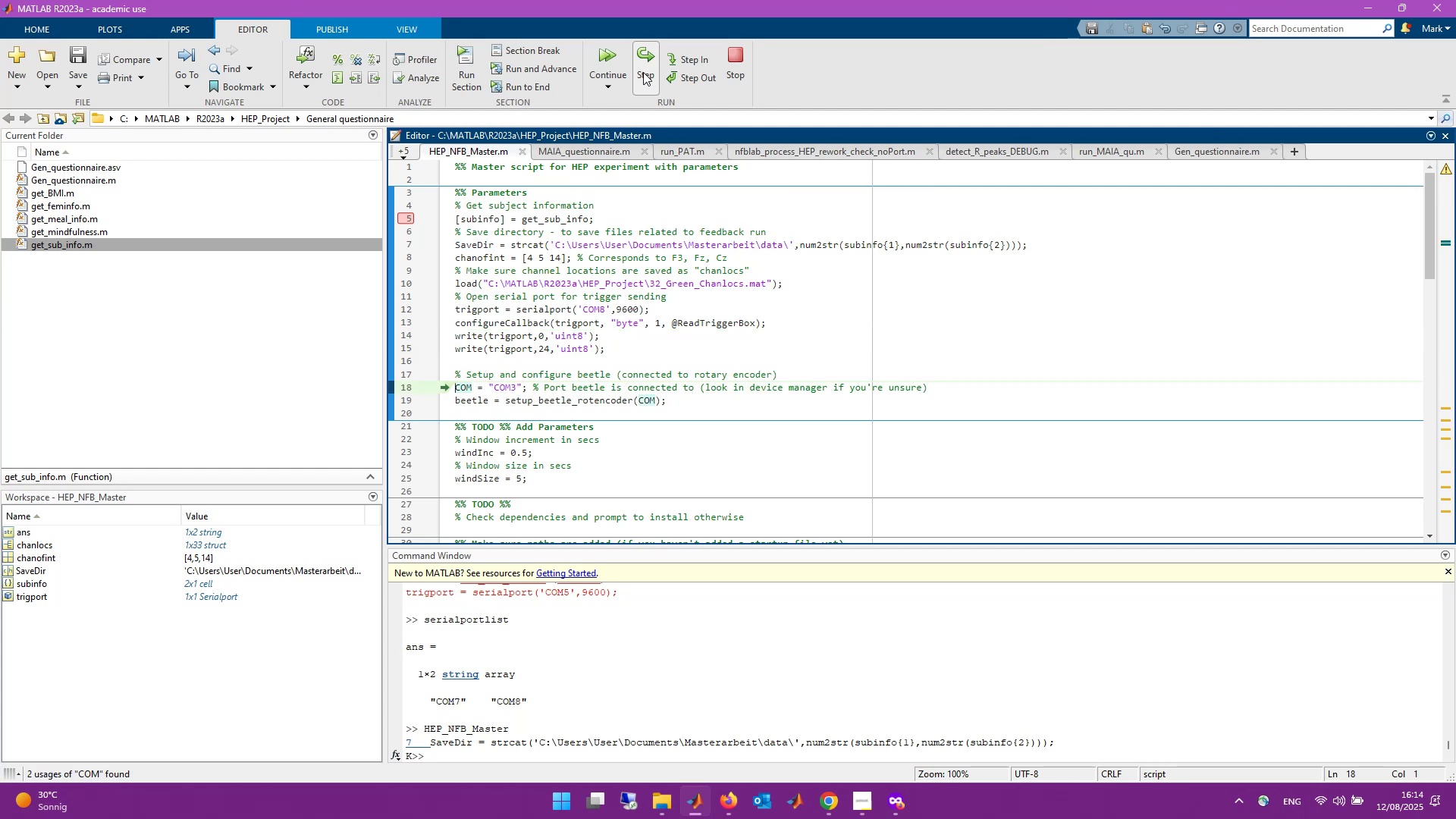 
wait(9.16)
 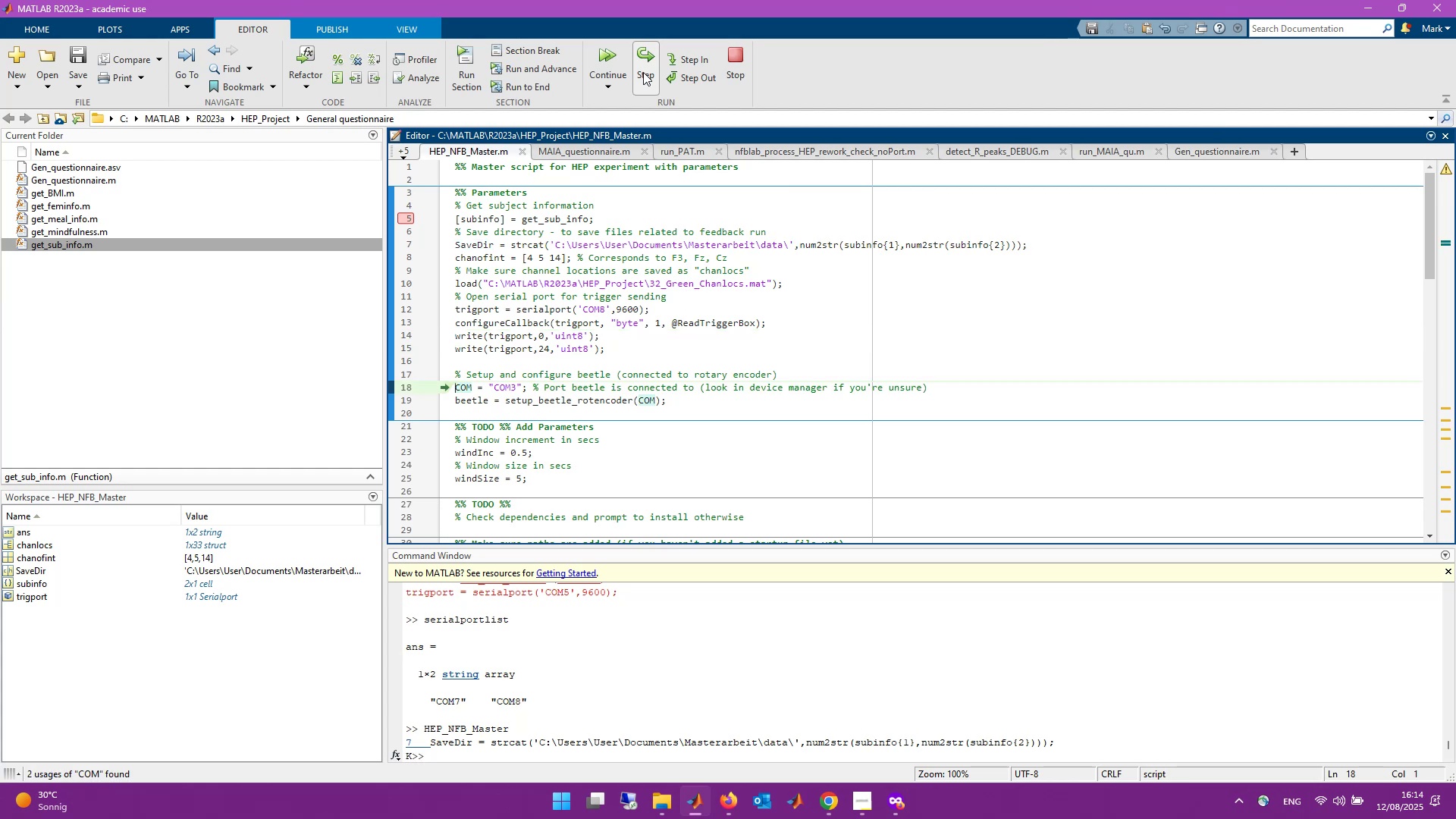 
left_click([613, 350])
 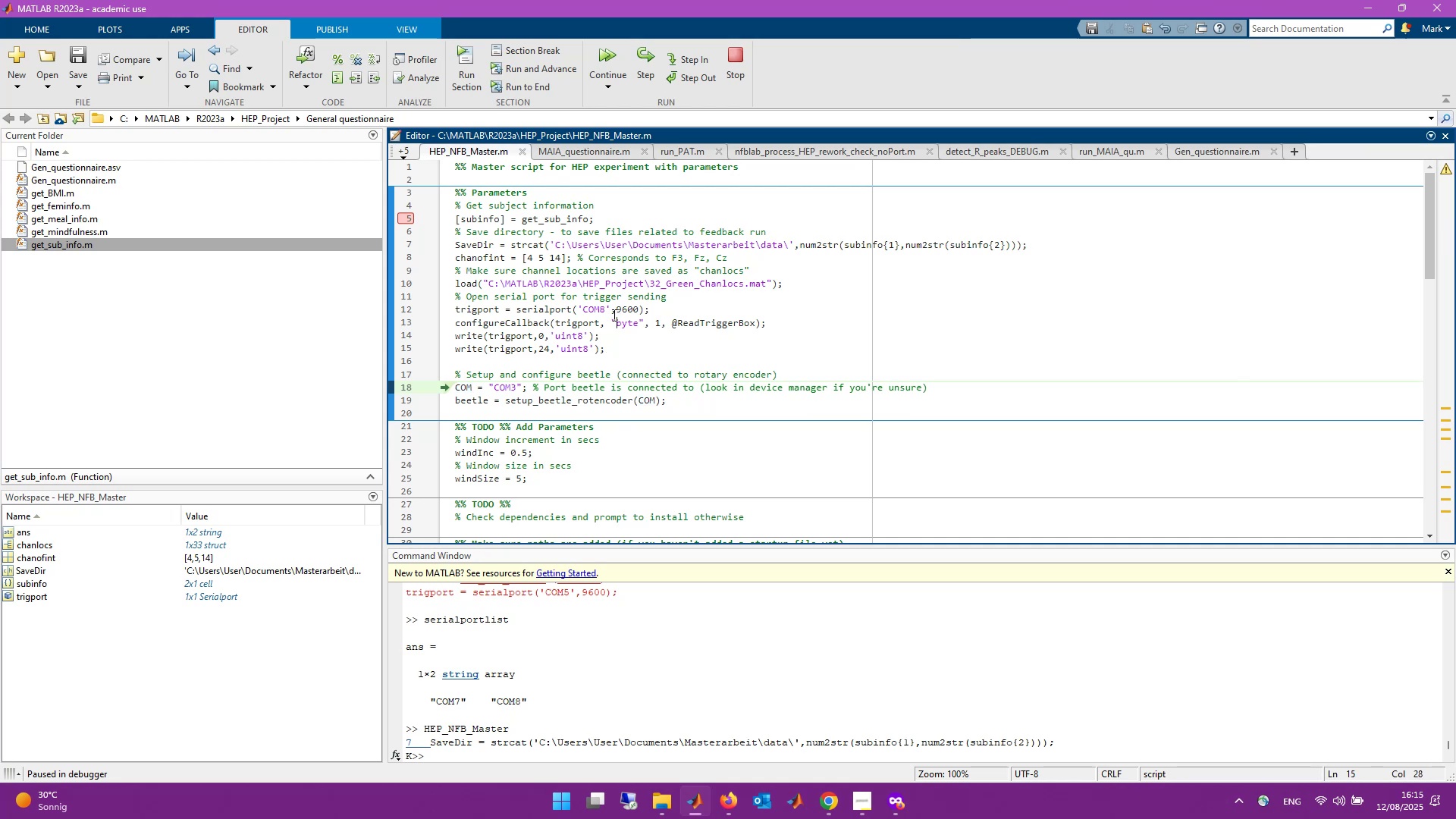 
double_click([605, 309])
 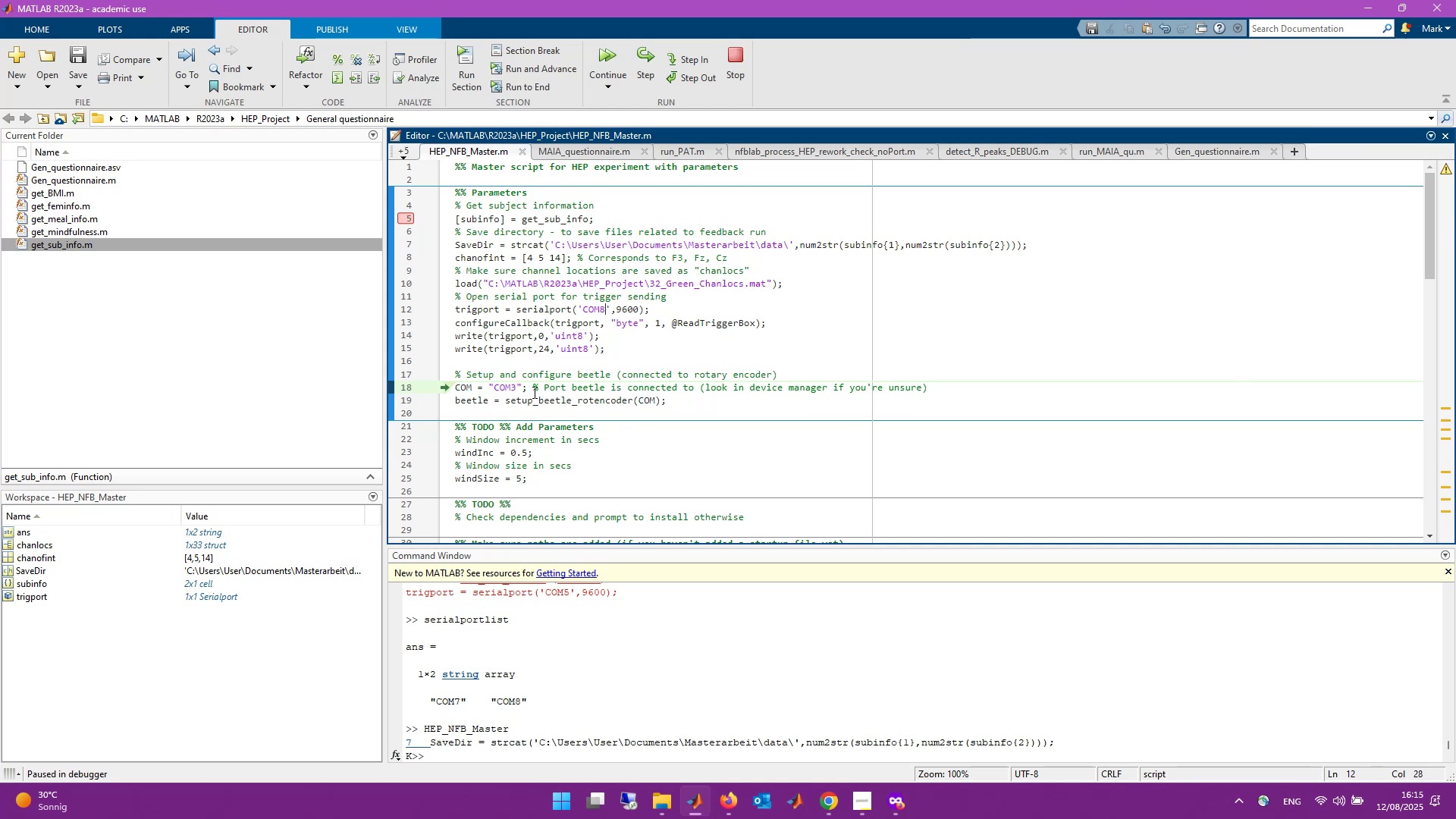 
left_click([516, 387])
 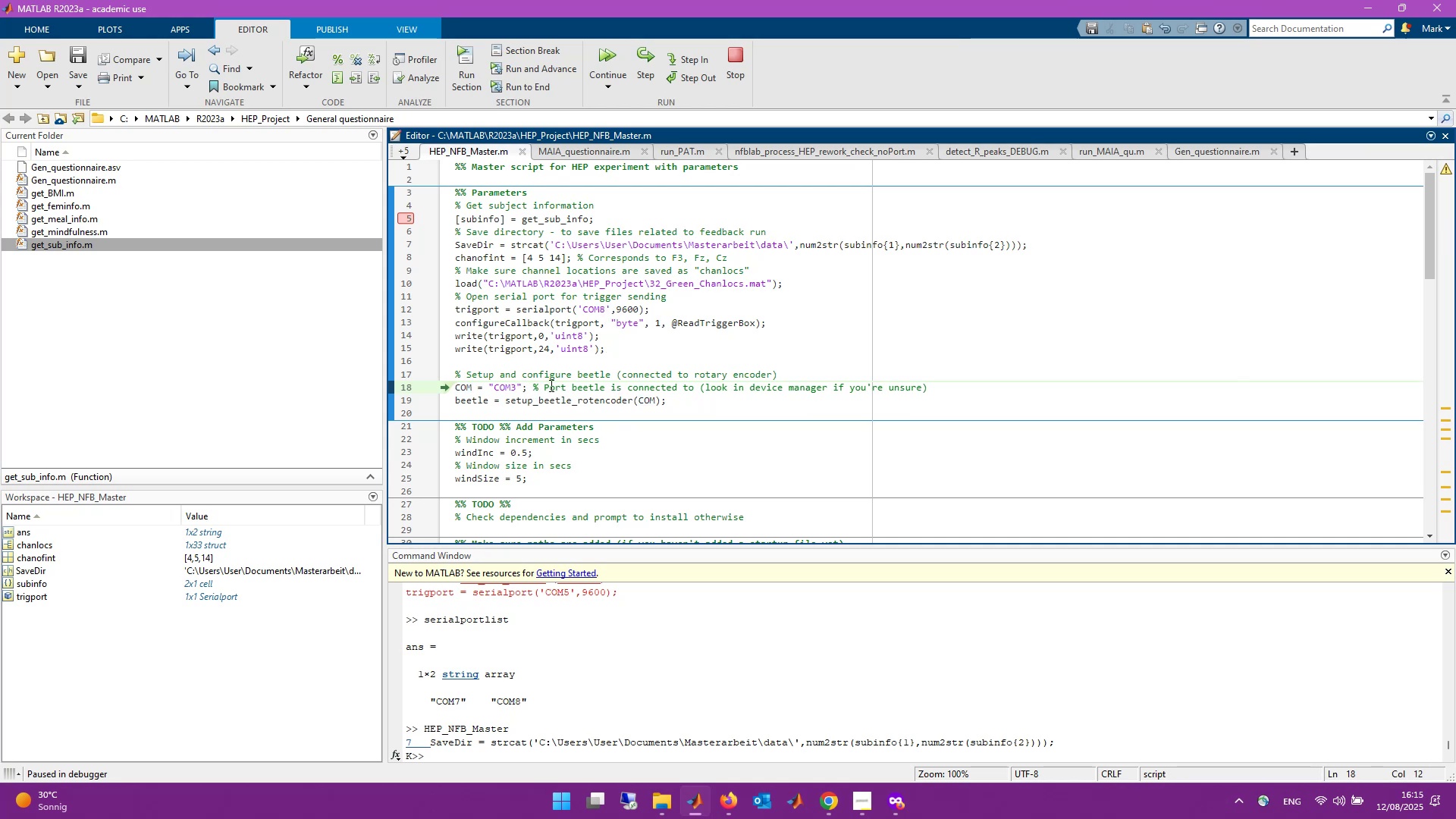 
key(Backspace)
 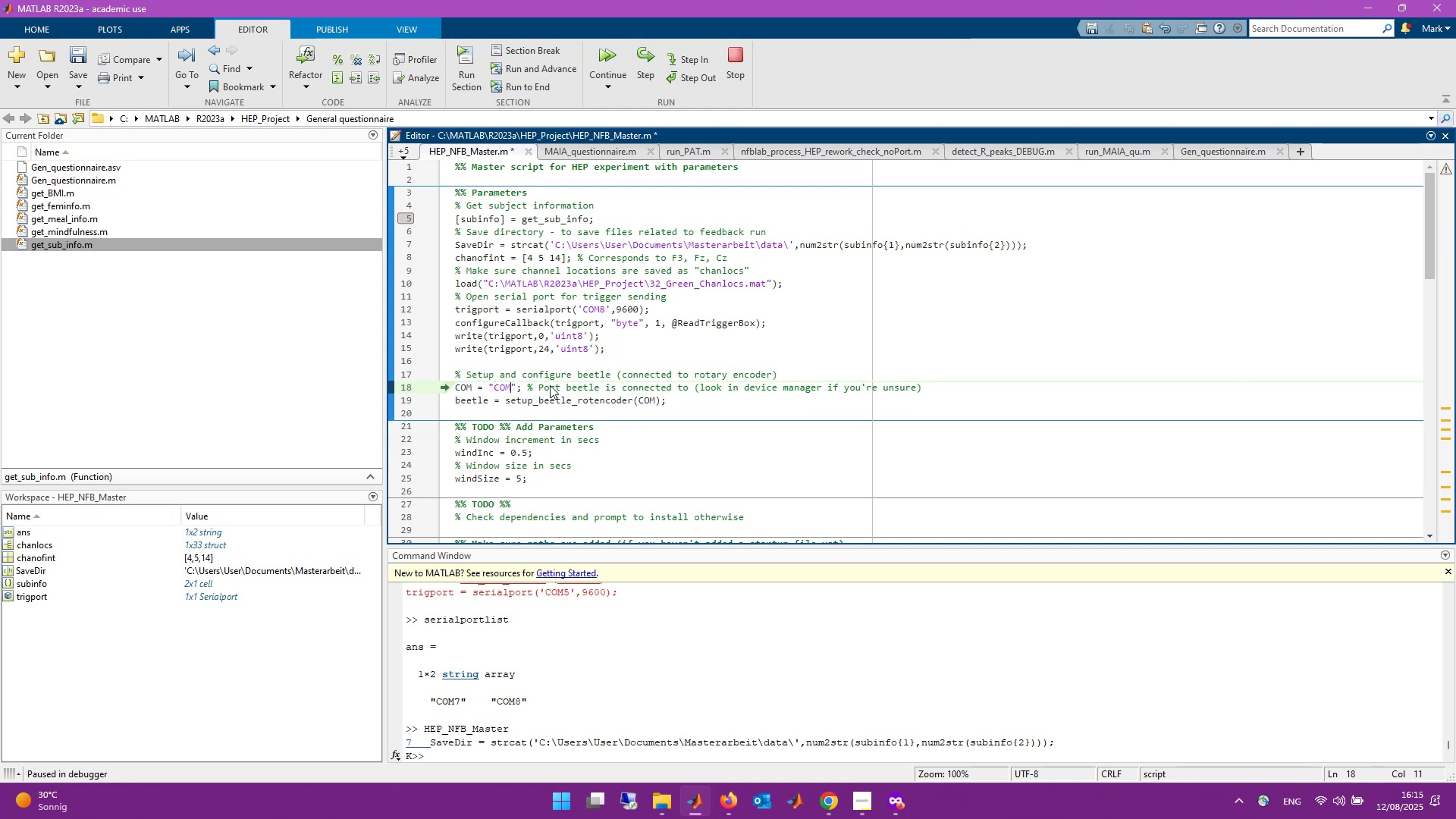 
key(8)
 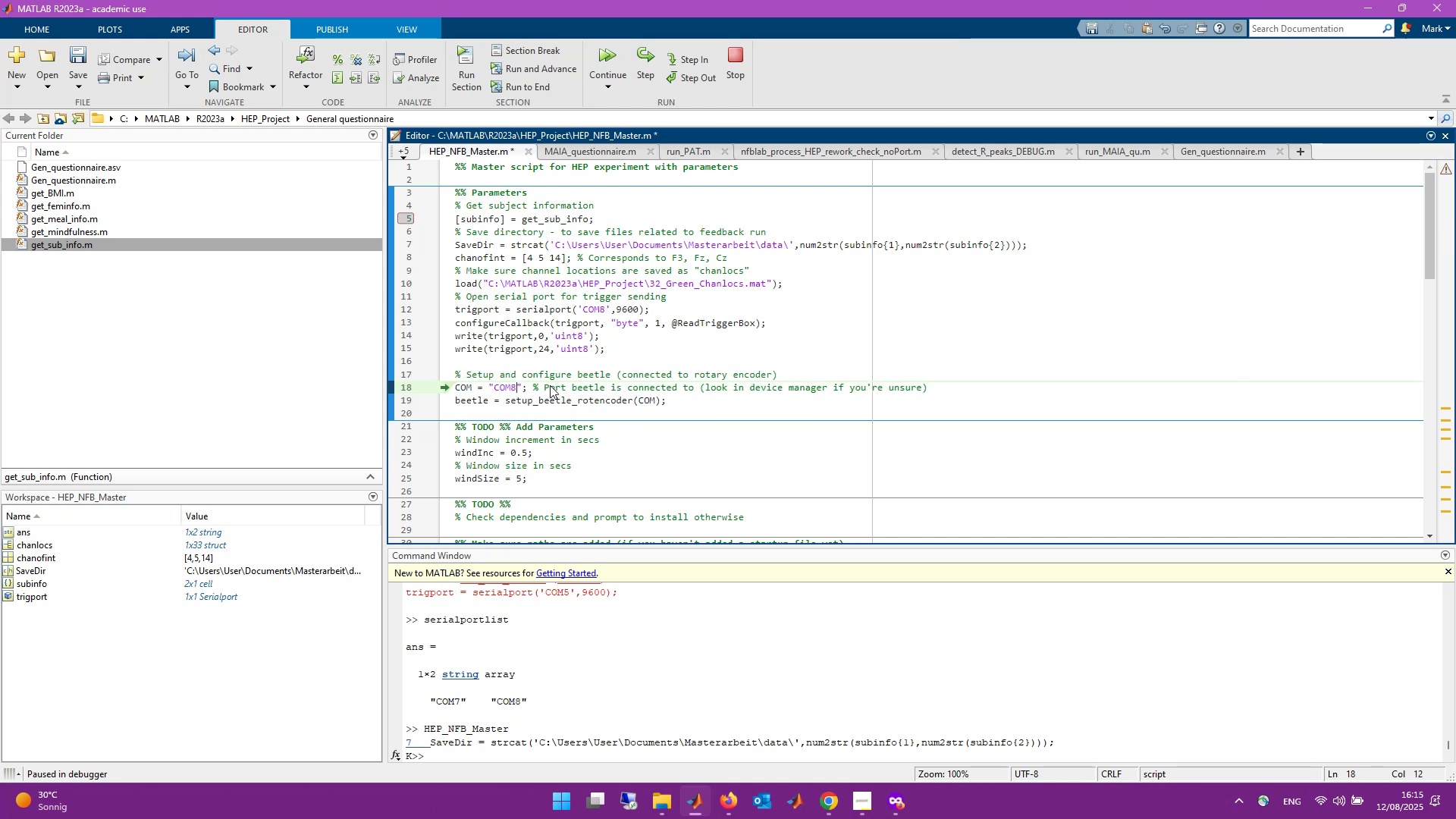 
key(Control+S)
 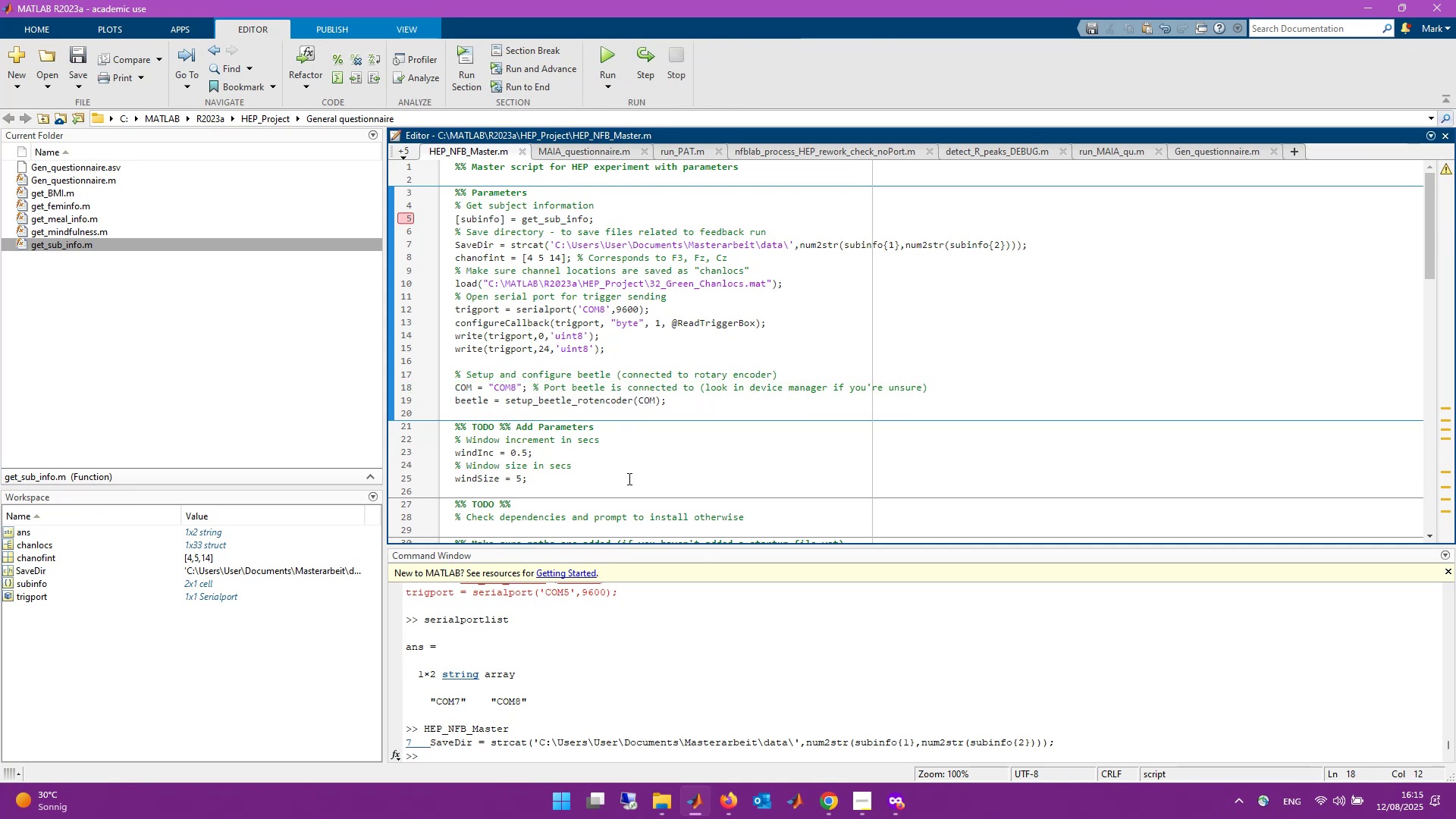 
left_click([649, 708])
 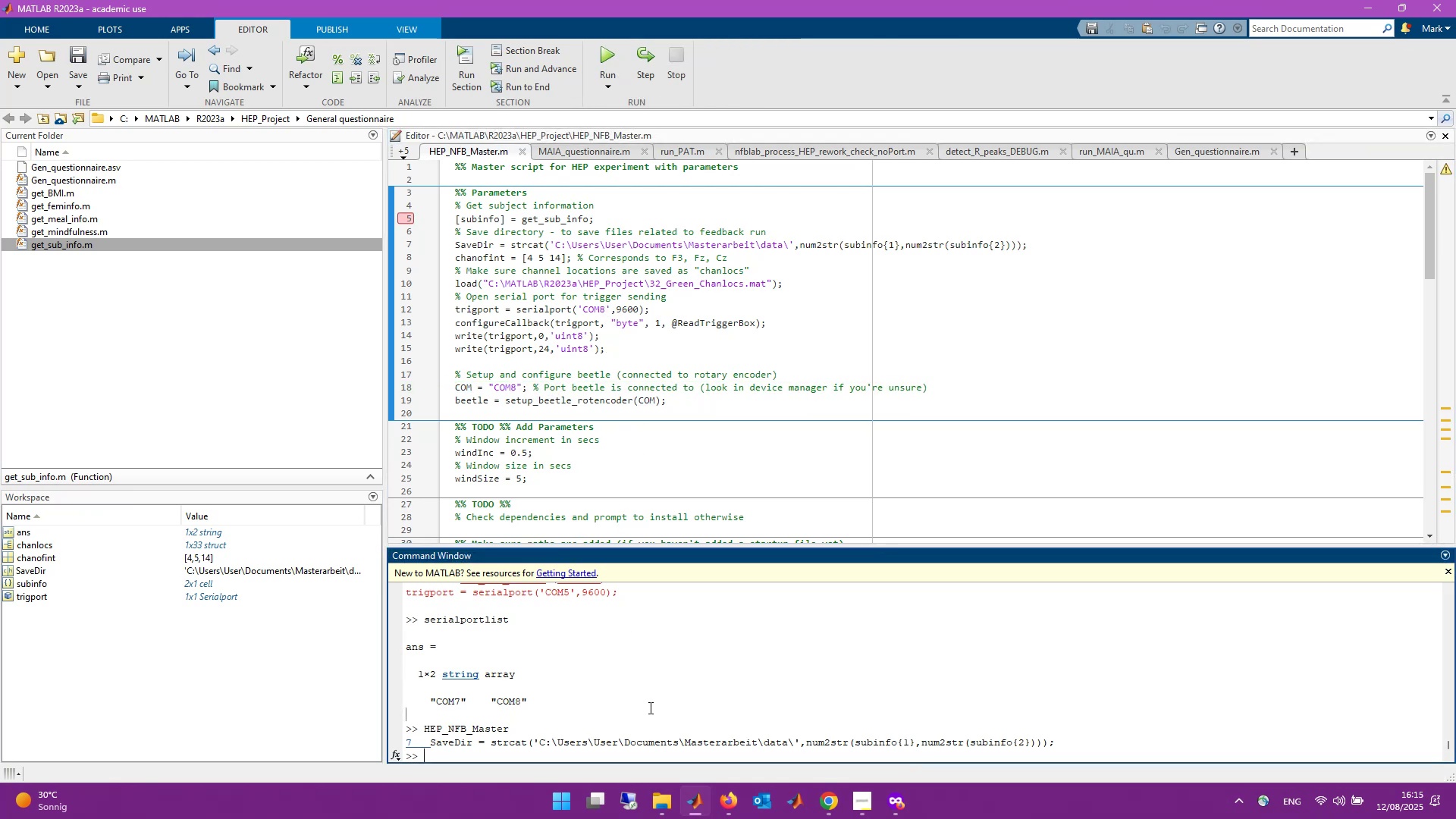 
type(clear all)
 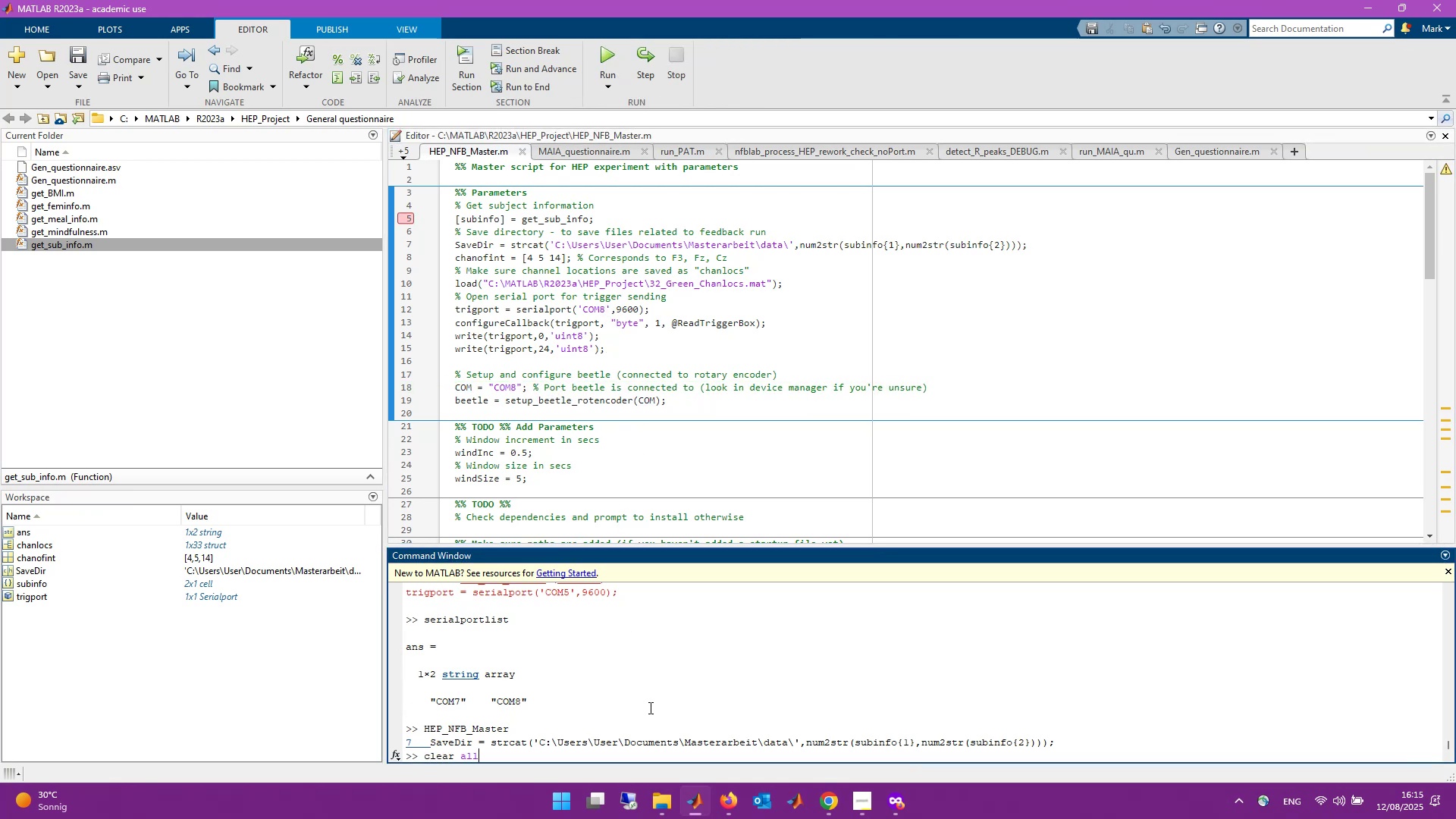 
key(Enter)
 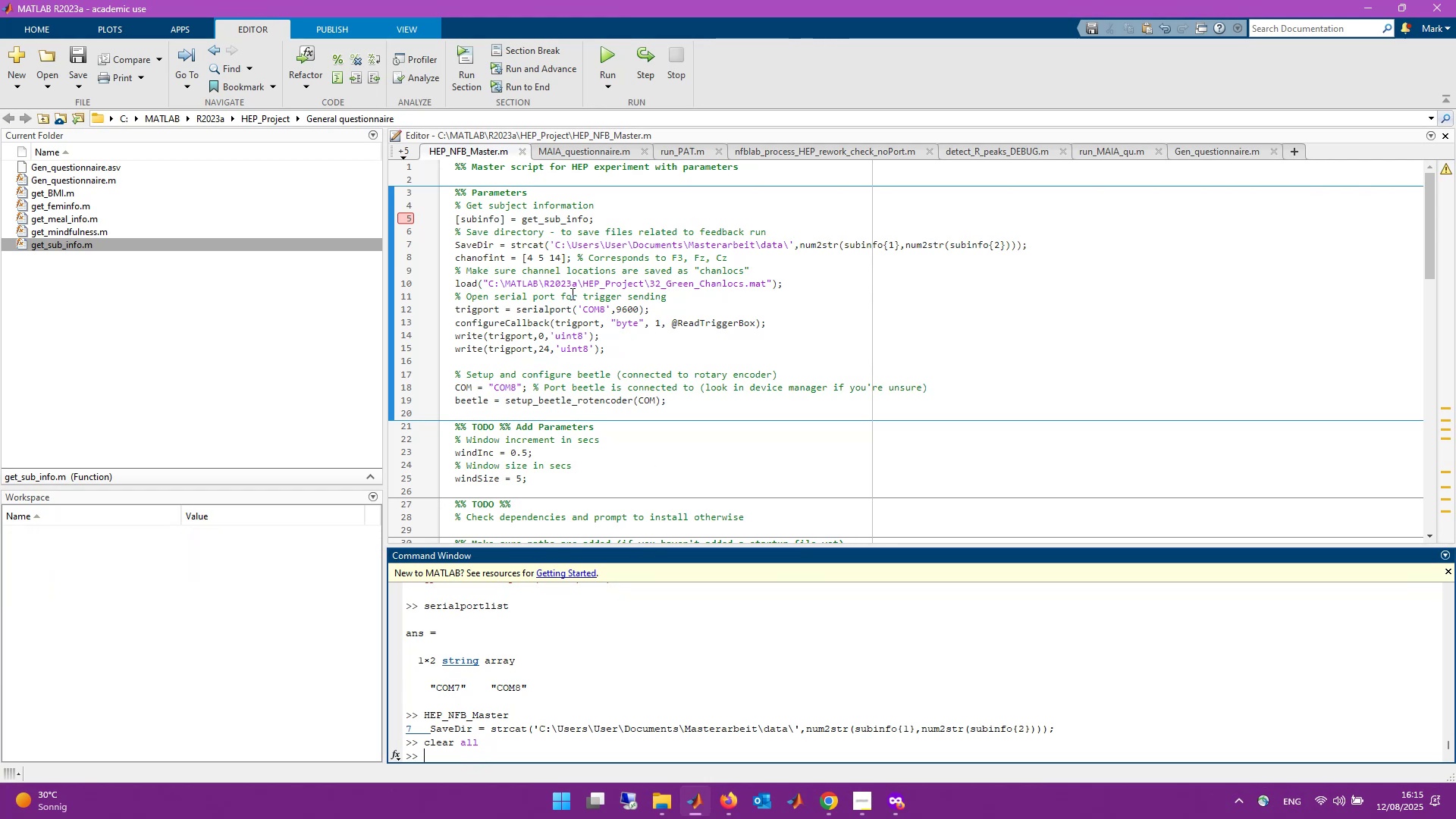 
left_click([667, 296])
 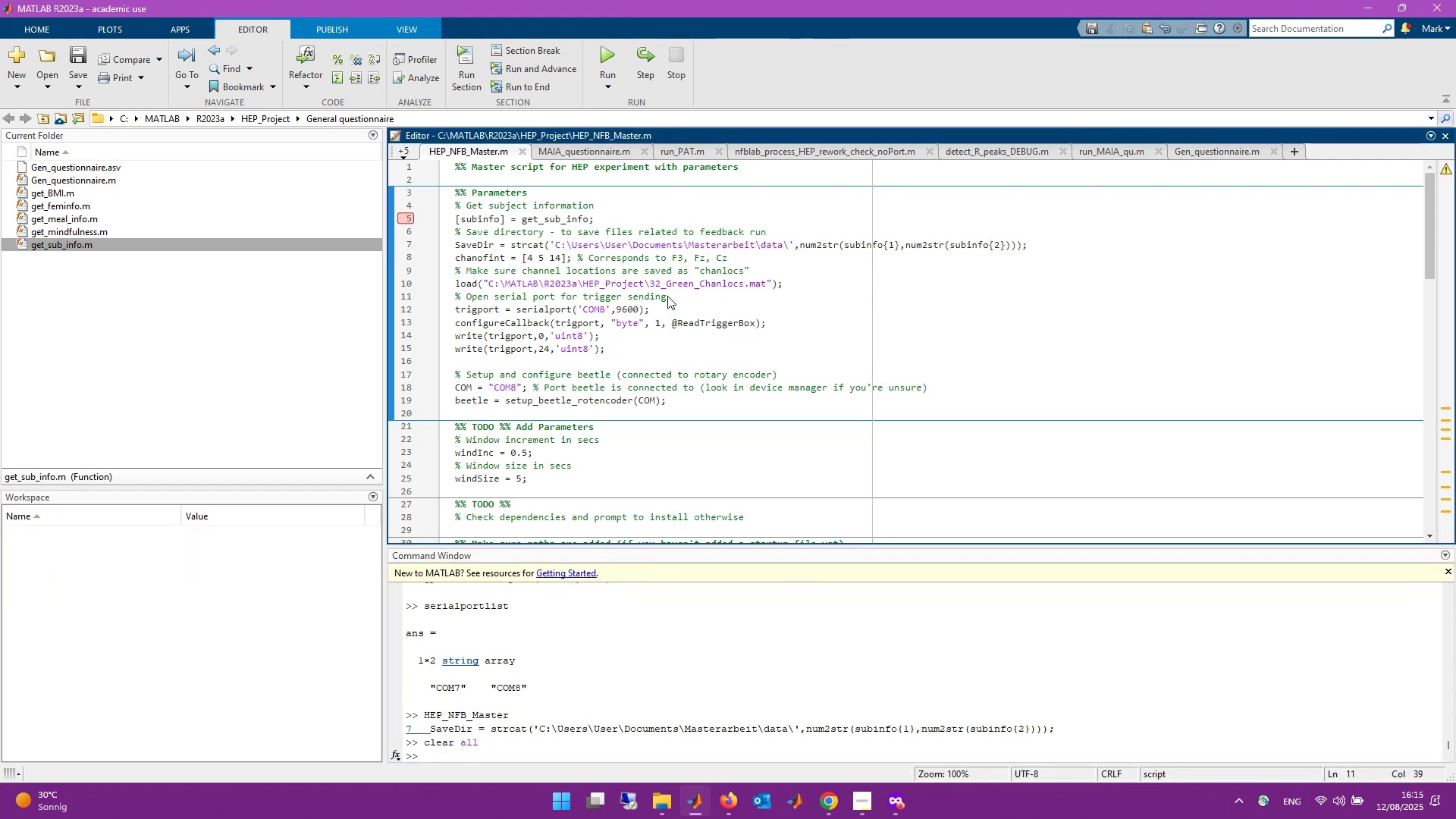 
type( - don`t have here)
 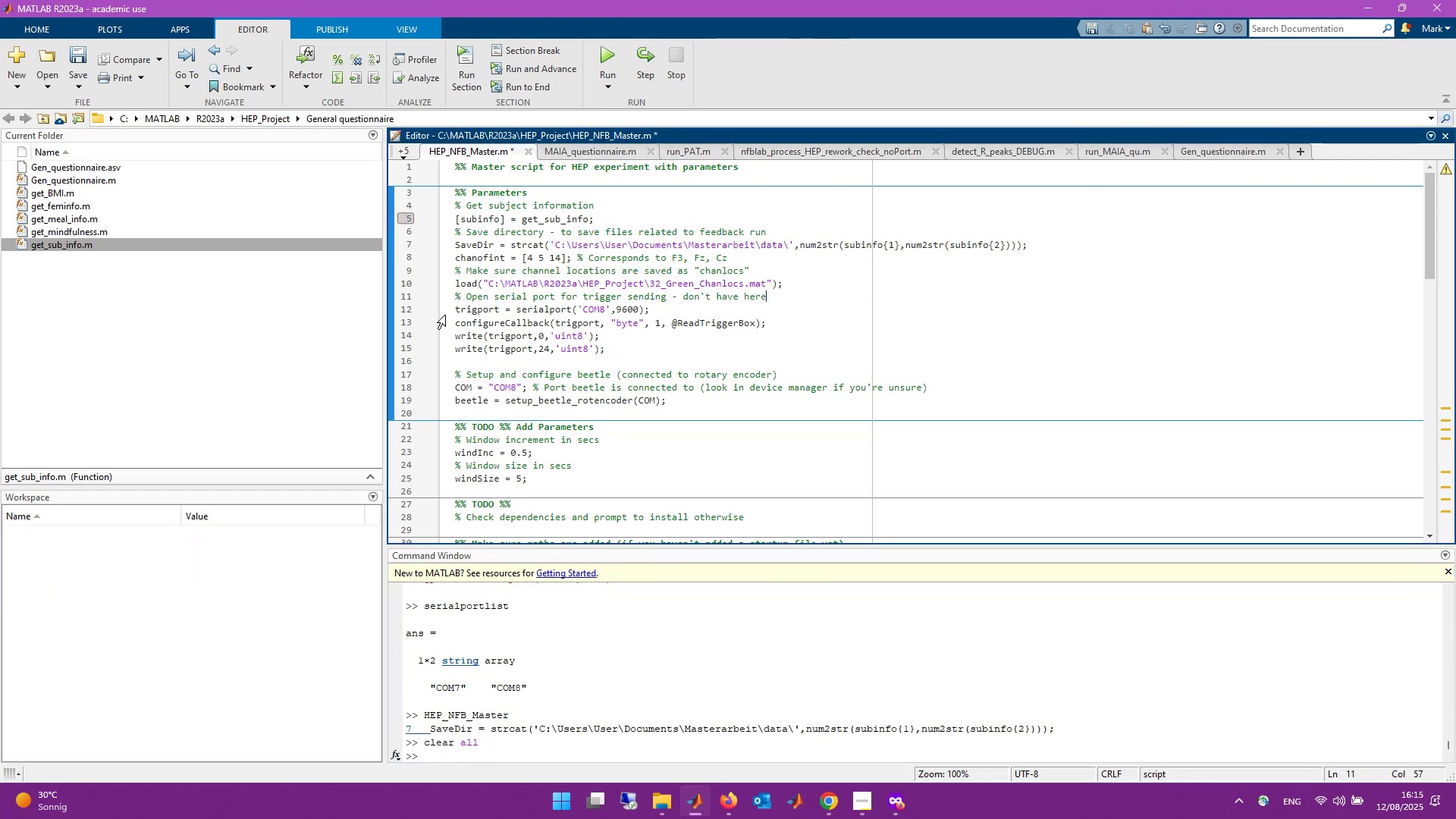 
left_click_drag(start_coordinate=[453, 309], to_coordinate=[610, 347])
 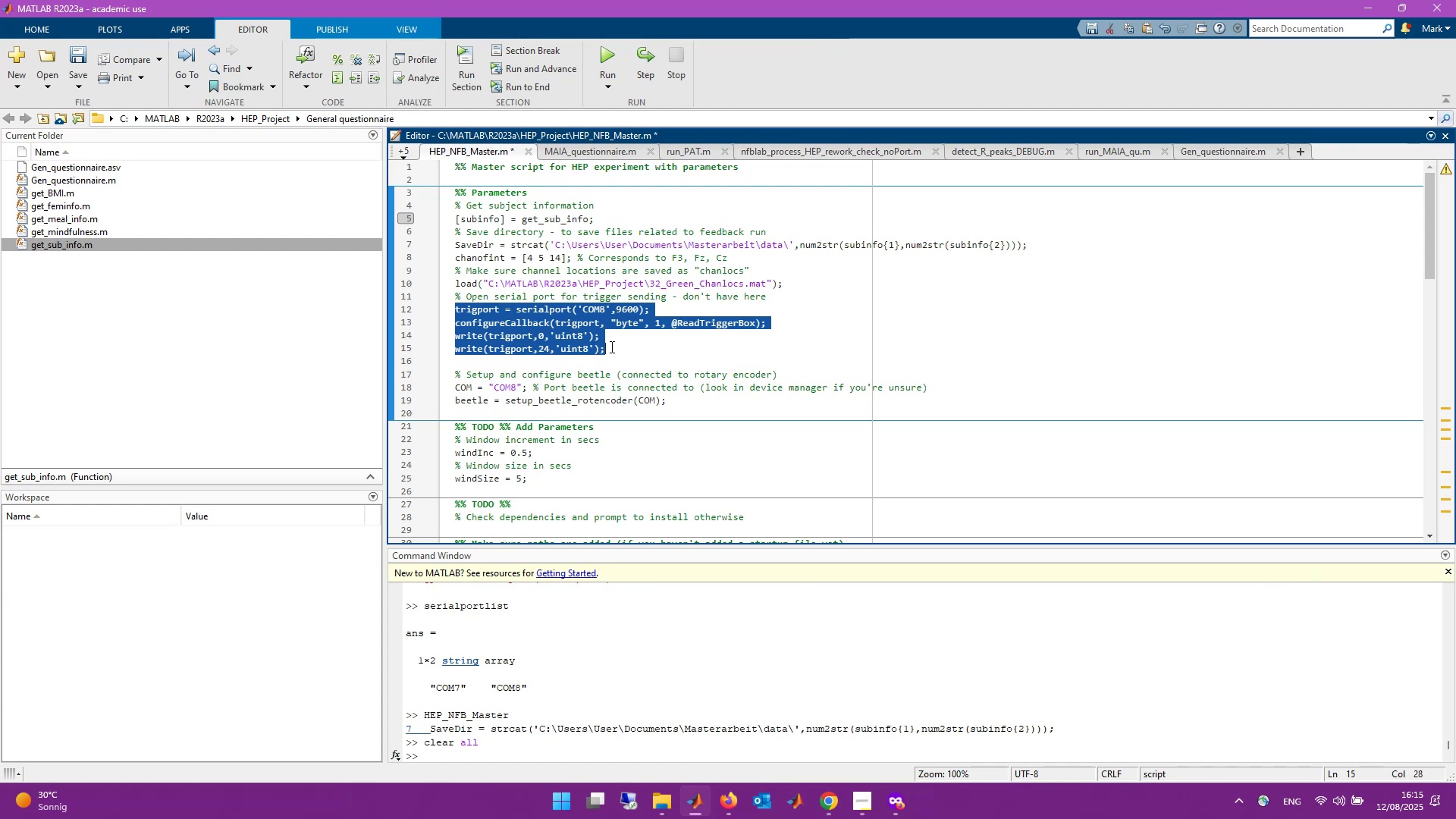 
key(Control+R)
 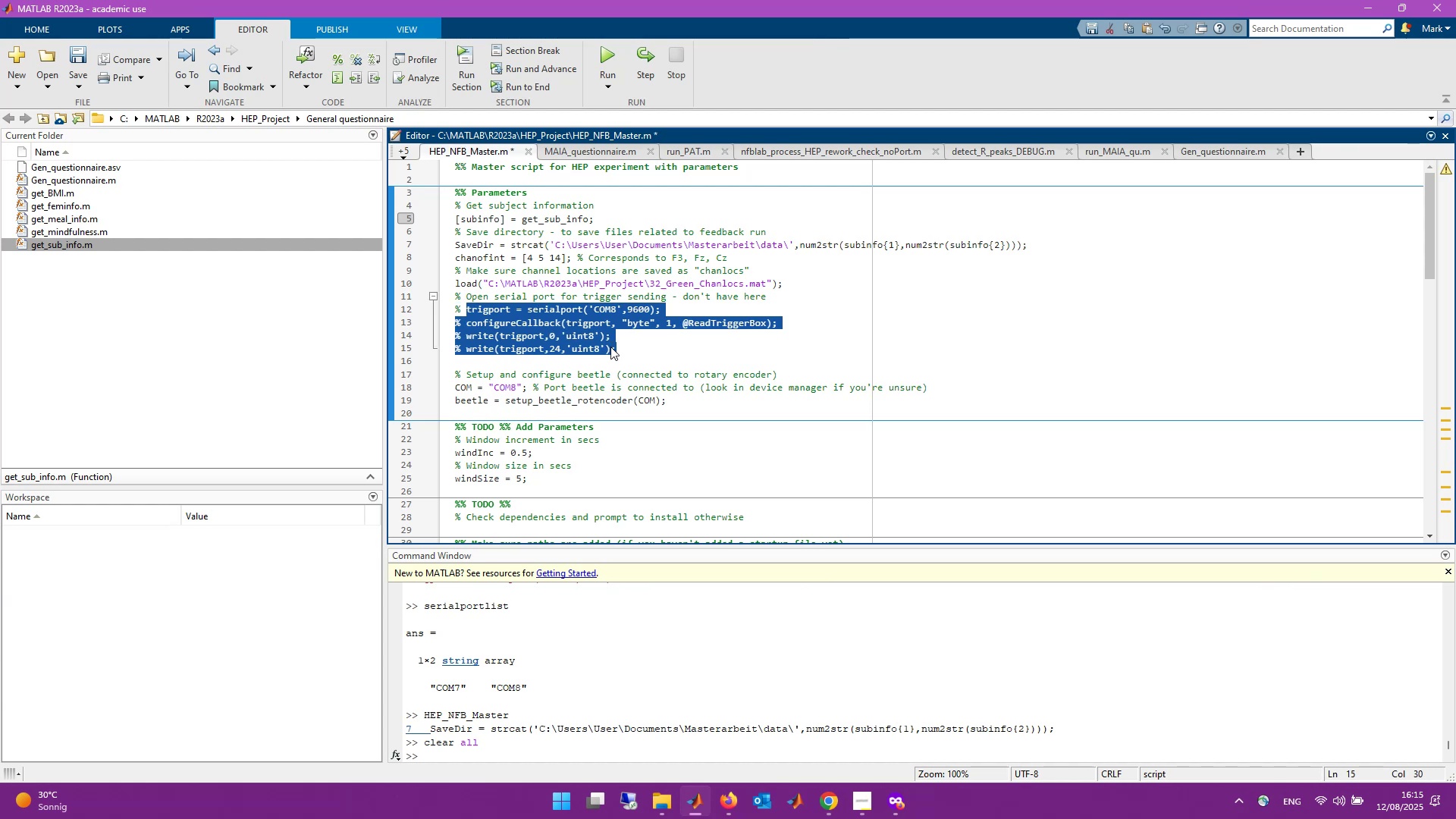 
key(Control+S)
 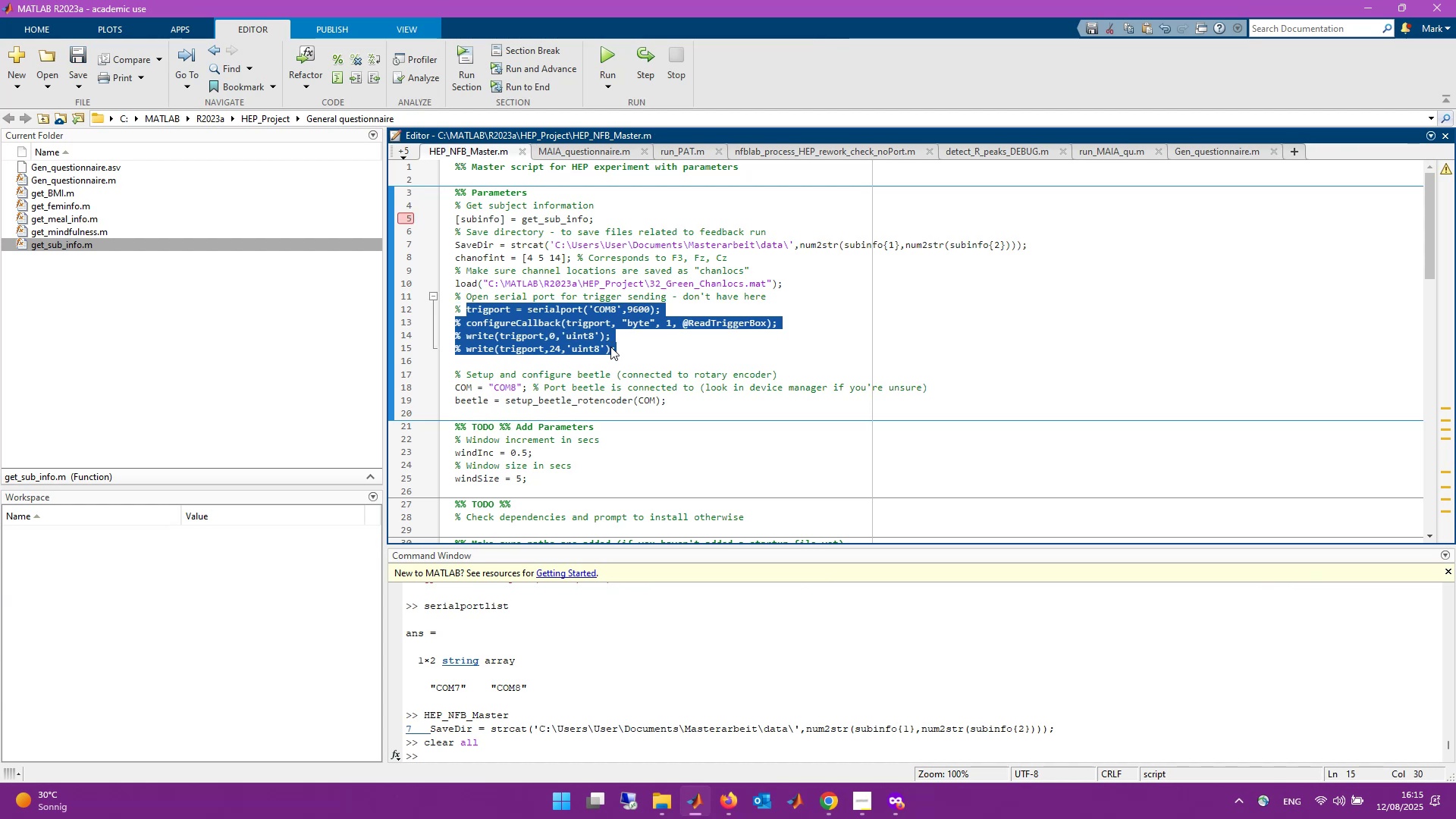 
wait(6.29)
 